 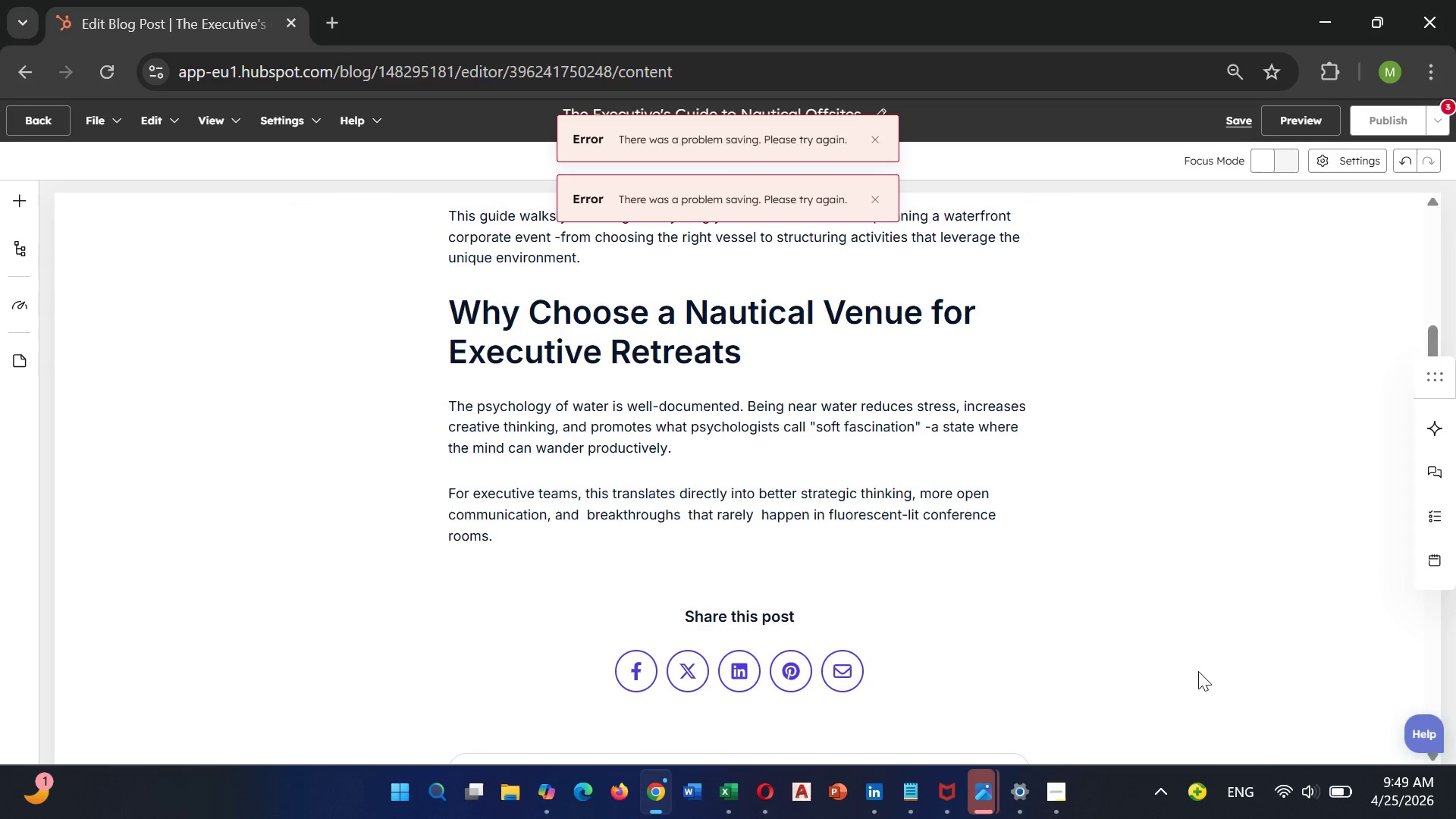 
left_click([1081, 359])
 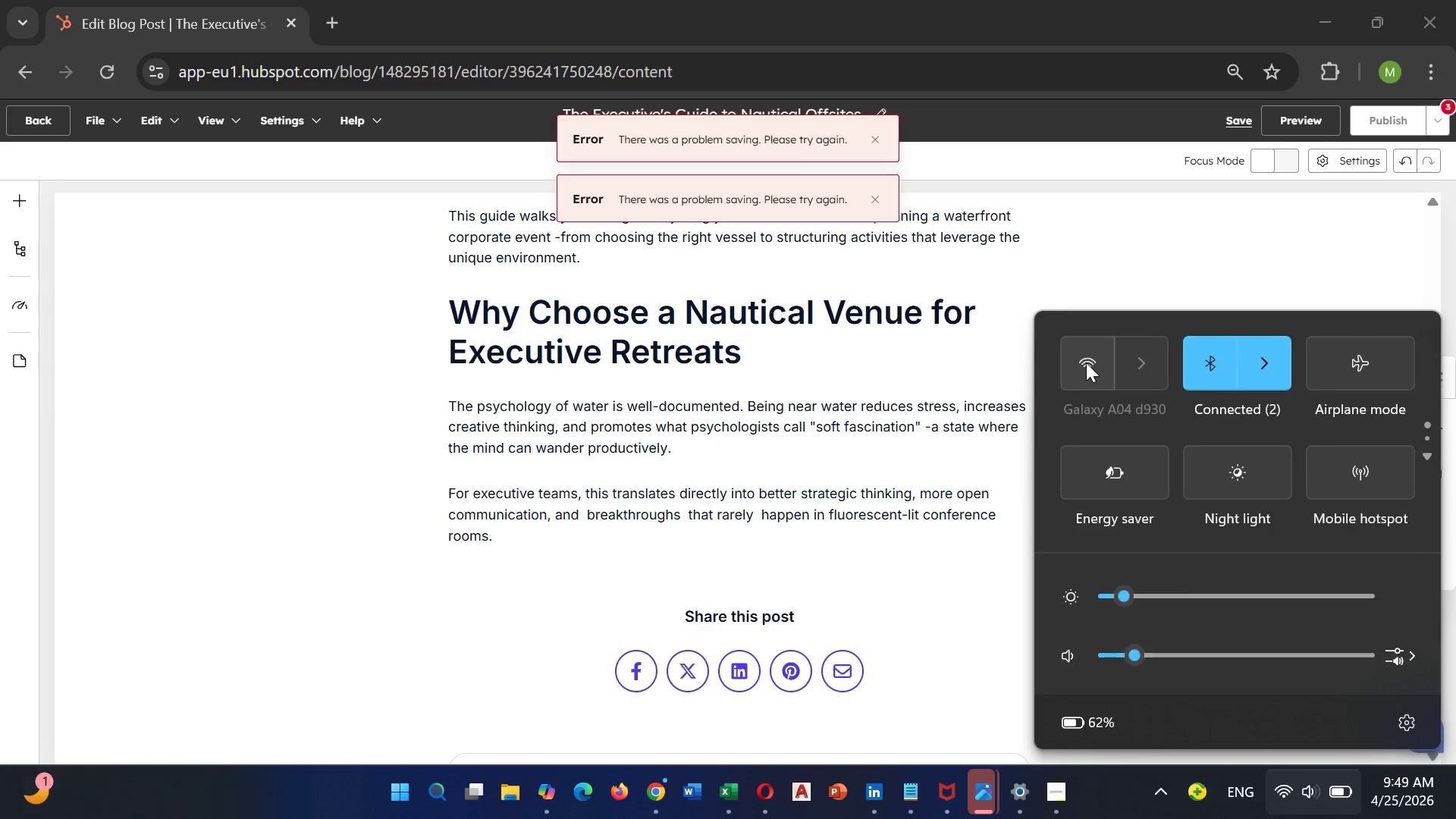 
left_click([1087, 362])
 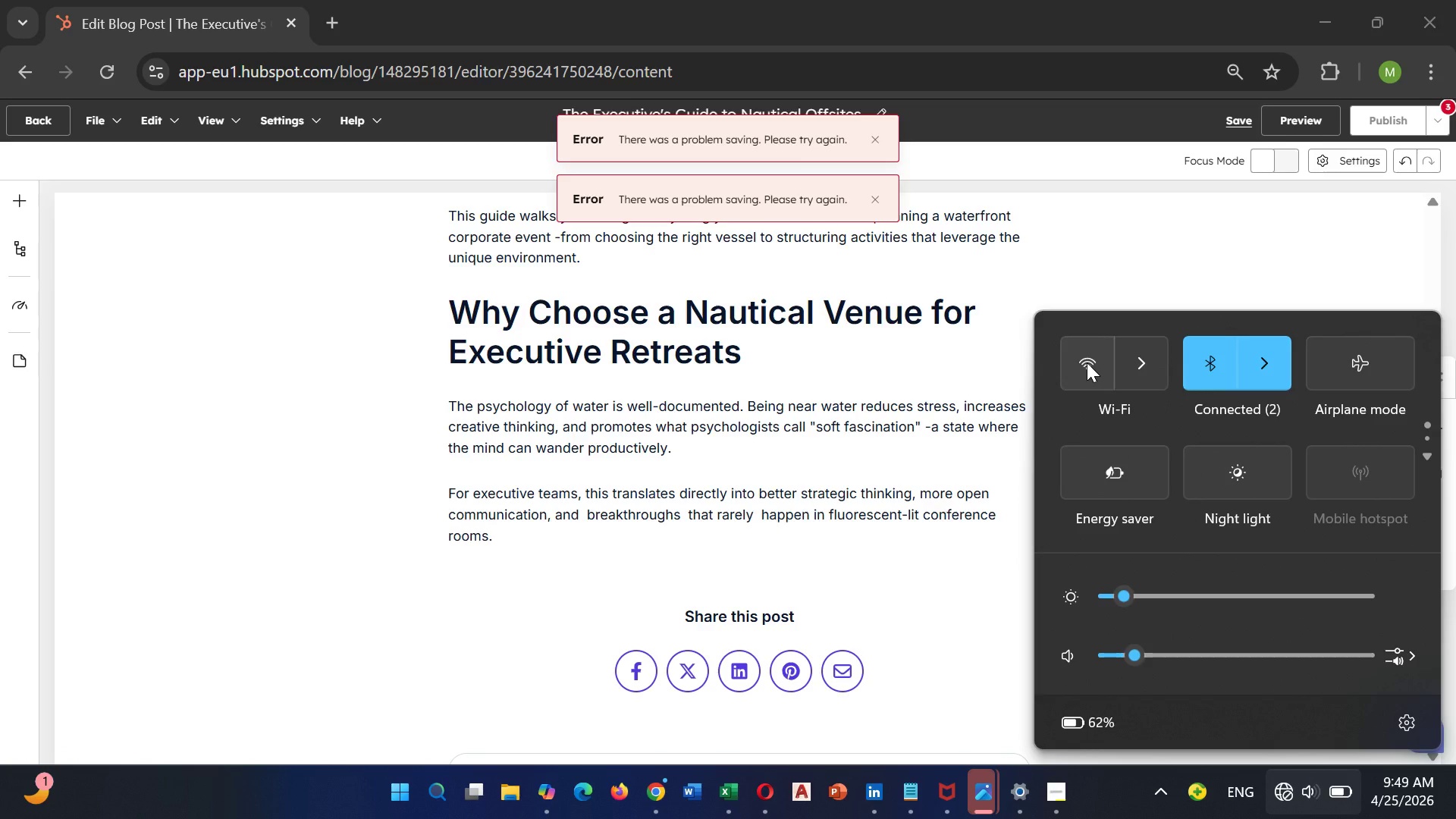 
left_click([1087, 362])
 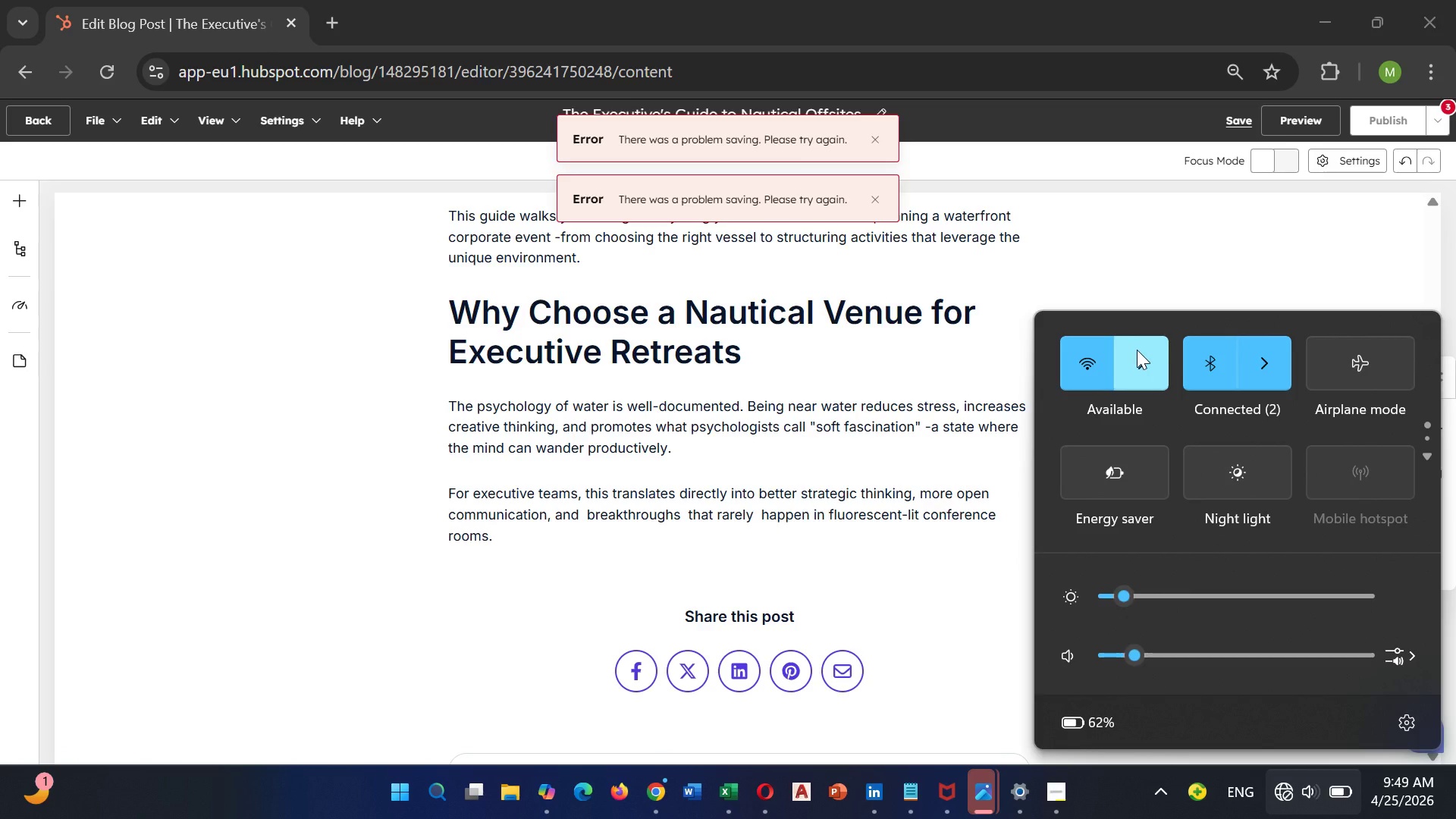 
left_click([1138, 350])
 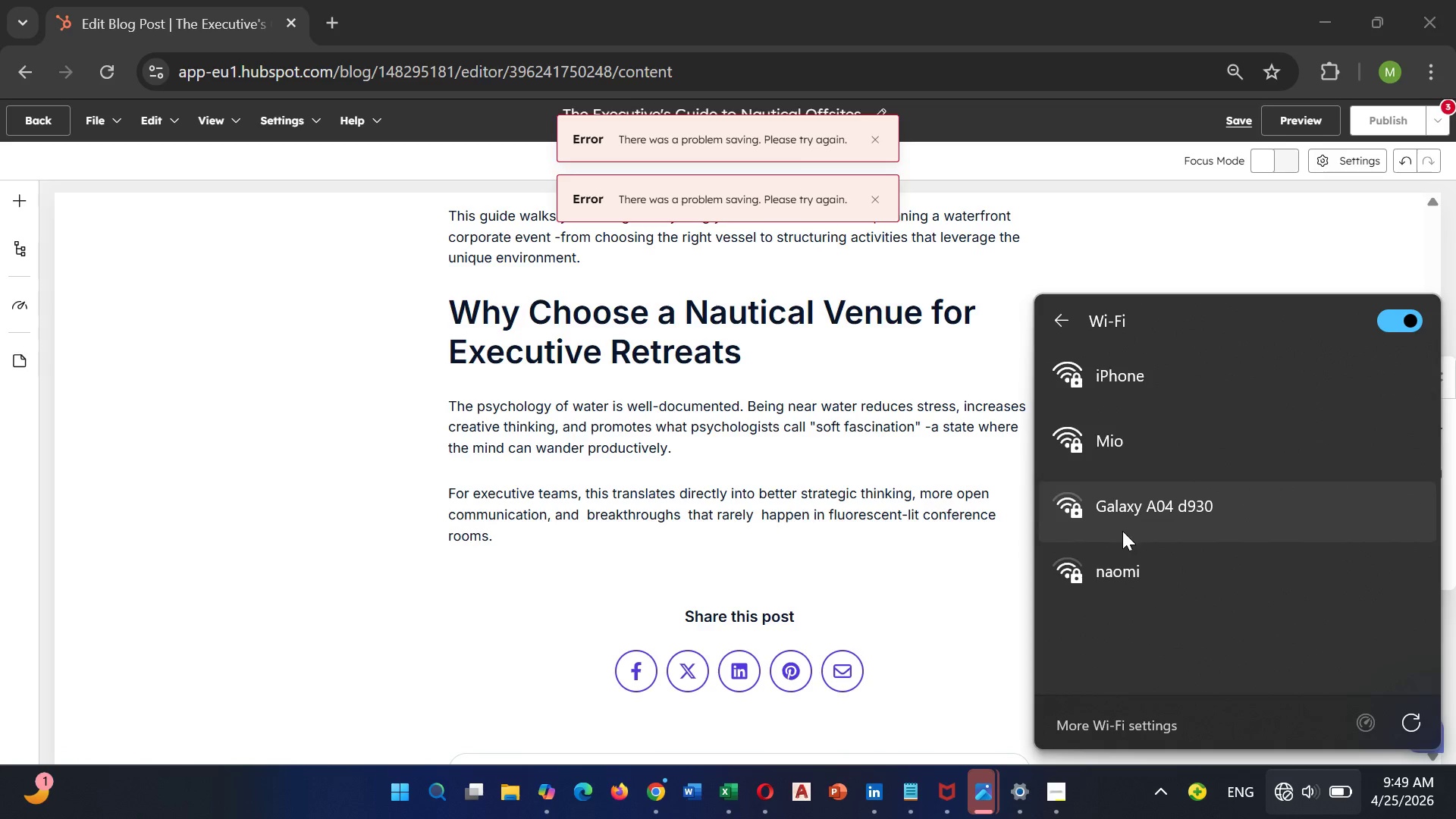 
left_click([1123, 528])
 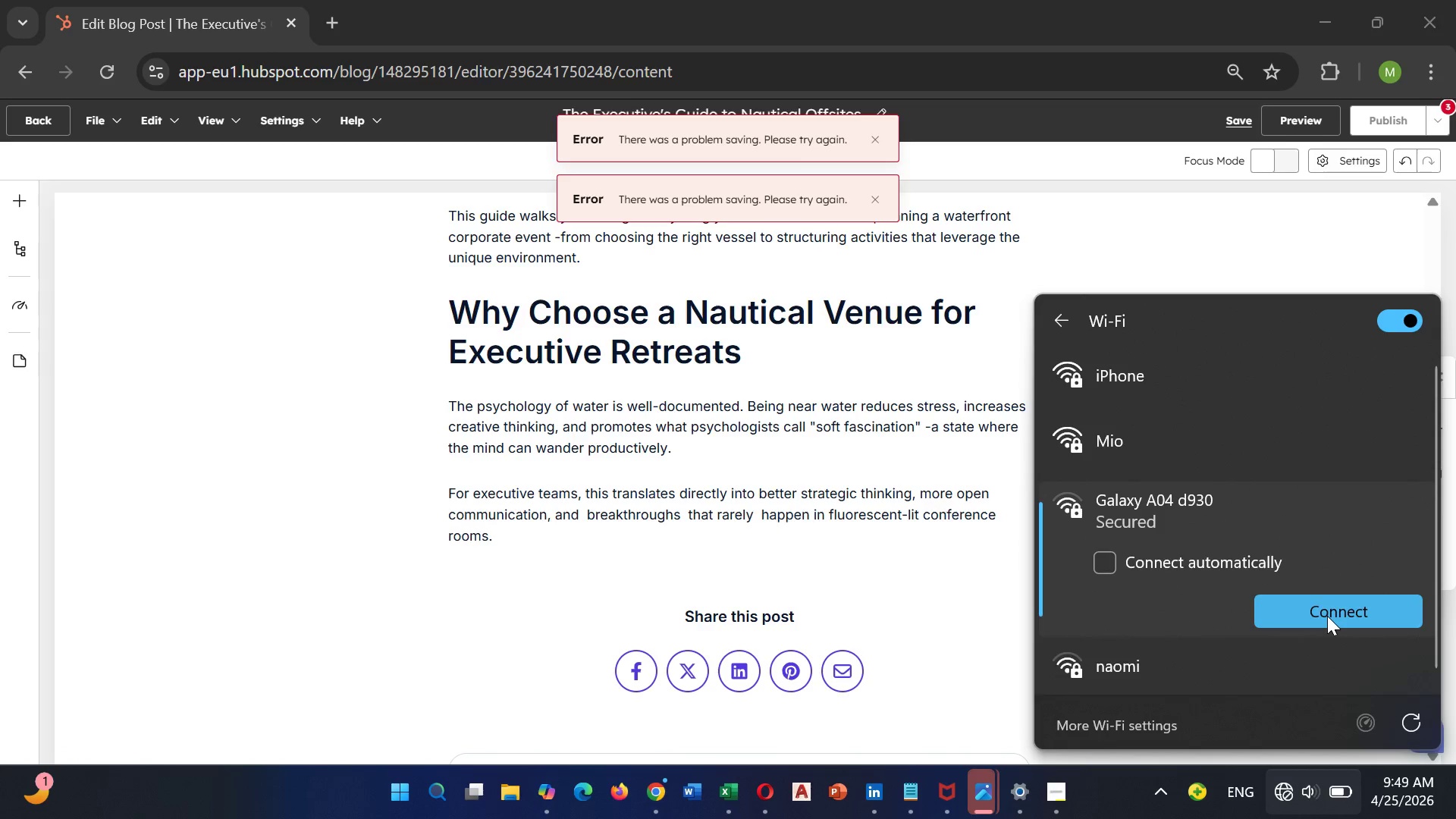 
left_click([1327, 616])
 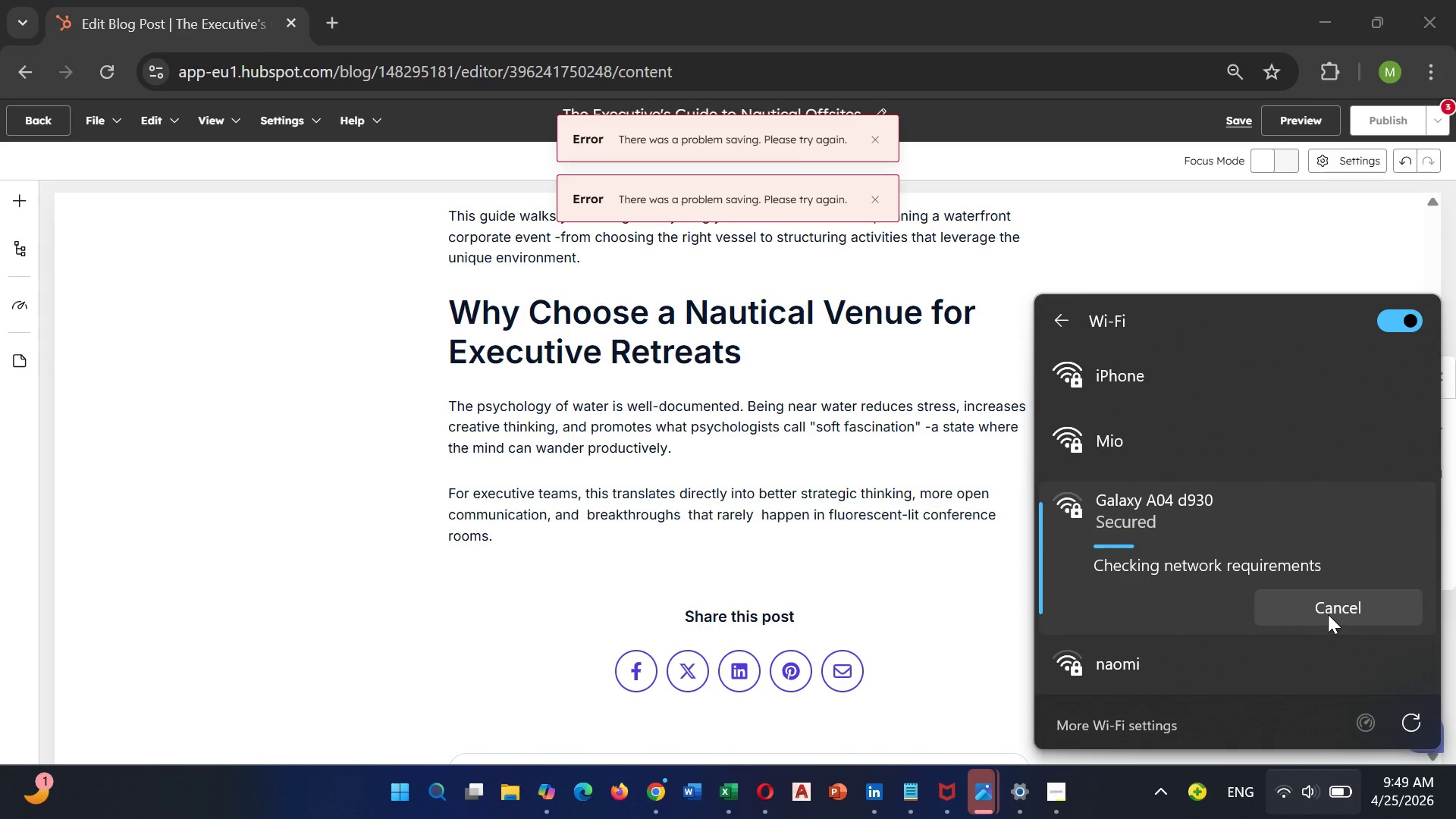 
wait(23.3)
 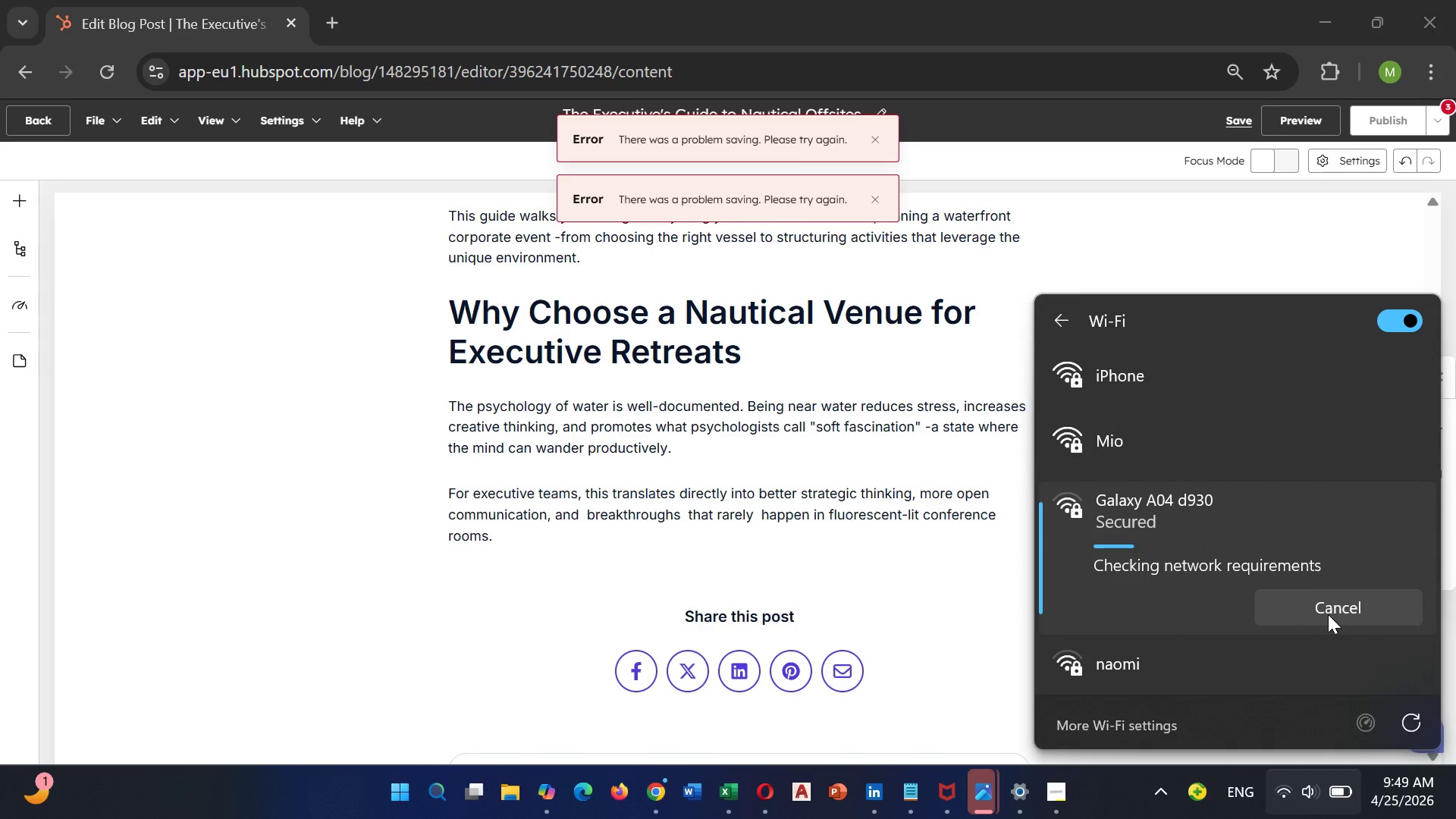 
scroll: coordinate [1264, 511], scroll_direction: down, amount: 4.0
 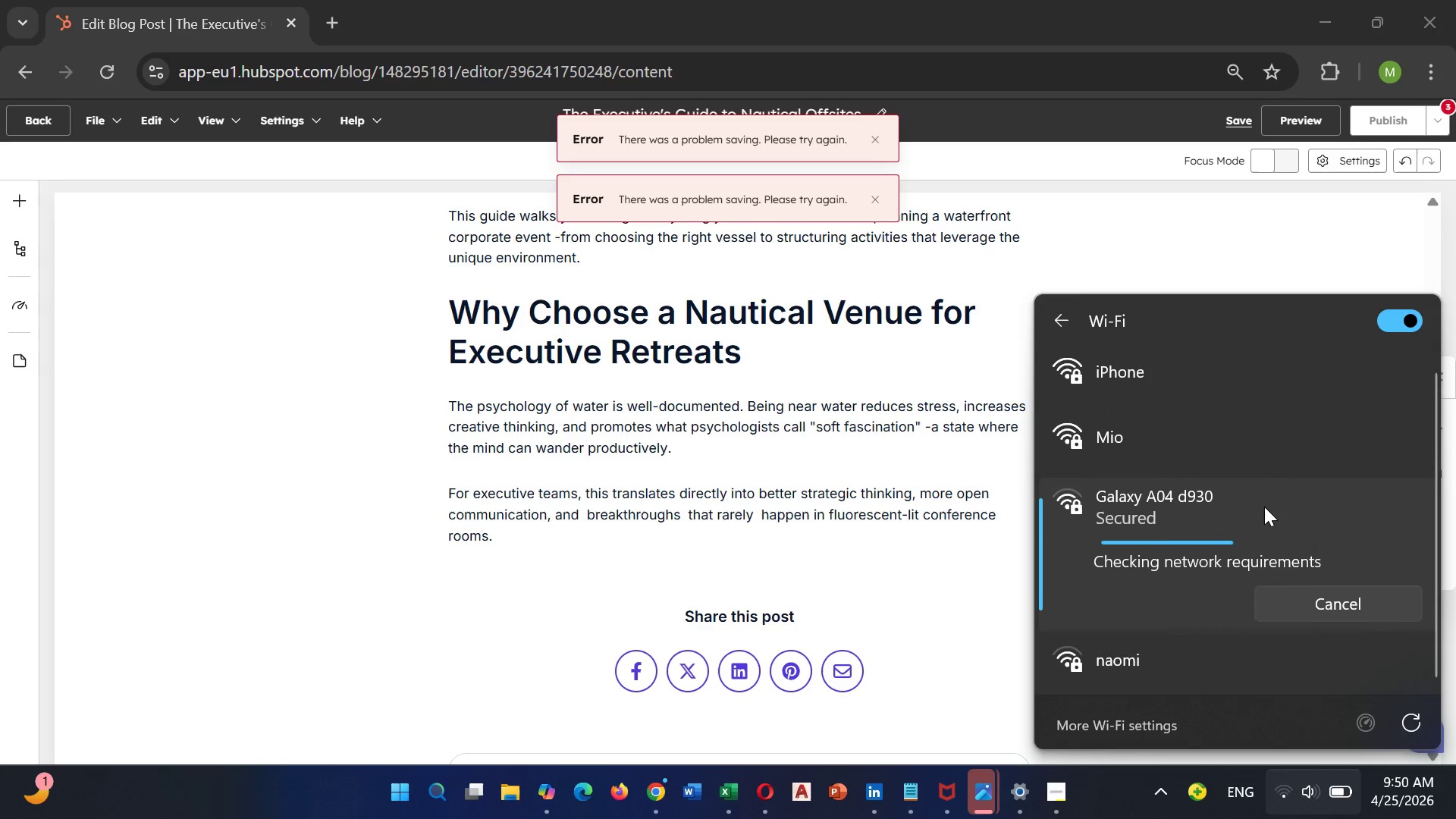 
scroll: coordinate [1264, 507], scroll_direction: up, amount: 2.0
 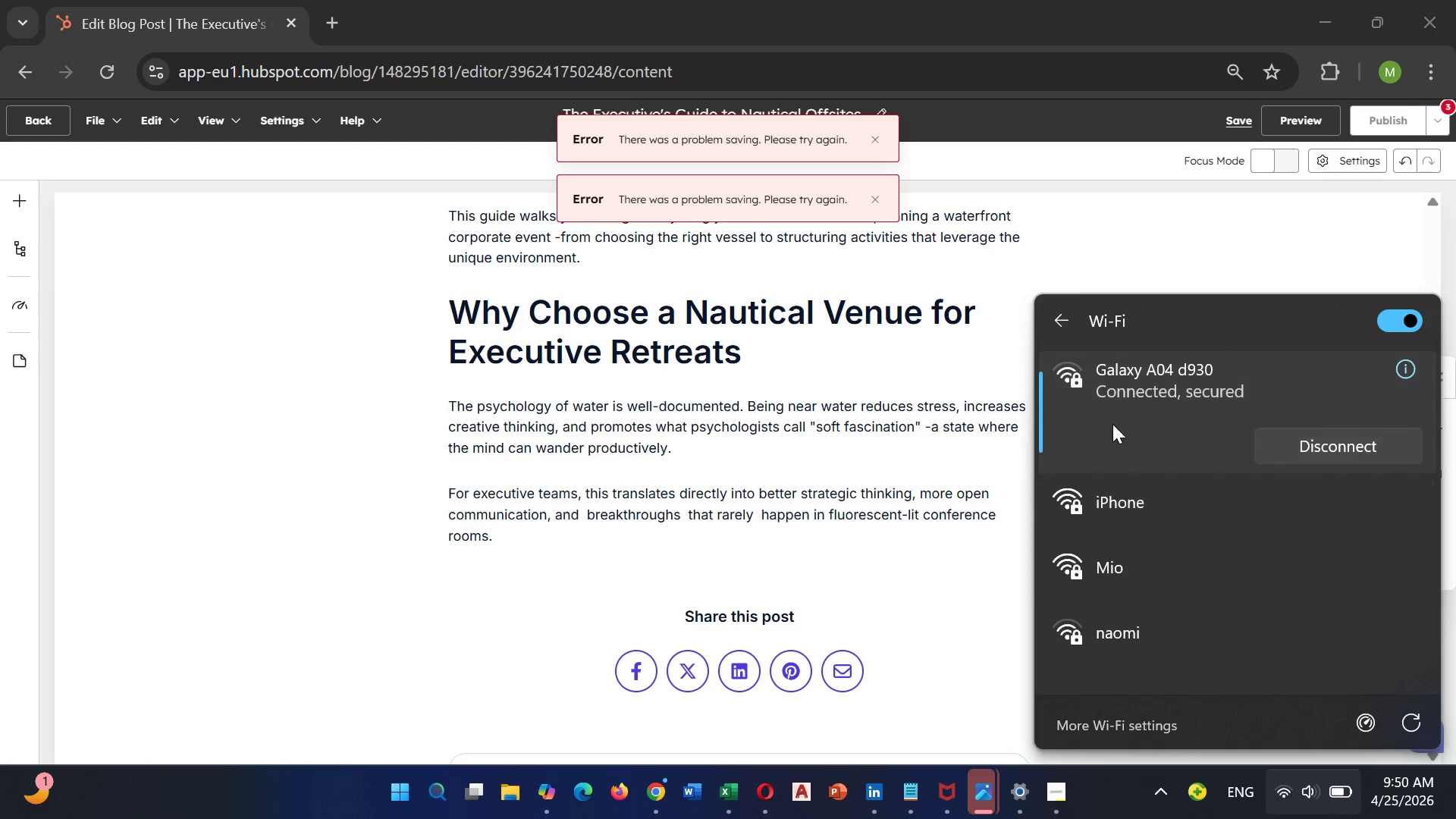 
left_click([977, 473])
 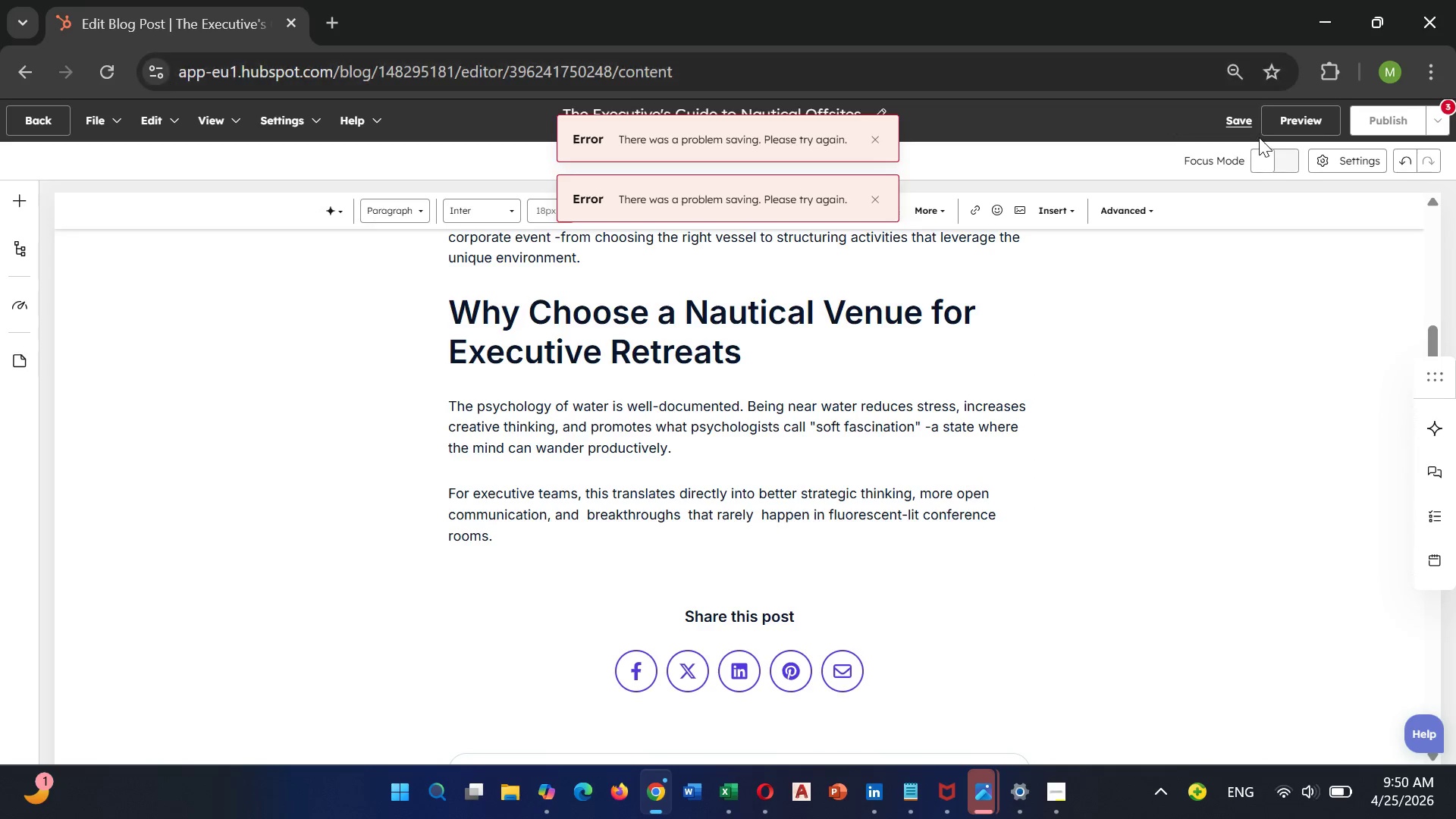 
left_click([1234, 117])
 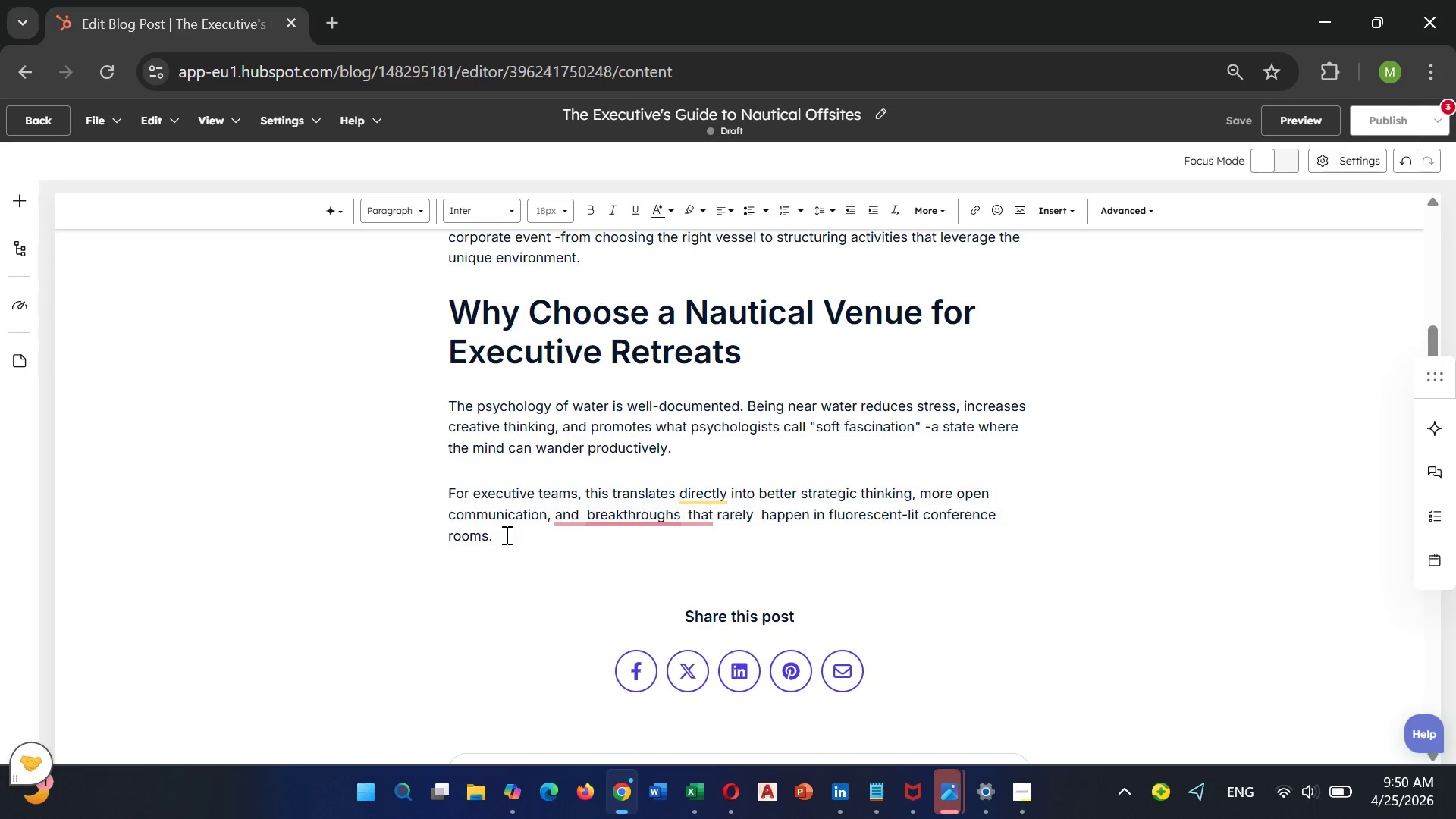 
wait(9.75)
 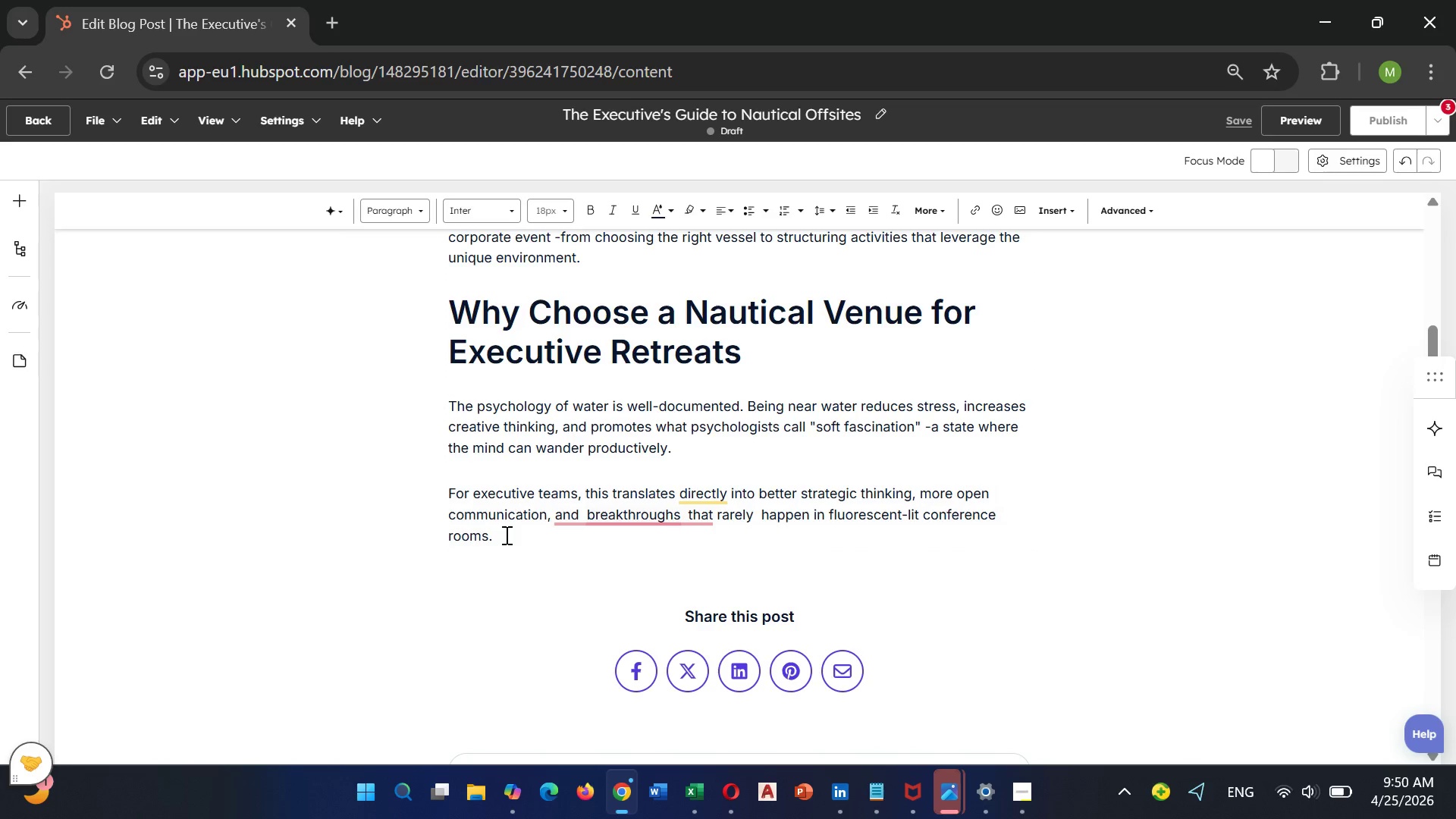 
key(Enter)
 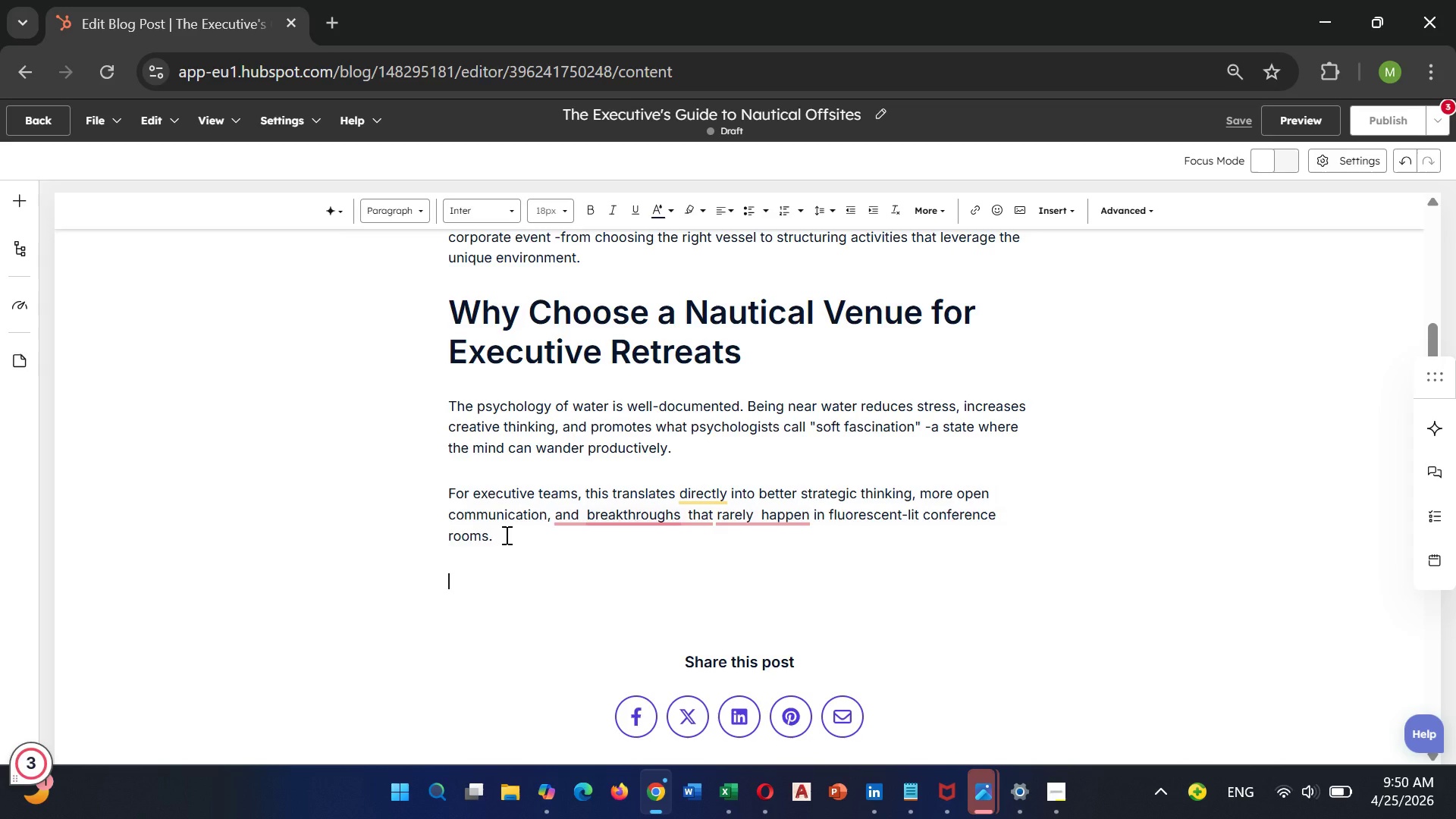 
wait(7.52)
 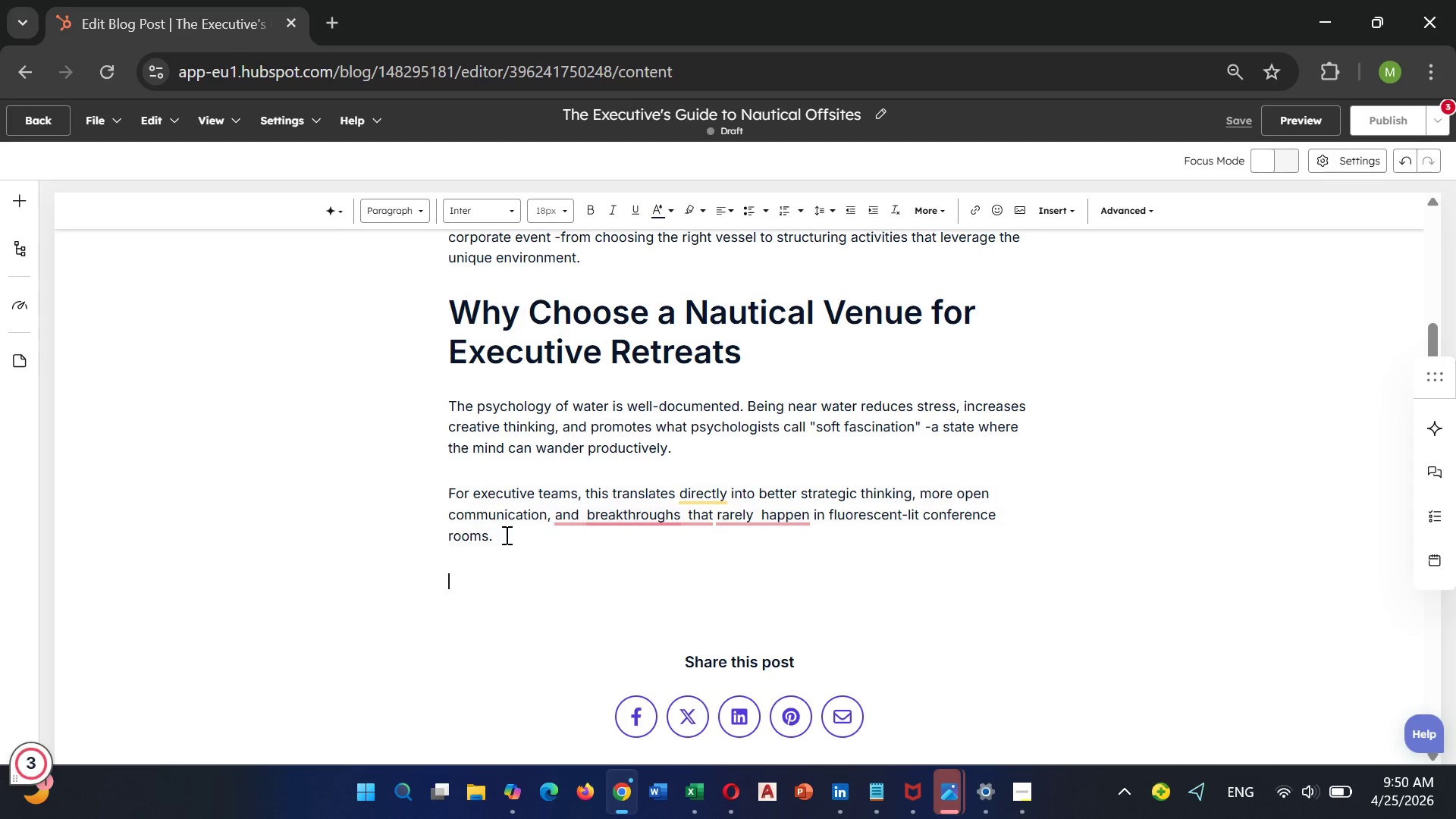 
type(key)
 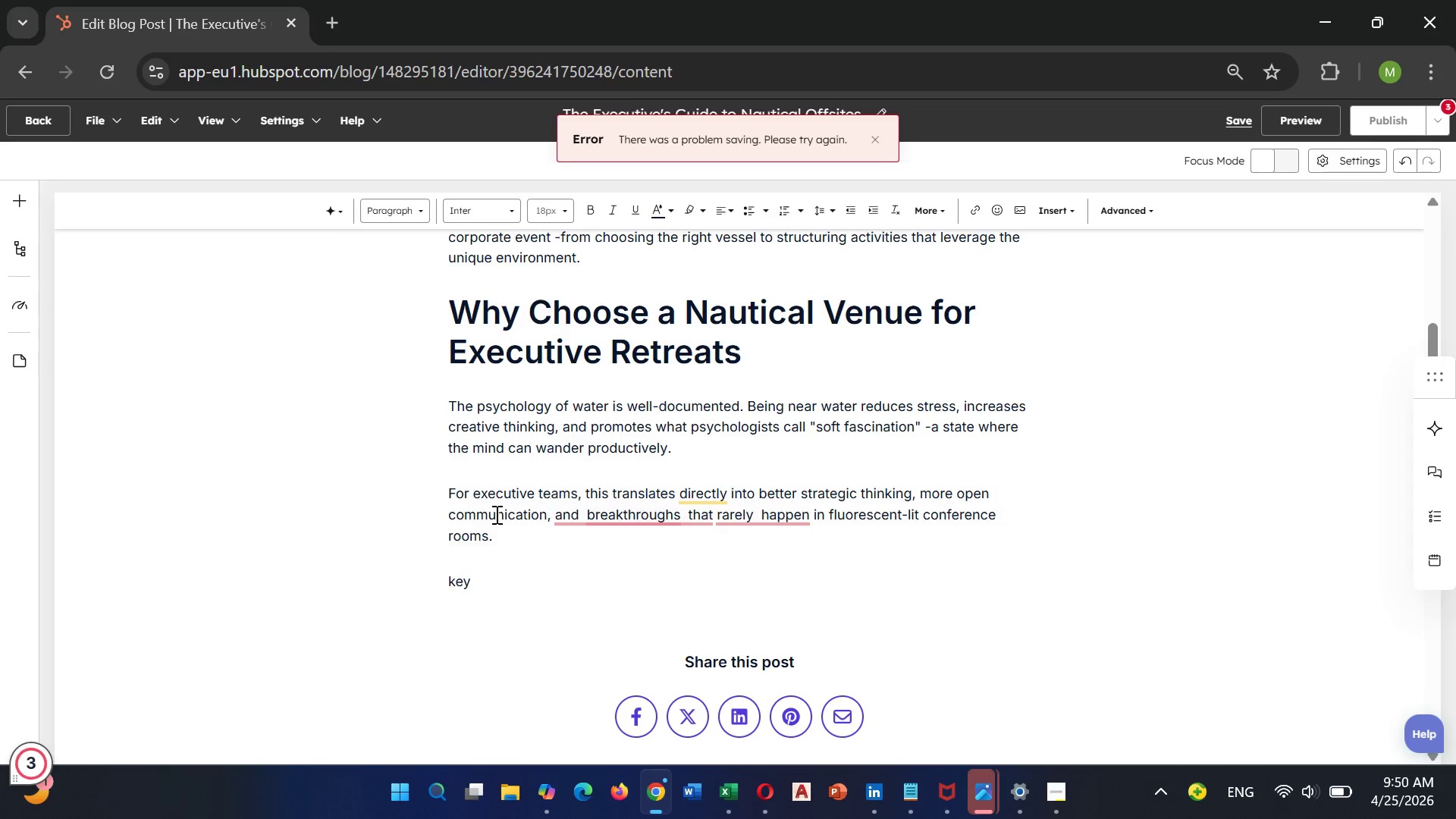 
key(Space)
 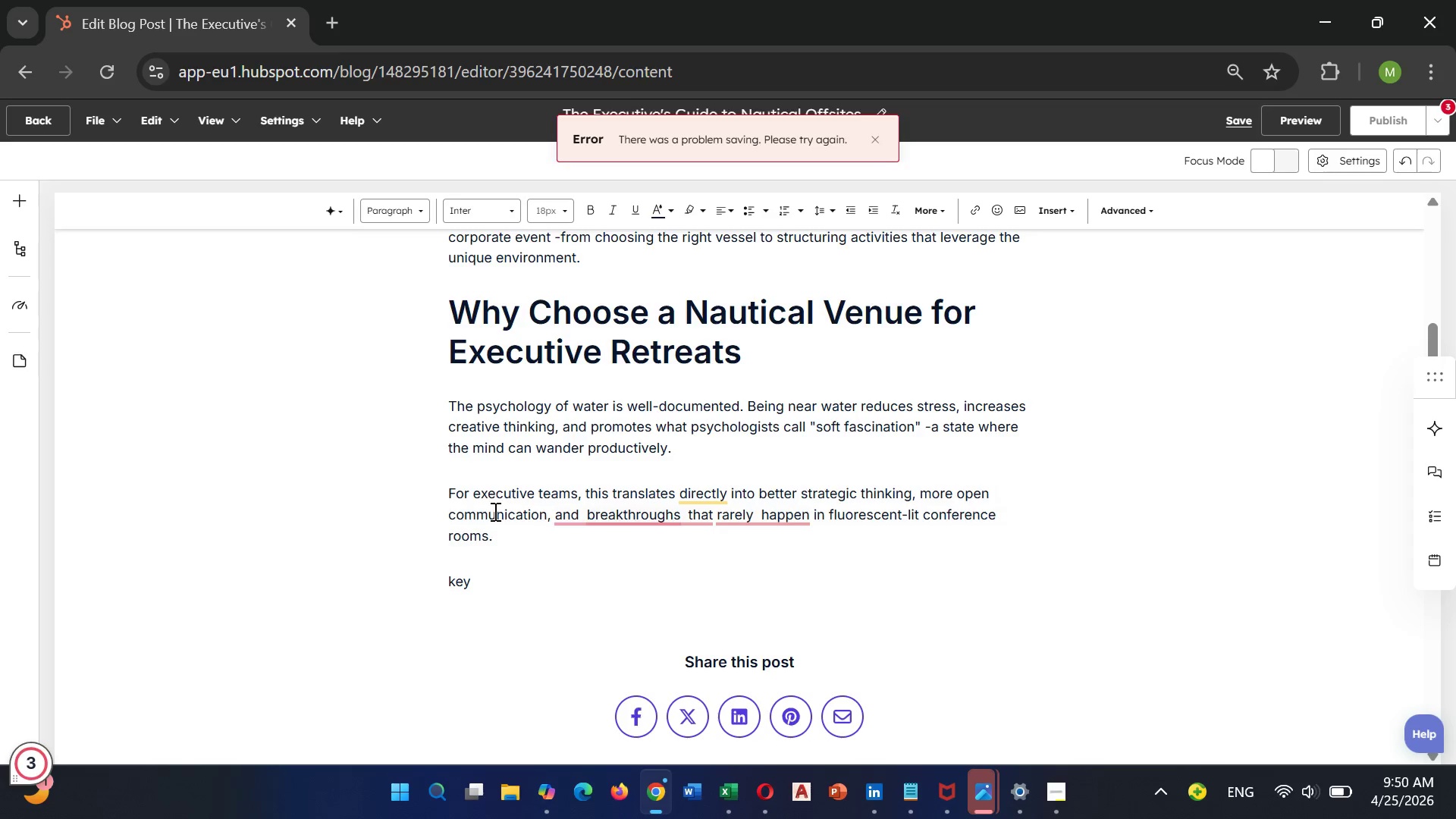 
type(benfits)
 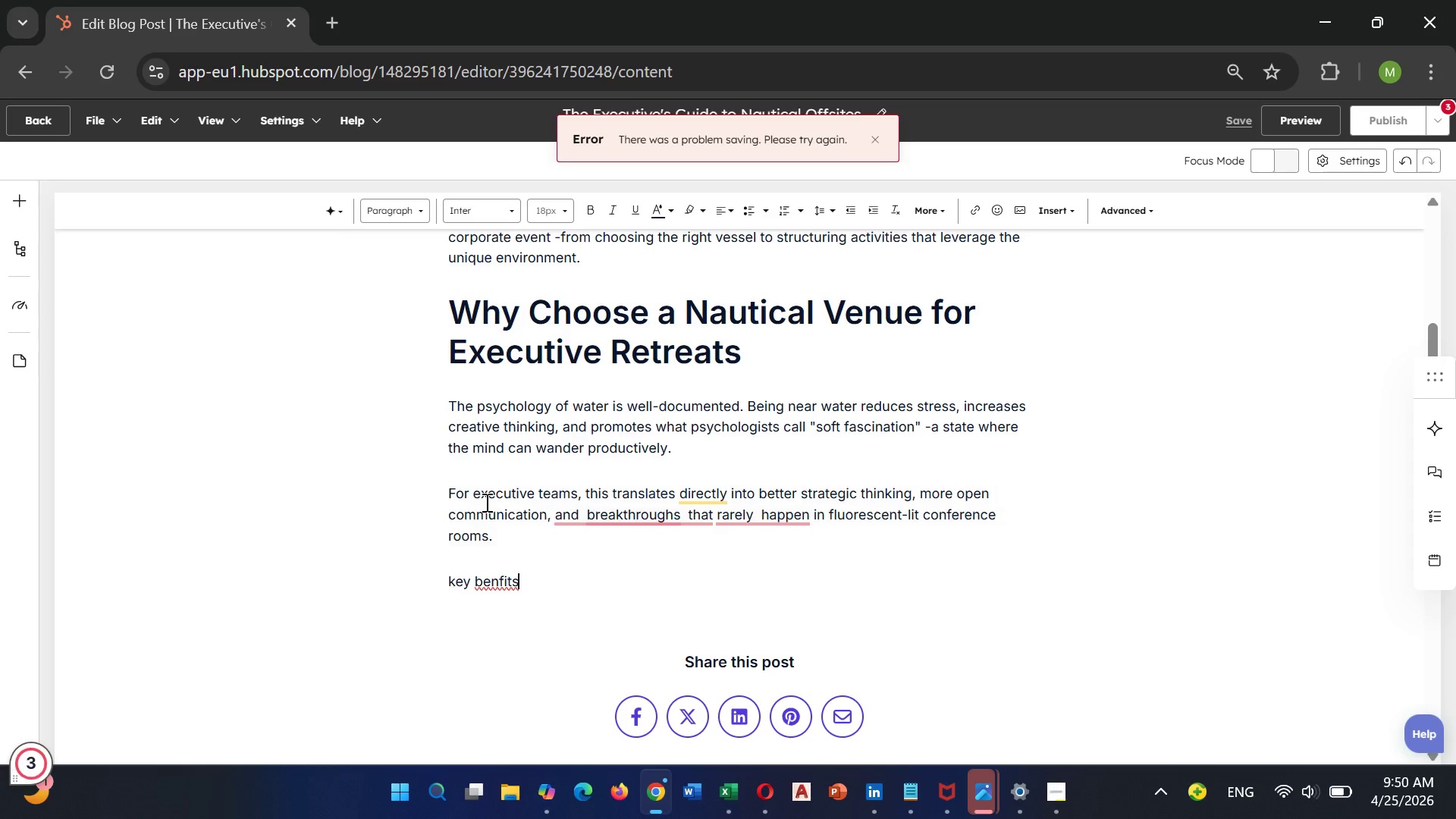 
wait(6.02)
 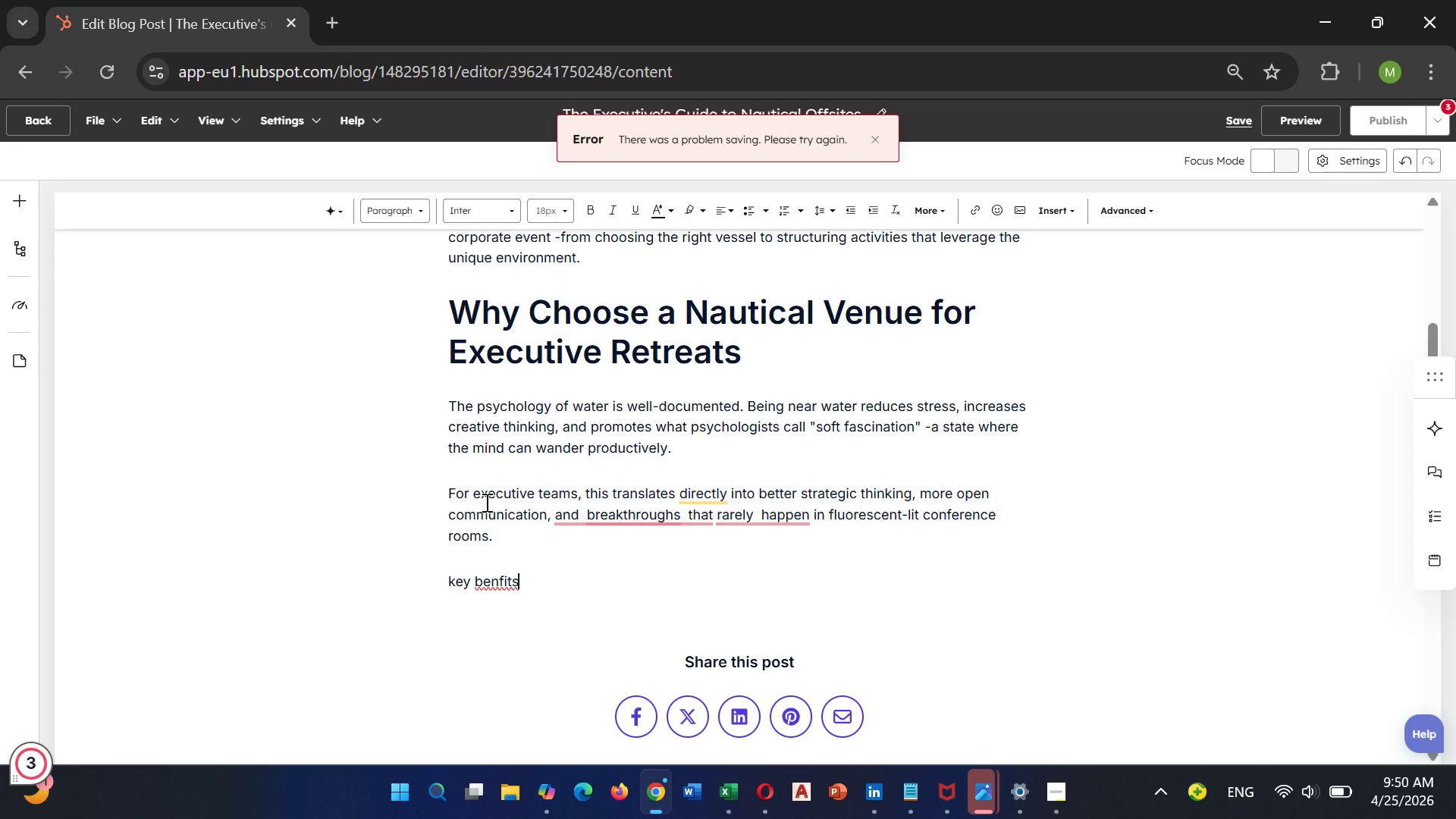 
key(ArrowLeft)
 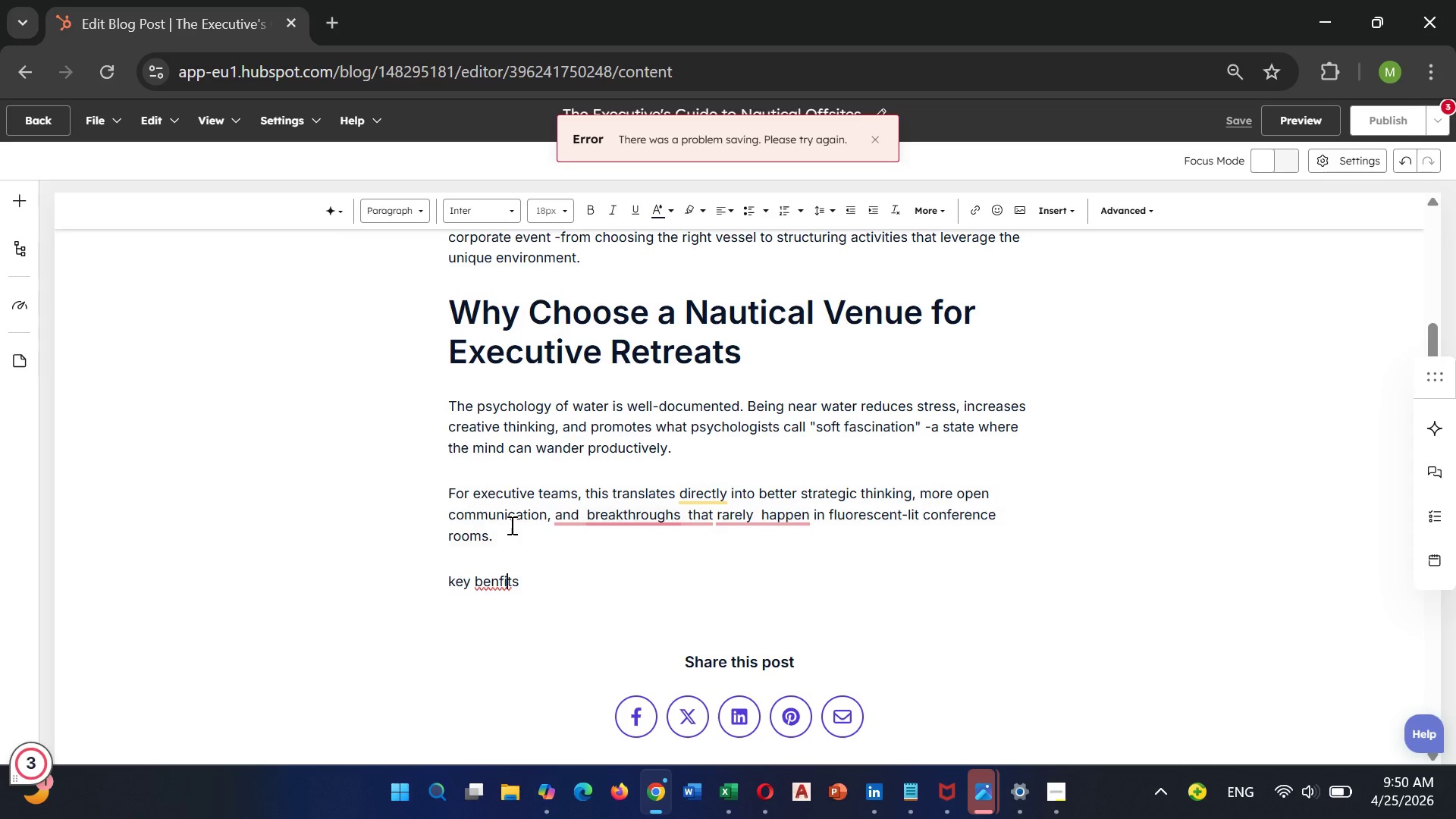 
key(ArrowLeft)
 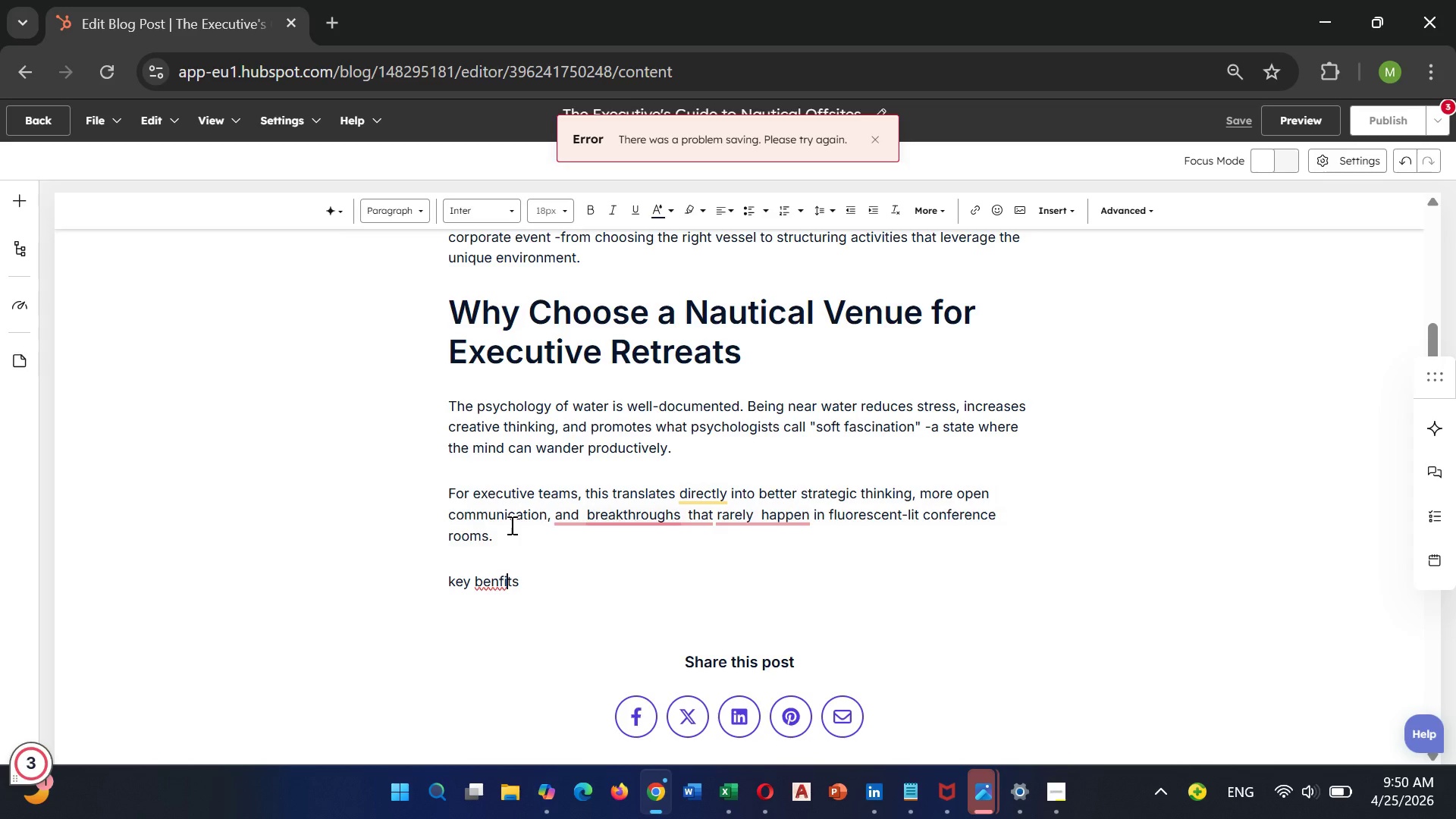 
key(ArrowLeft)
 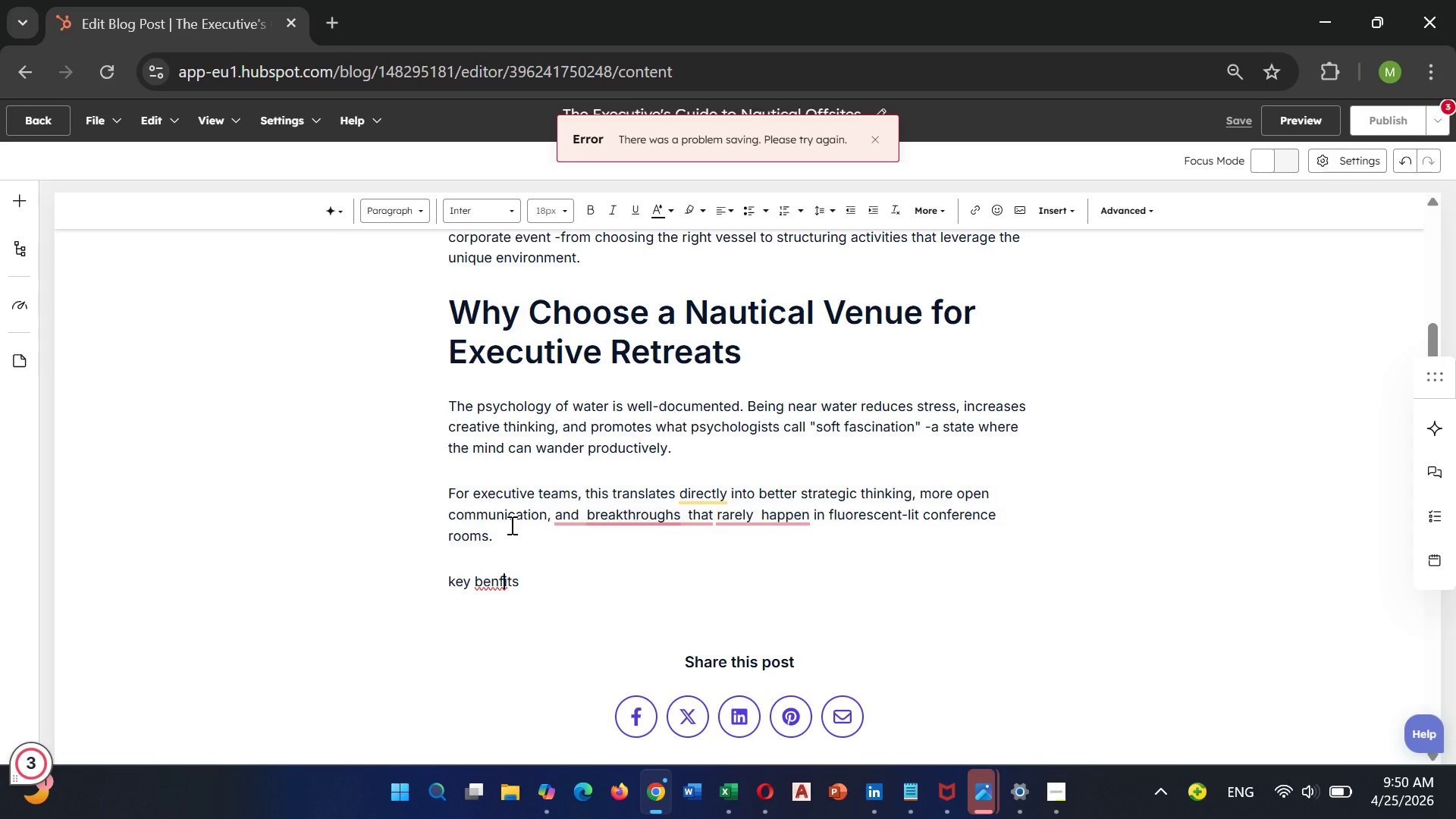 
key(ArrowLeft)
 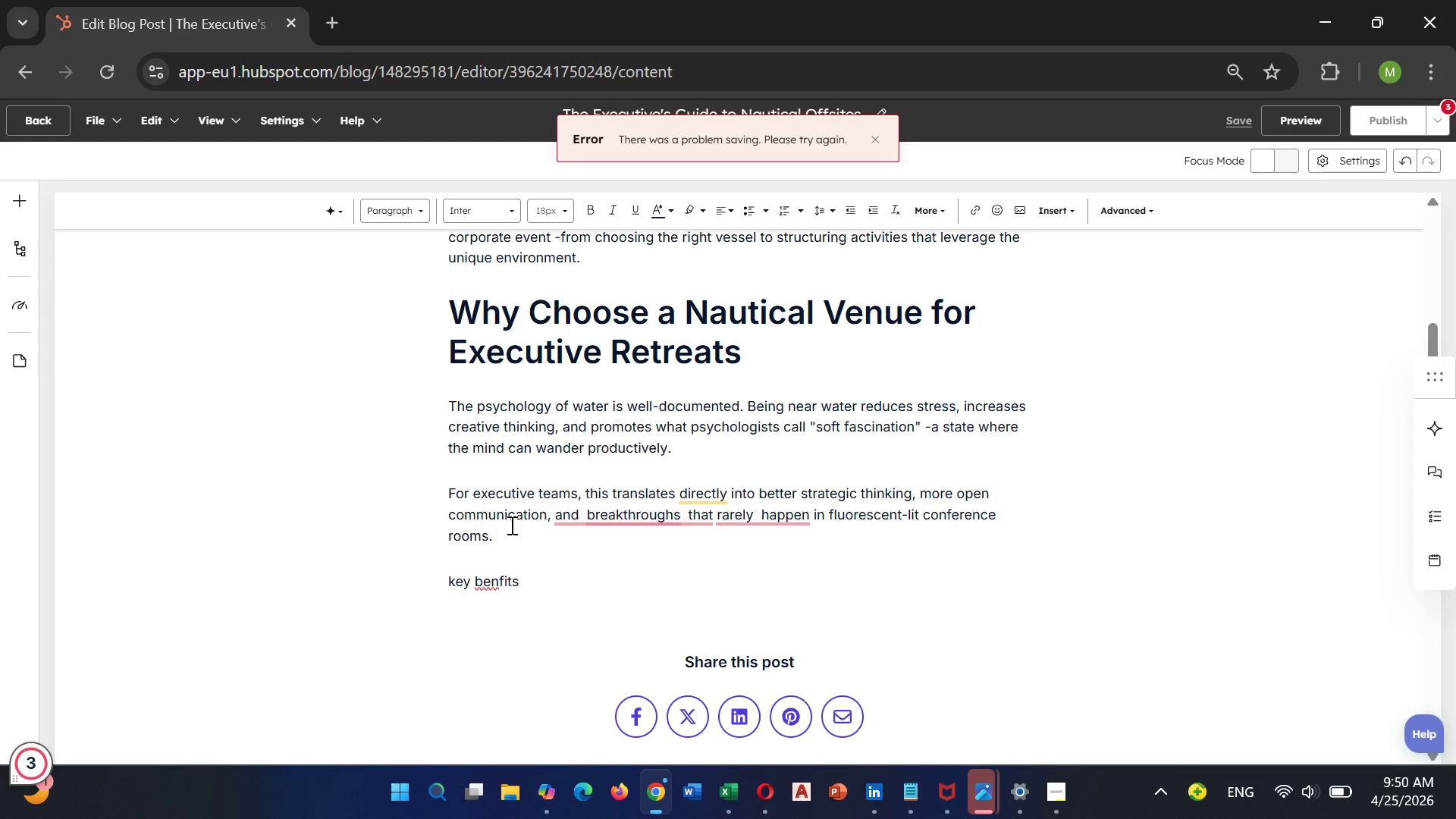 
key(E)
 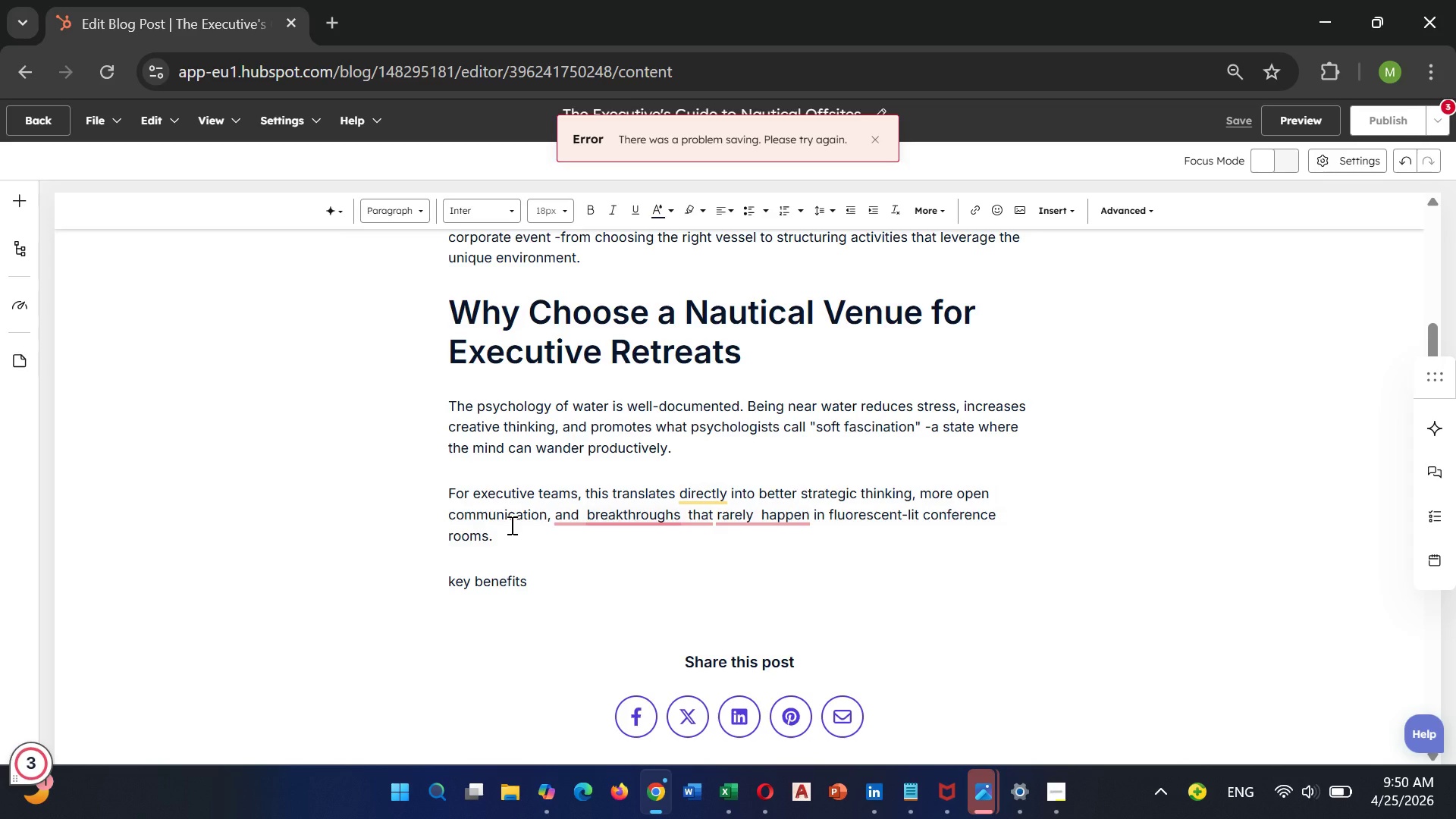 
key(ArrowRight)
 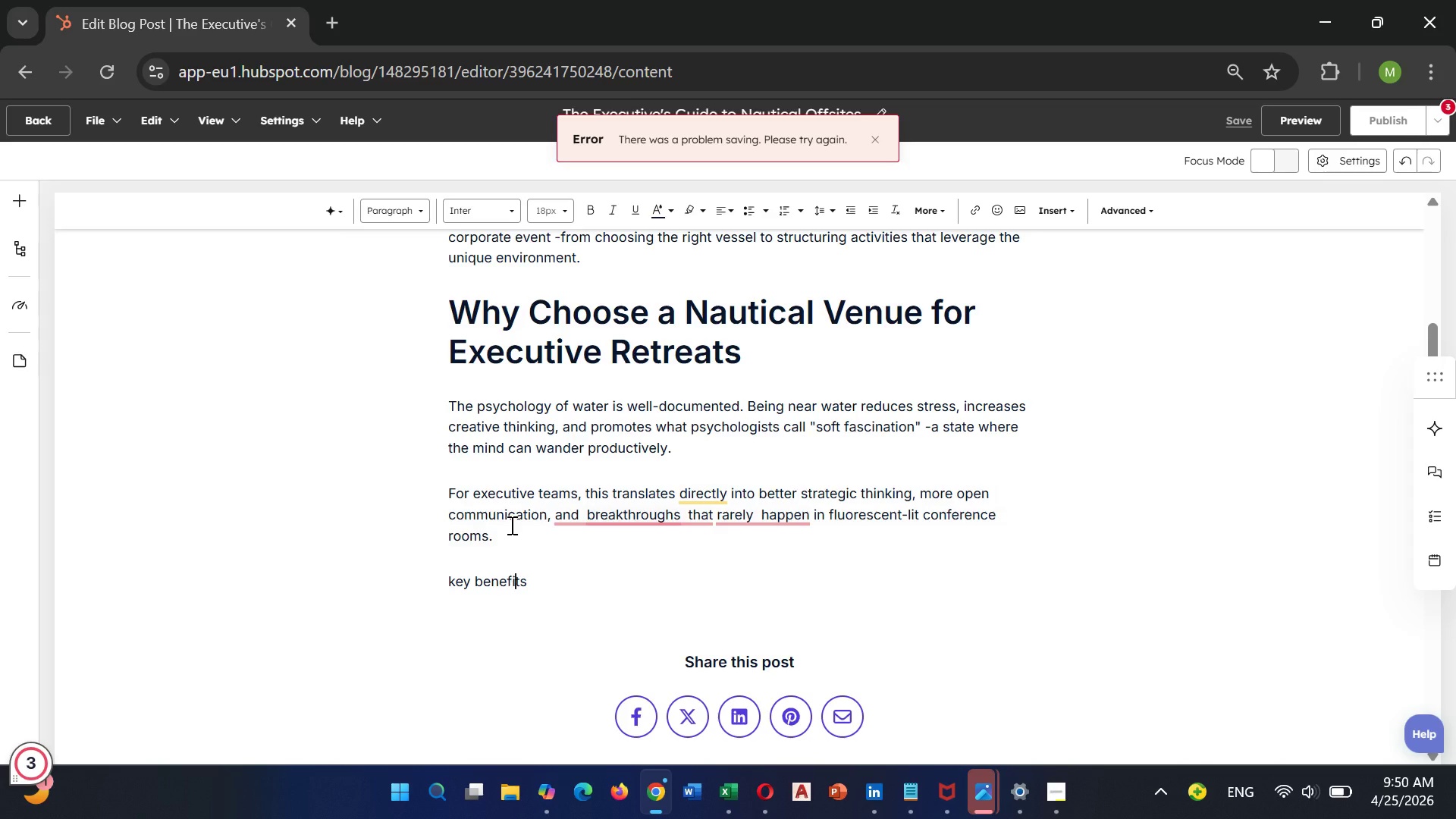 
hold_key(key=ArrowRight, duration=0.58)
 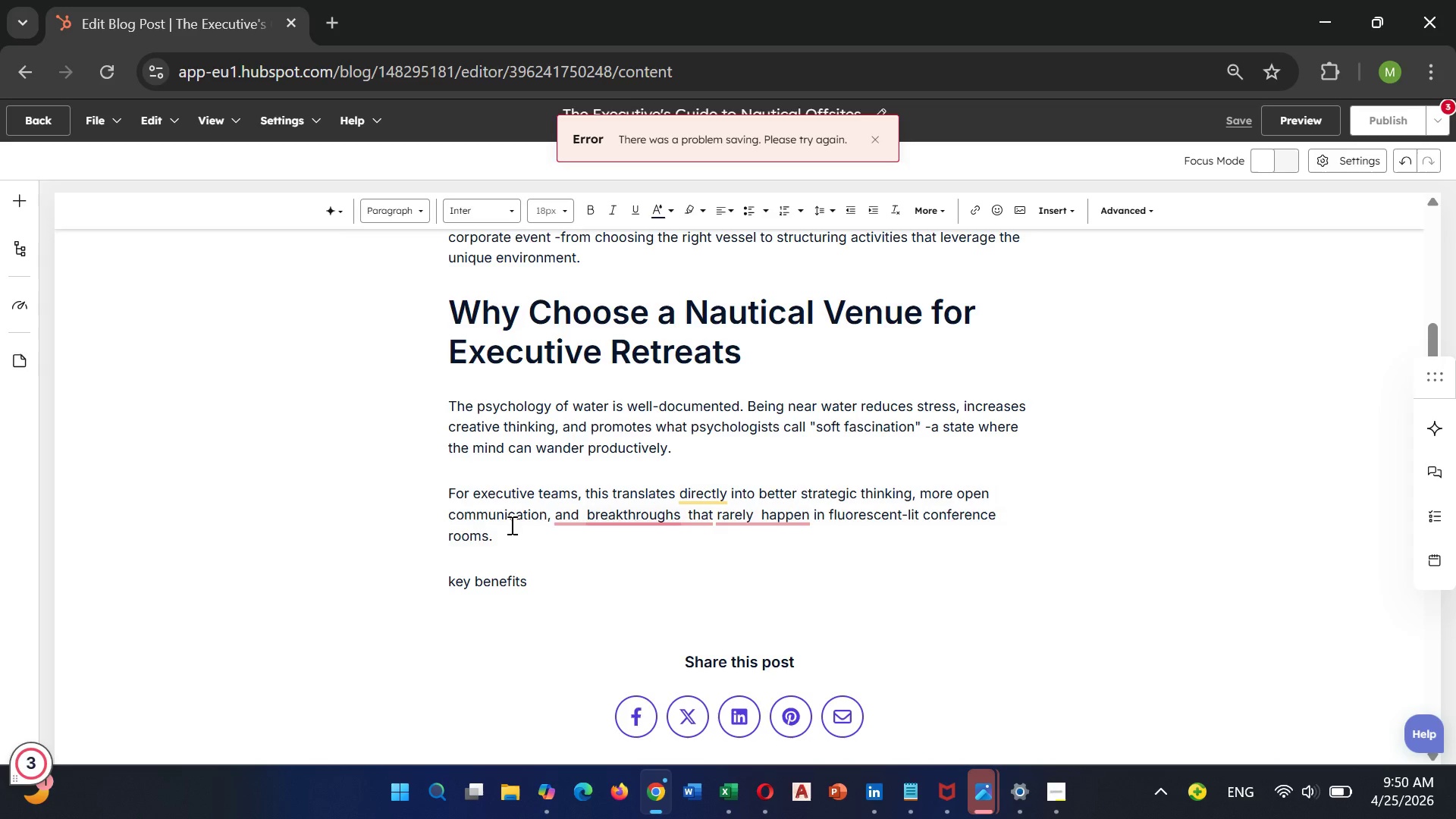 
type( of nautical offsites )
 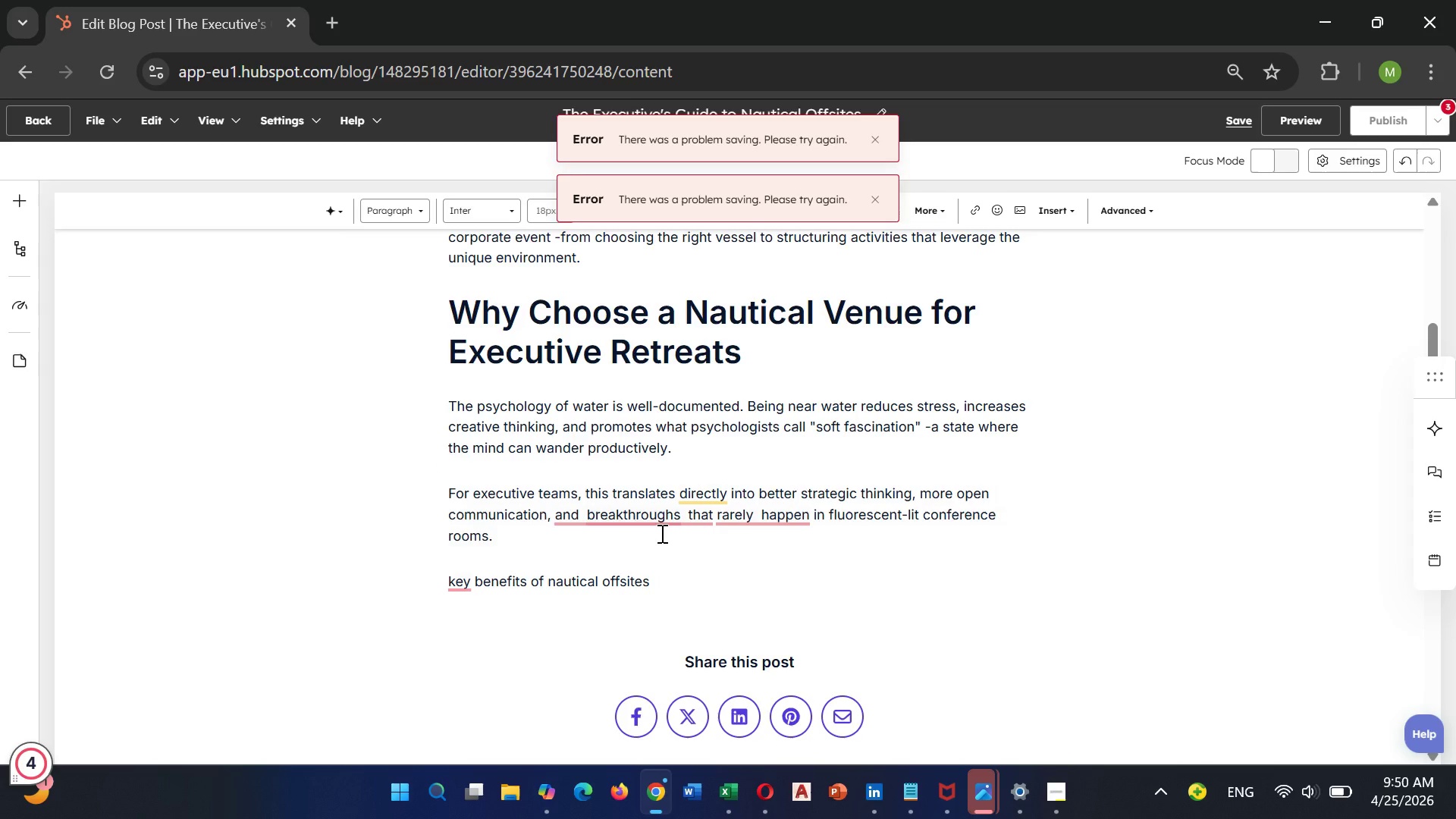 
left_click_drag(start_coordinate=[654, 517], to_coordinate=[649, 566])
 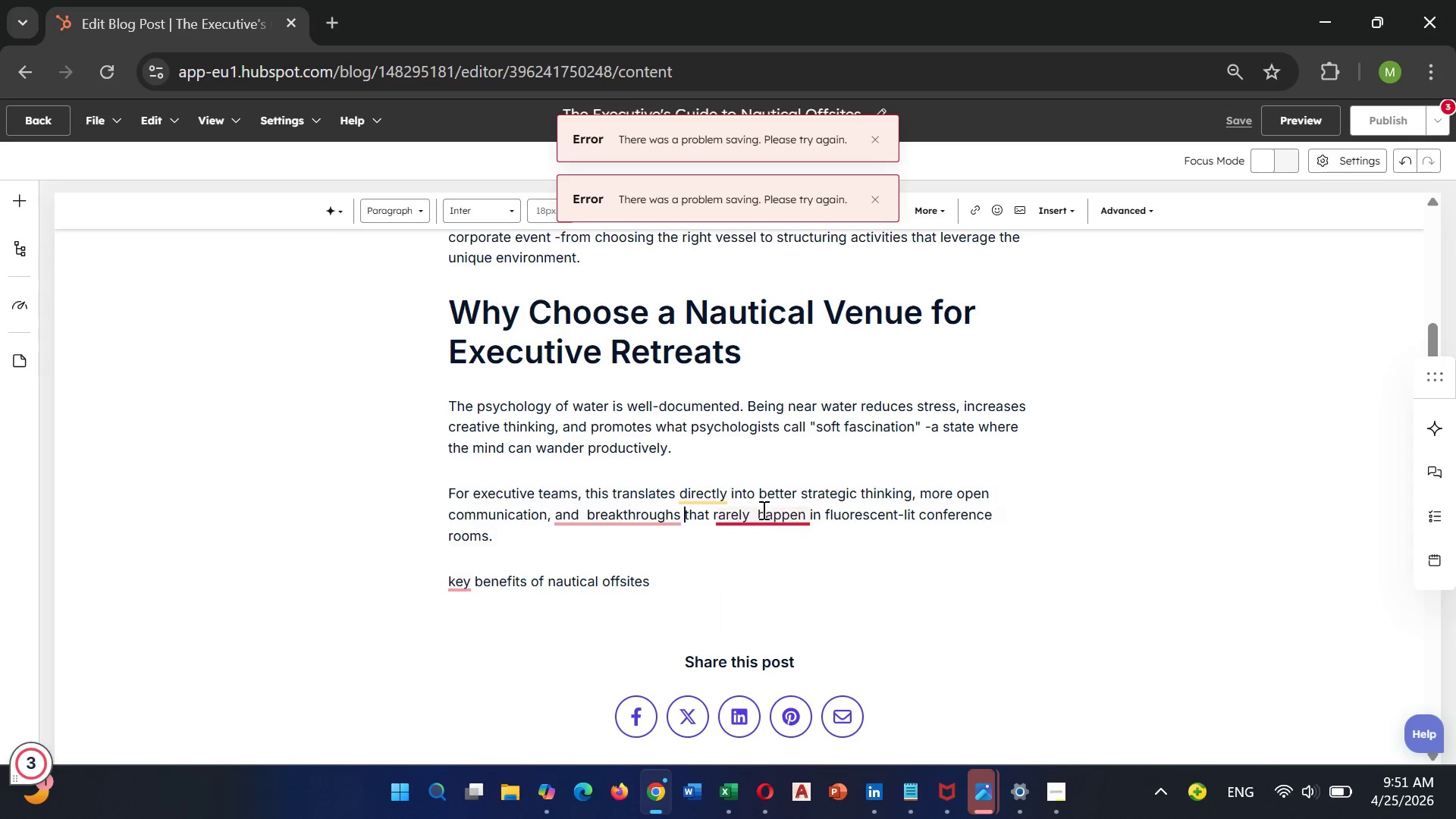 
left_click([649, 566])
 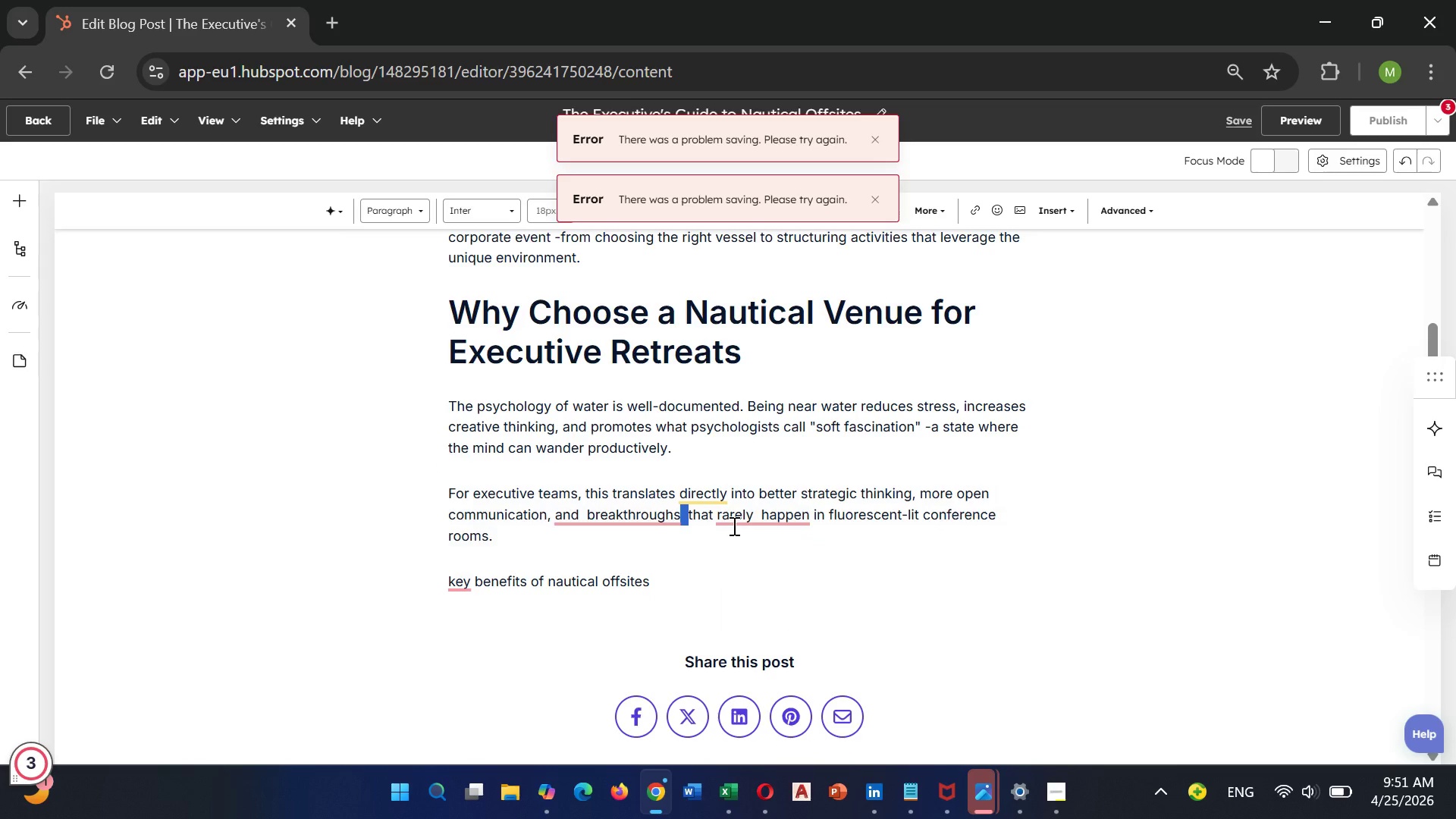 
key(Unknown)
 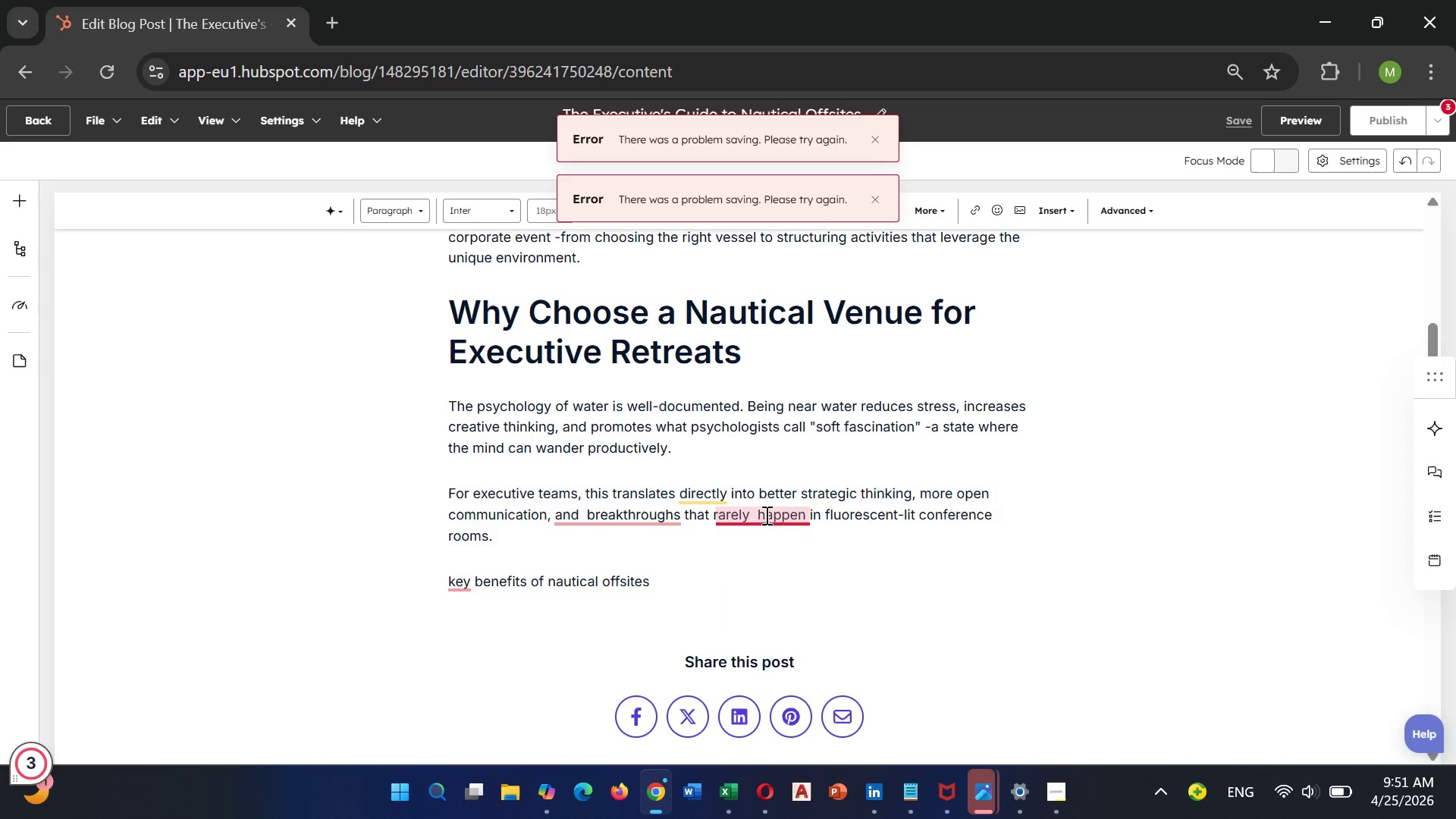 
left_click([765, 515])
 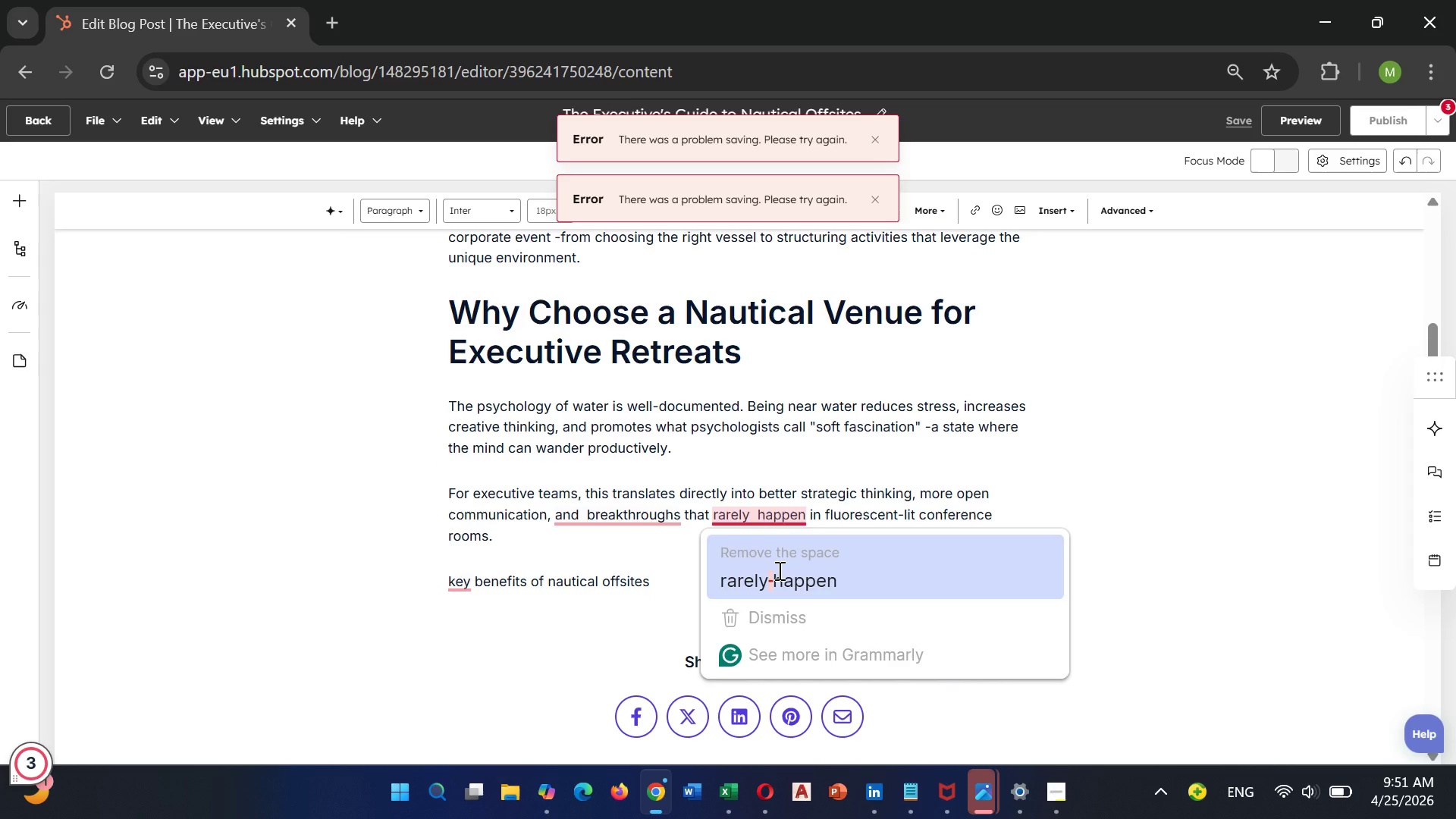 
left_click([778, 570])
 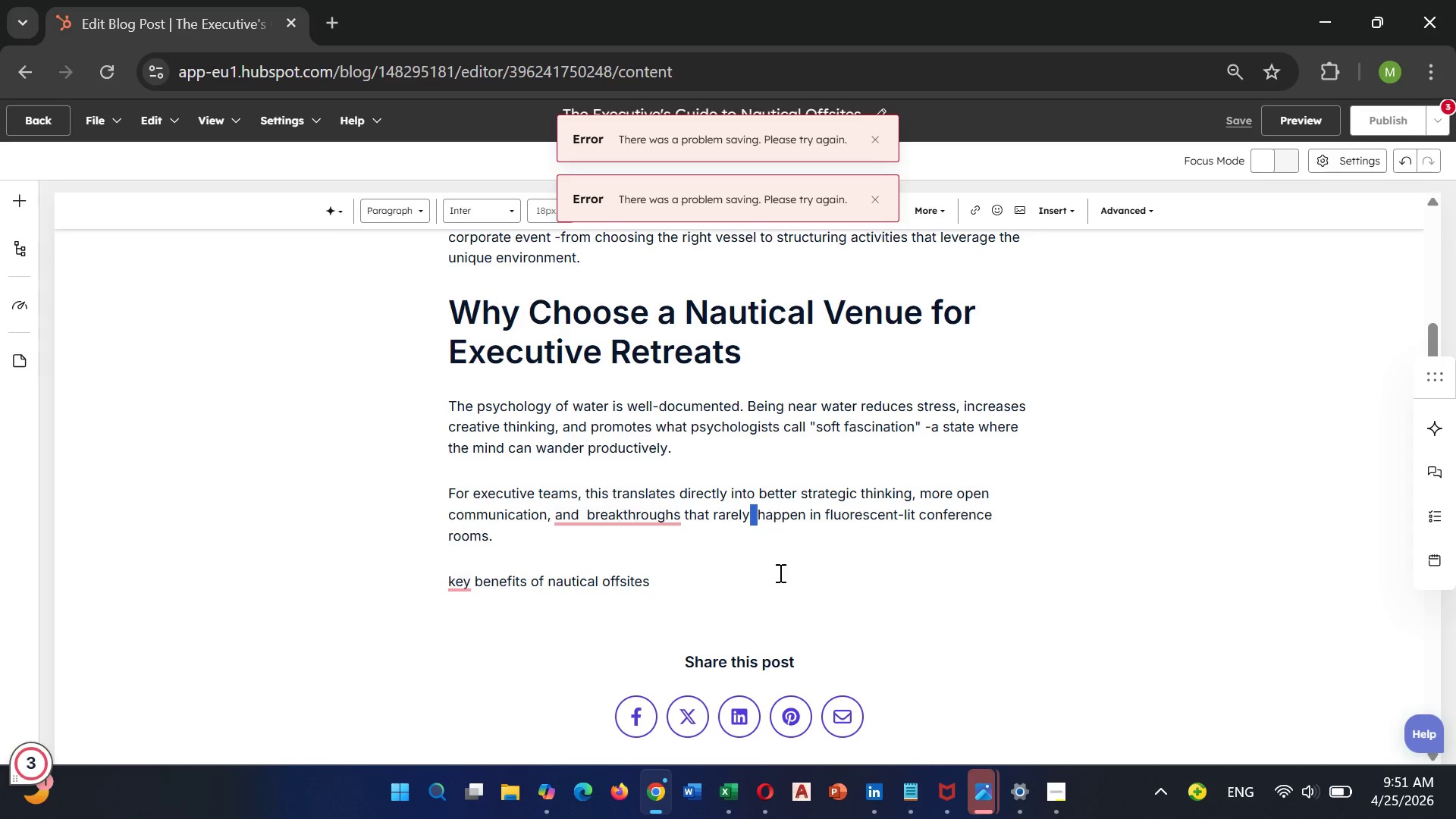 
key(Unknown)
 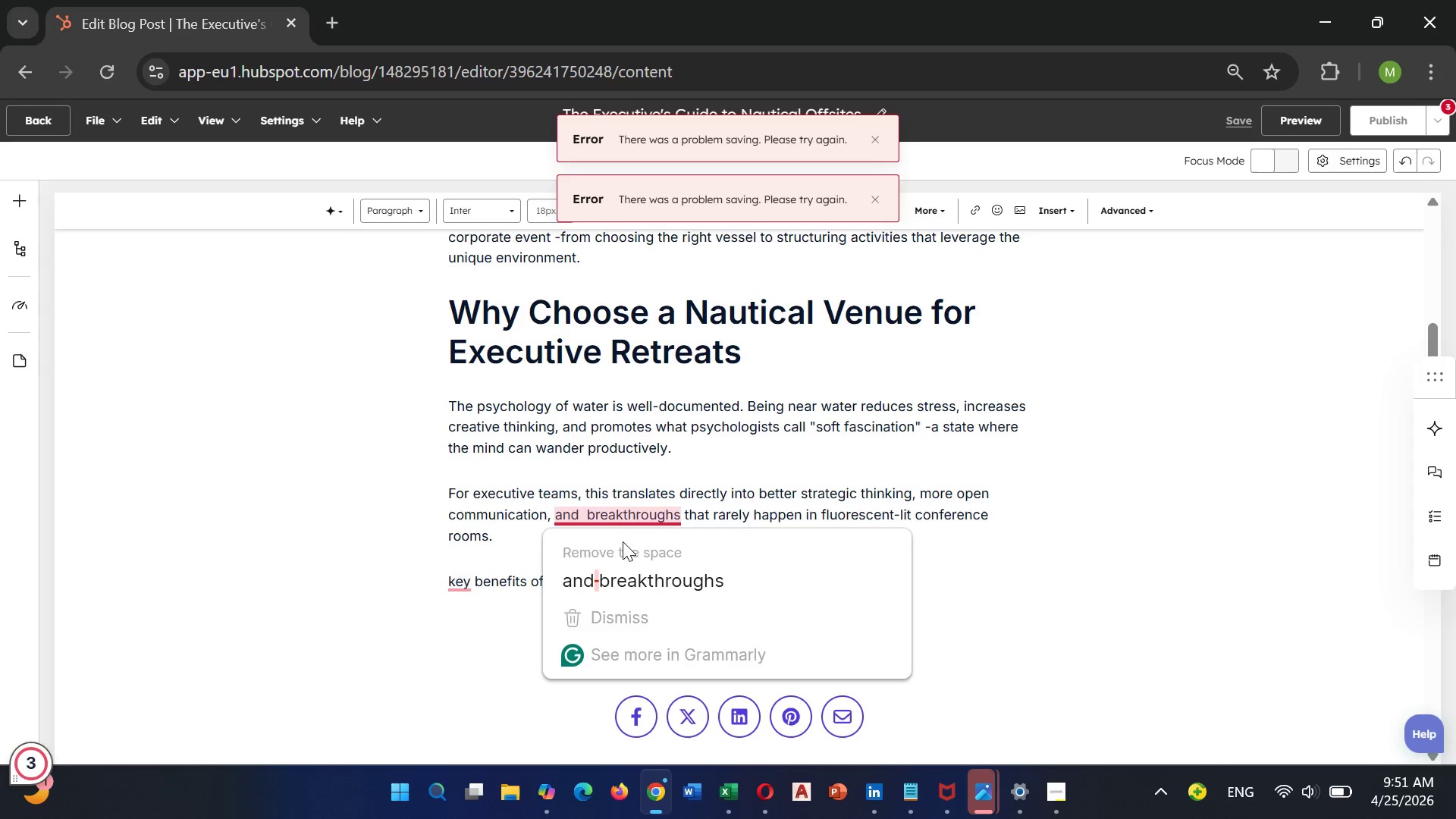 
left_click([615, 566])
 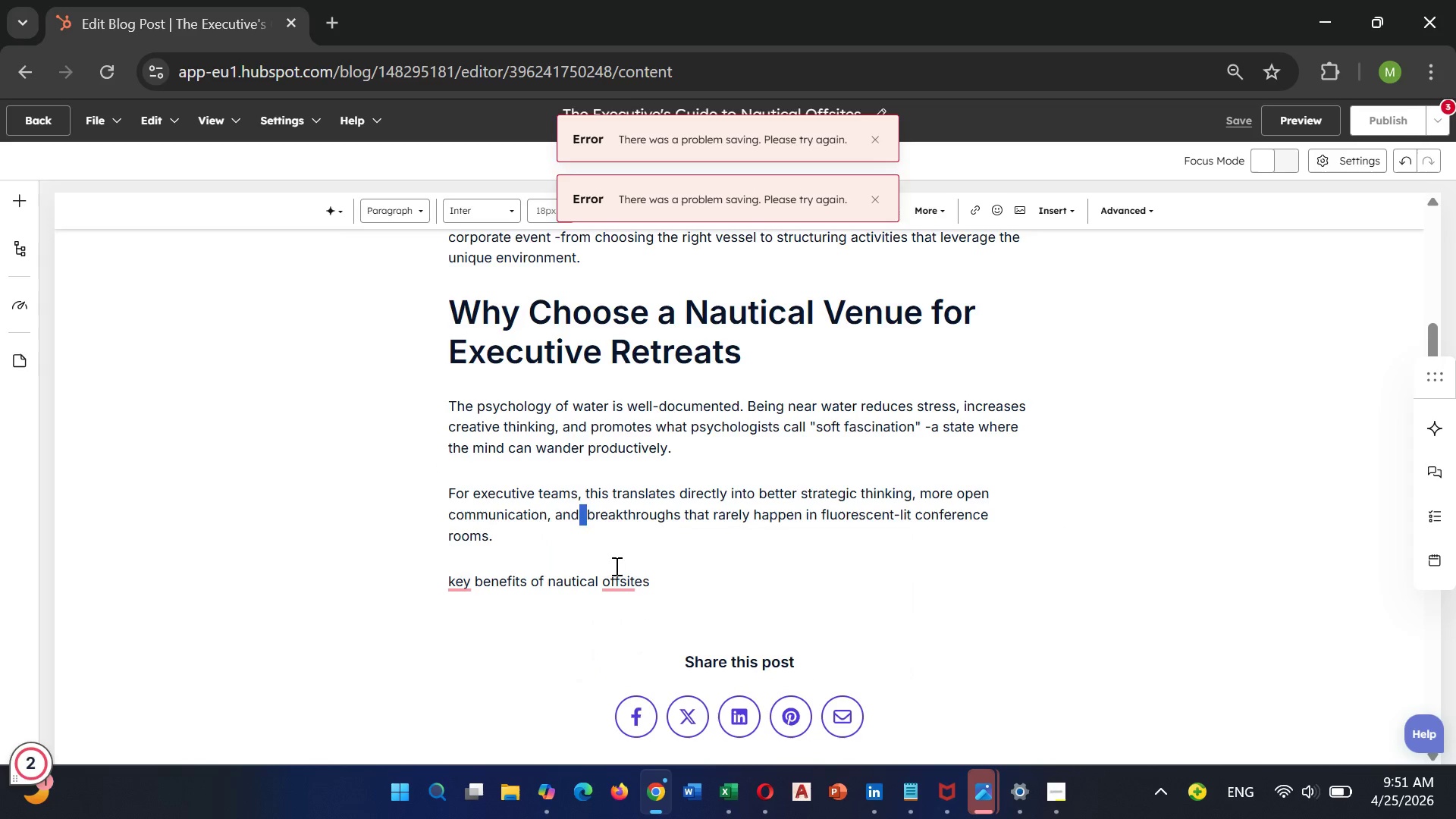 
key(Unknown)
 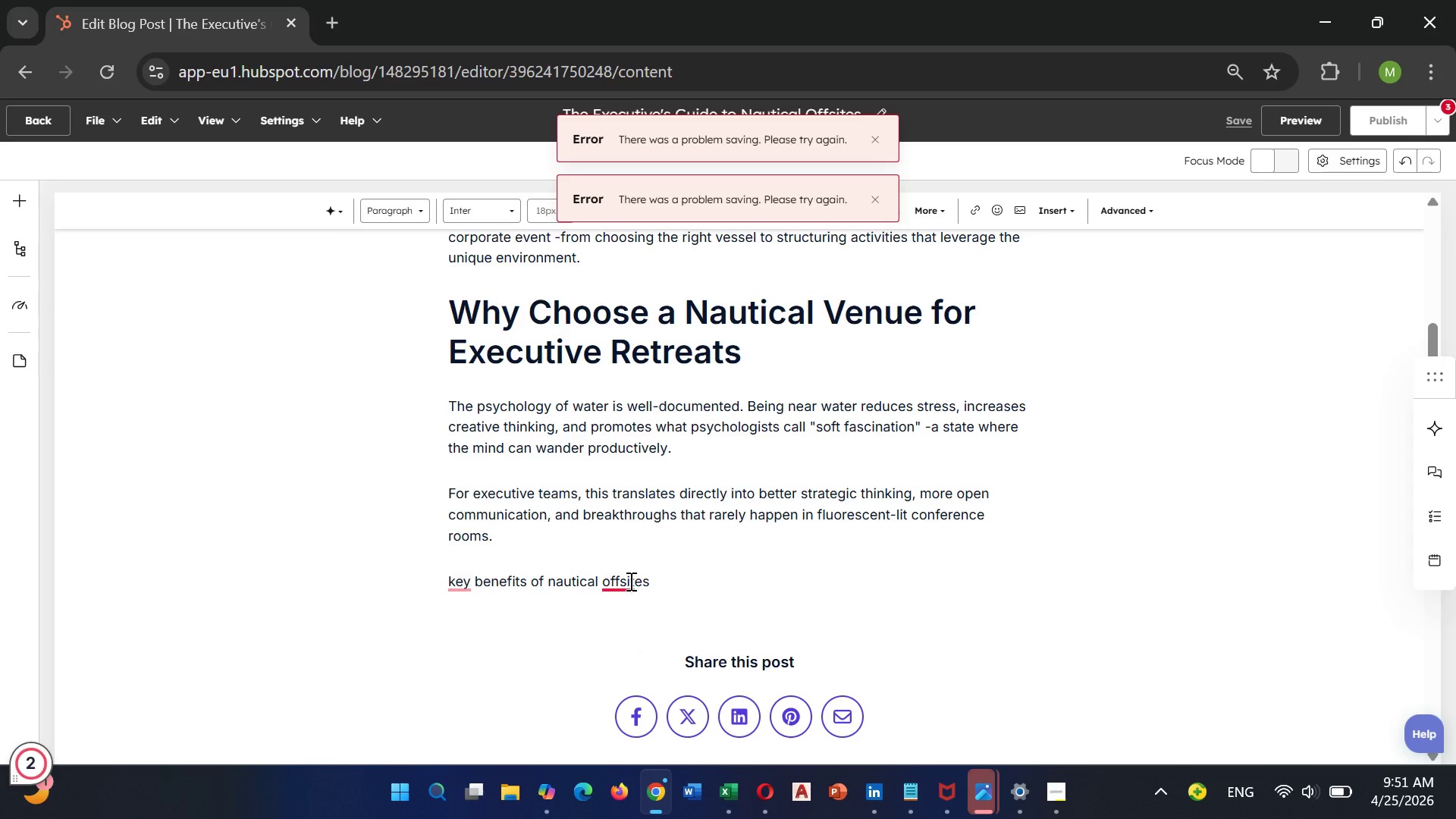 
left_click([629, 581])
 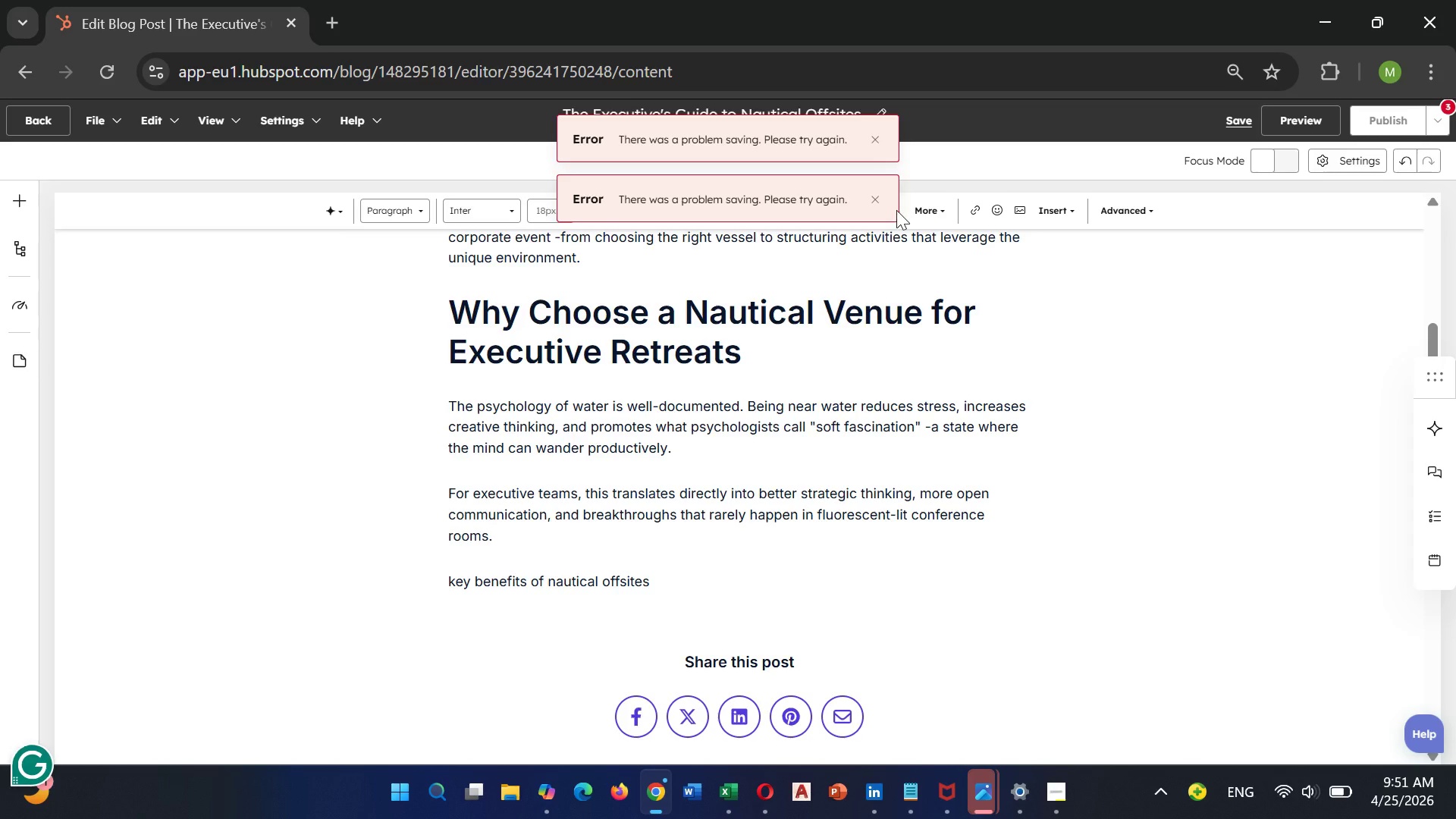 
wait(5.2)
 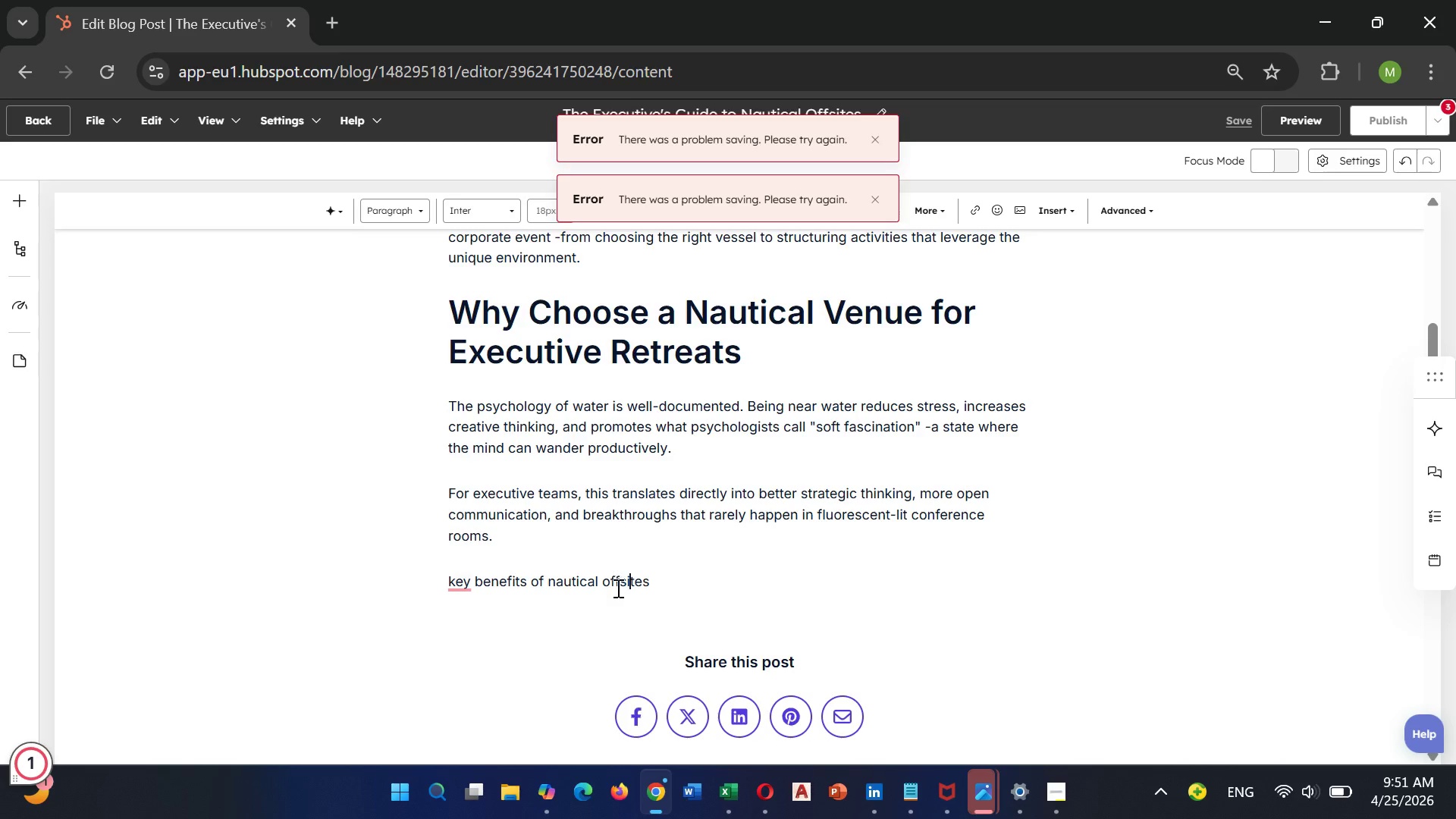 
left_click([871, 193])
 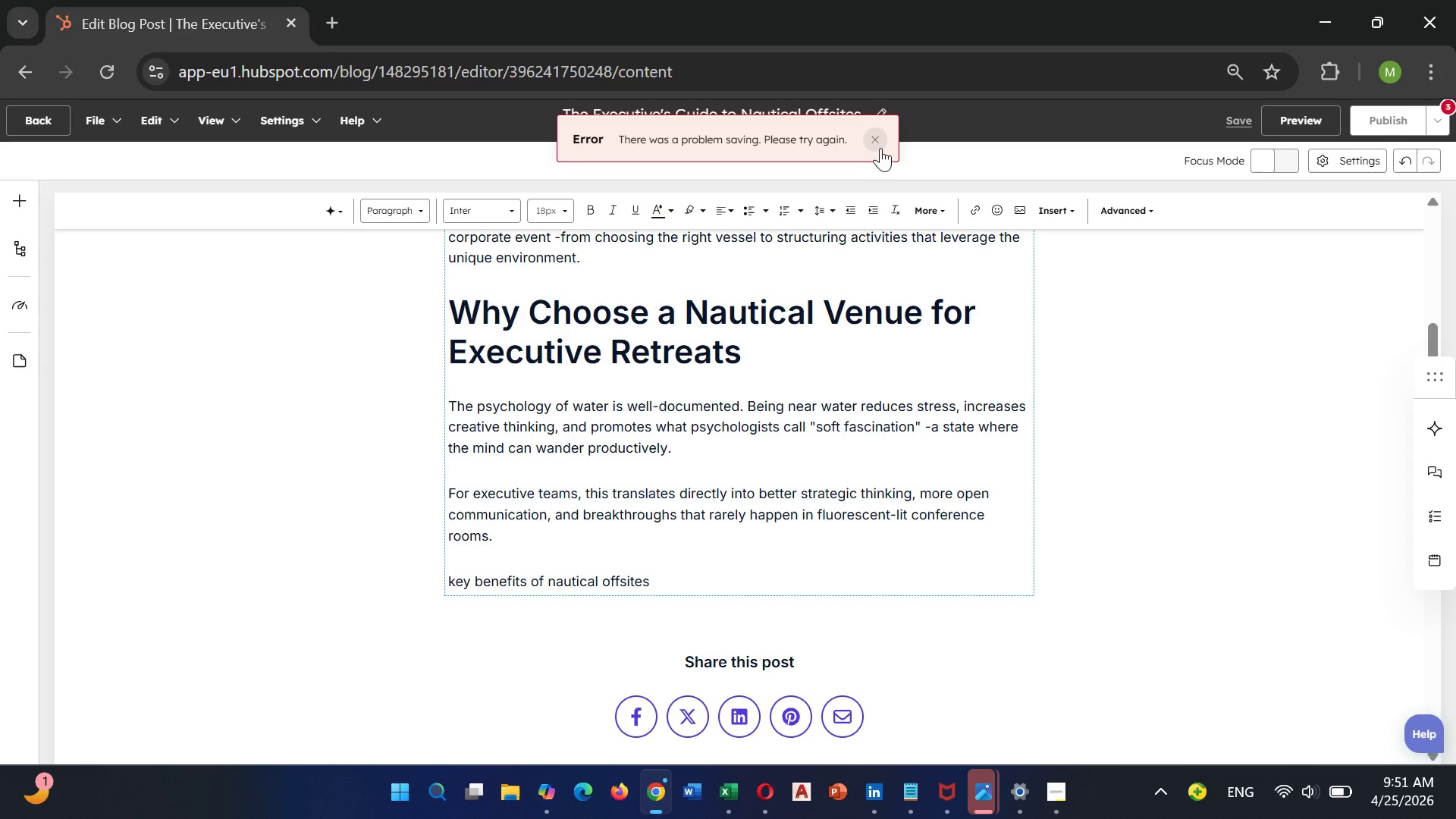 
left_click([880, 146])
 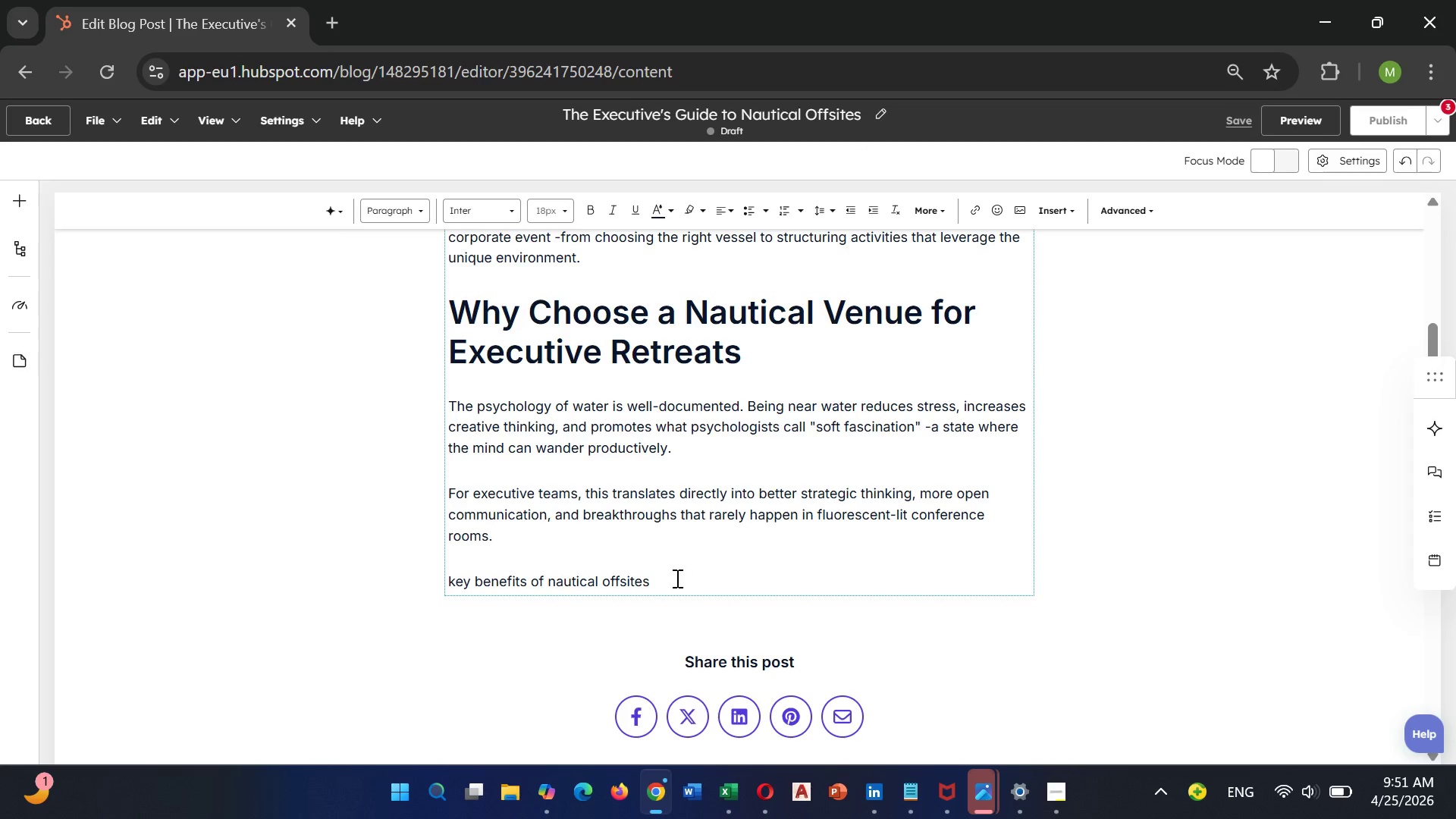 
left_click([667, 581])
 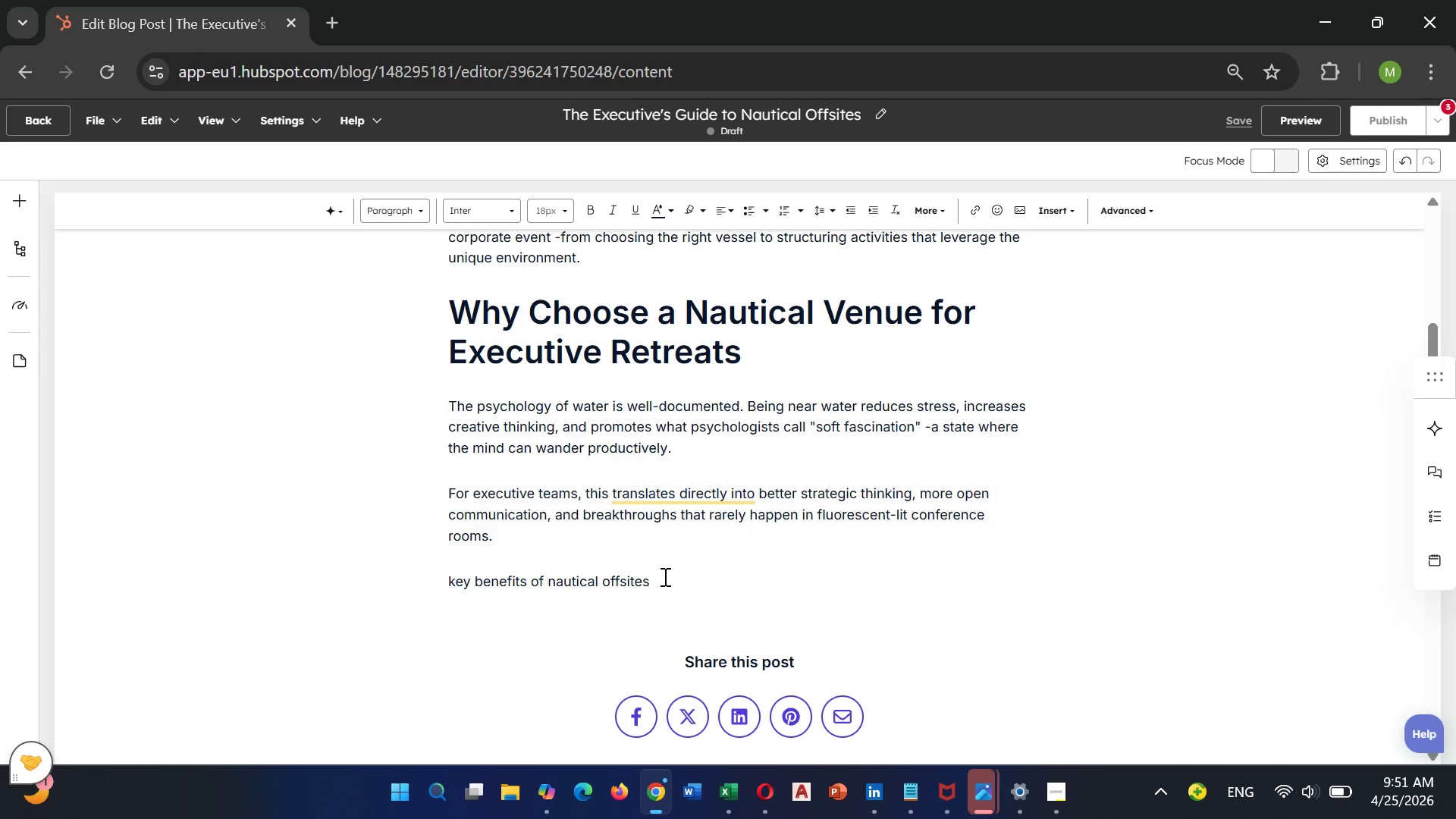 
wait(5.34)
 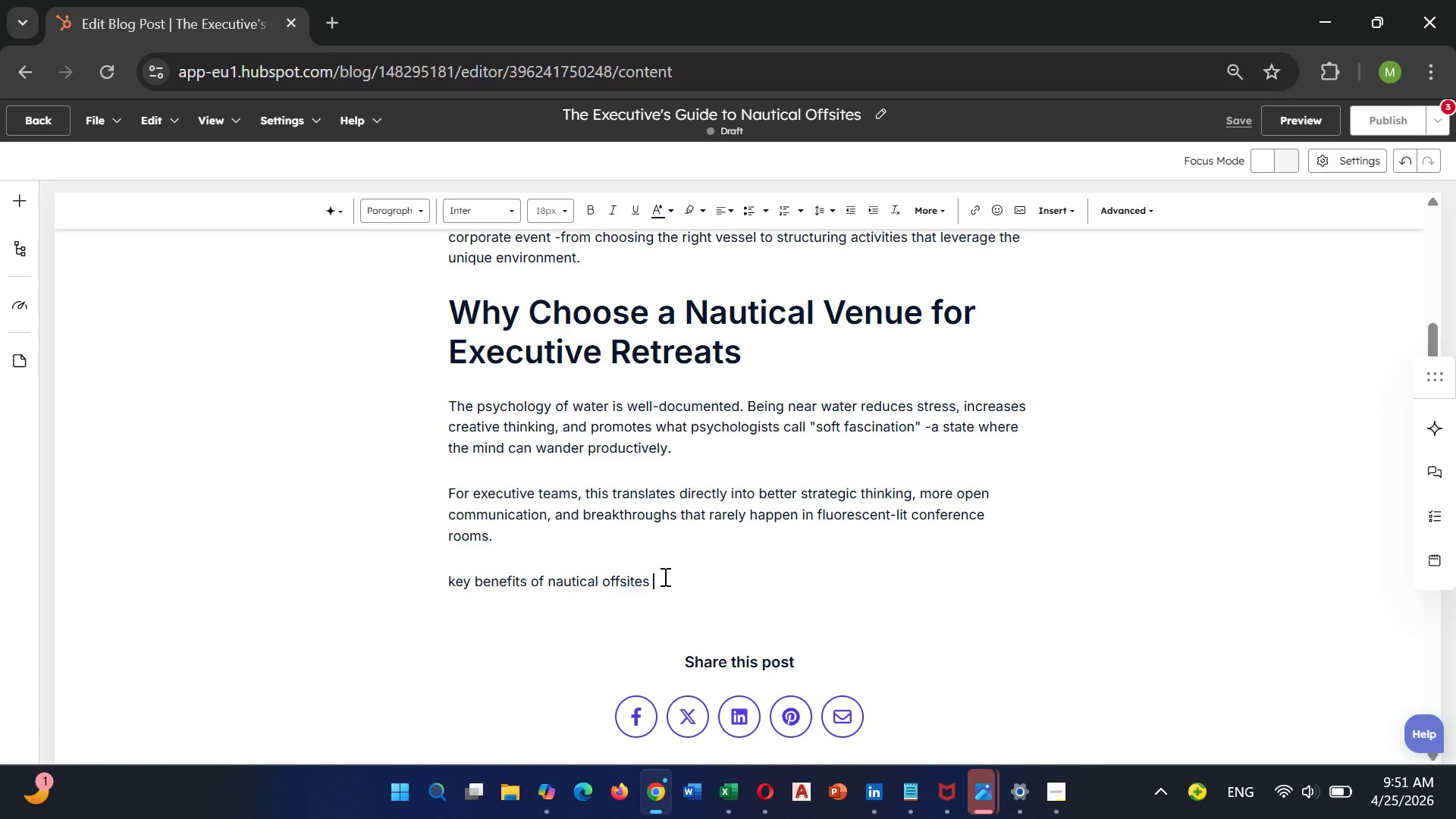 
type(include:)
 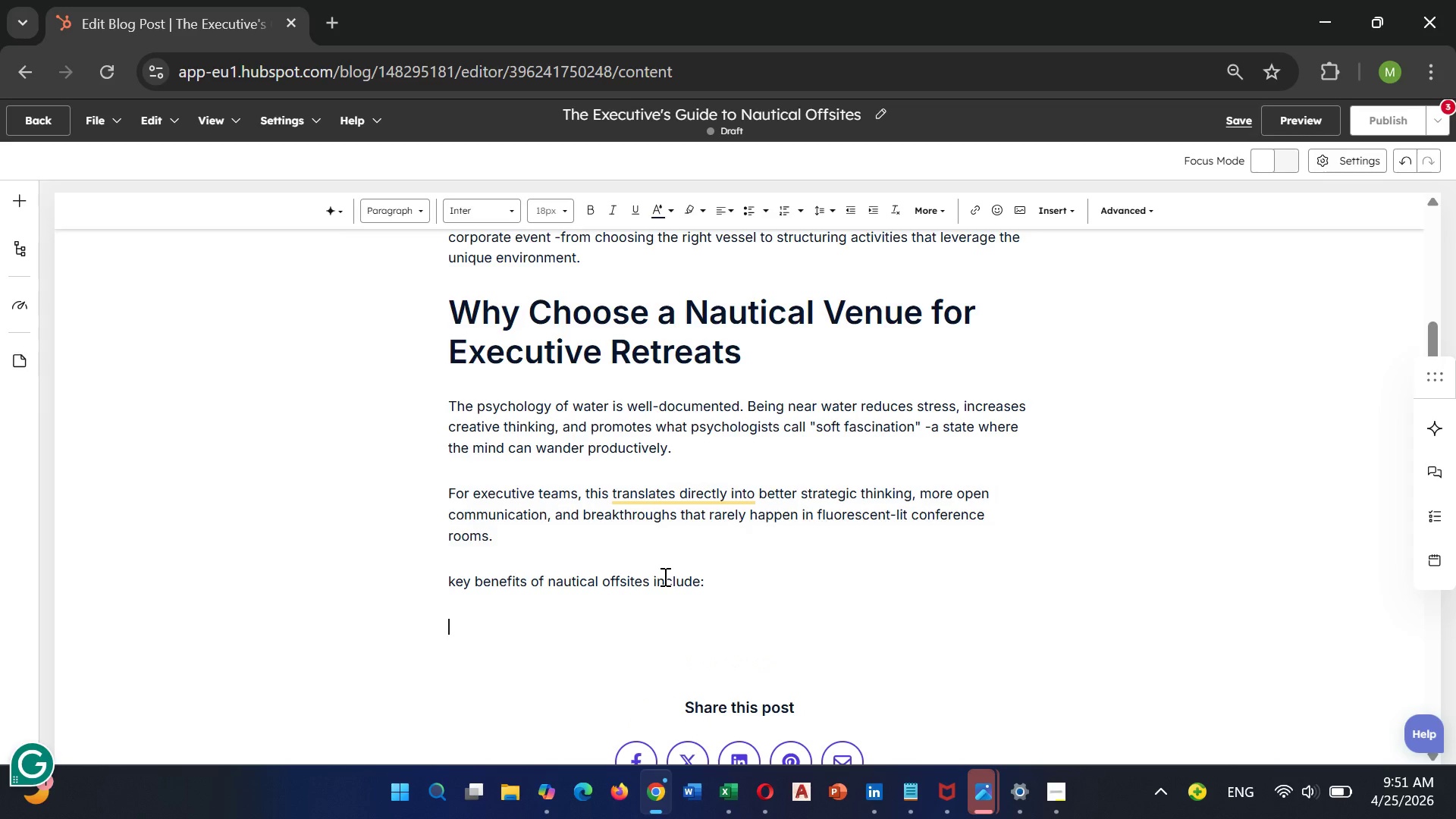 
 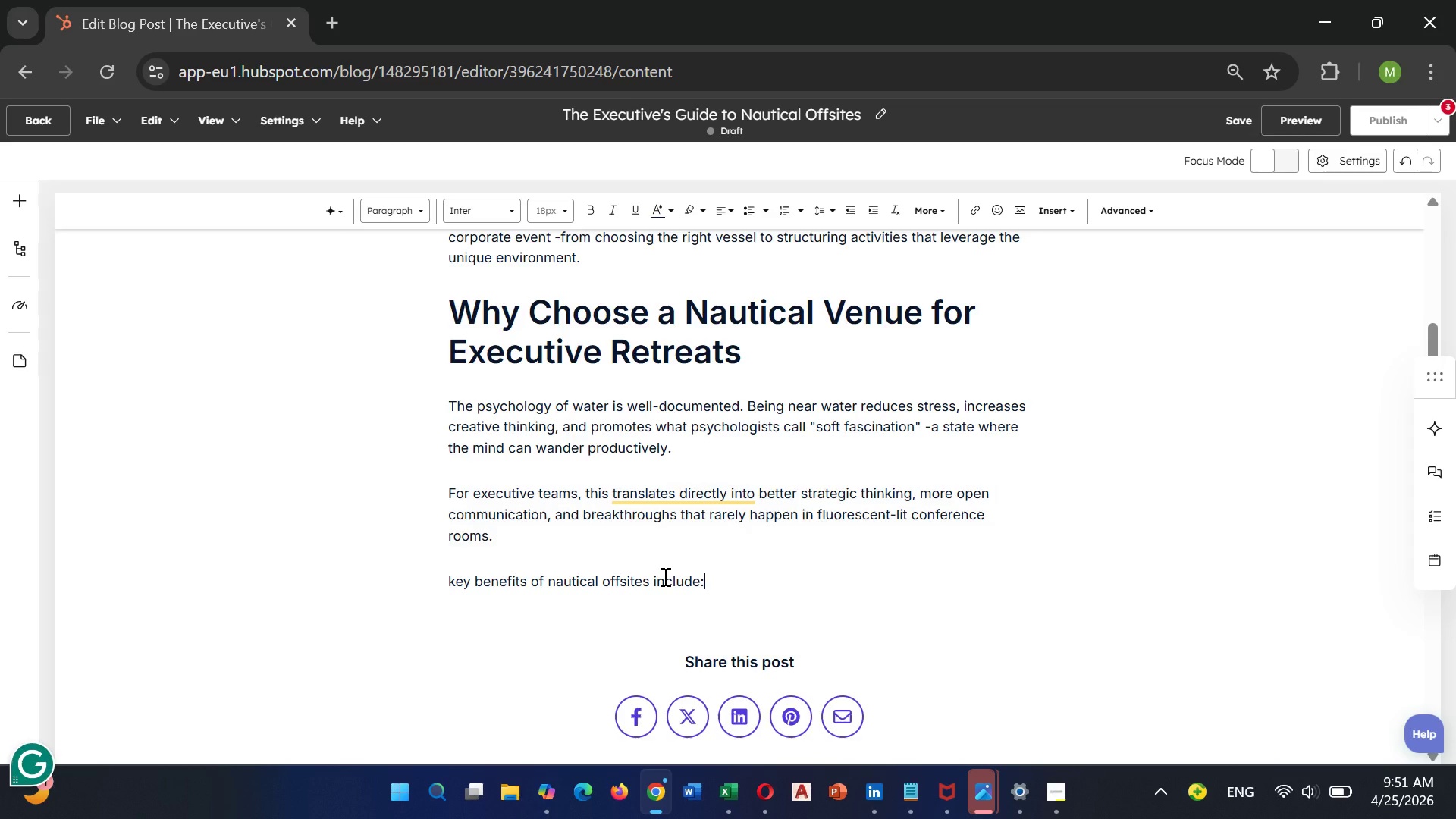 
key(Enter)
 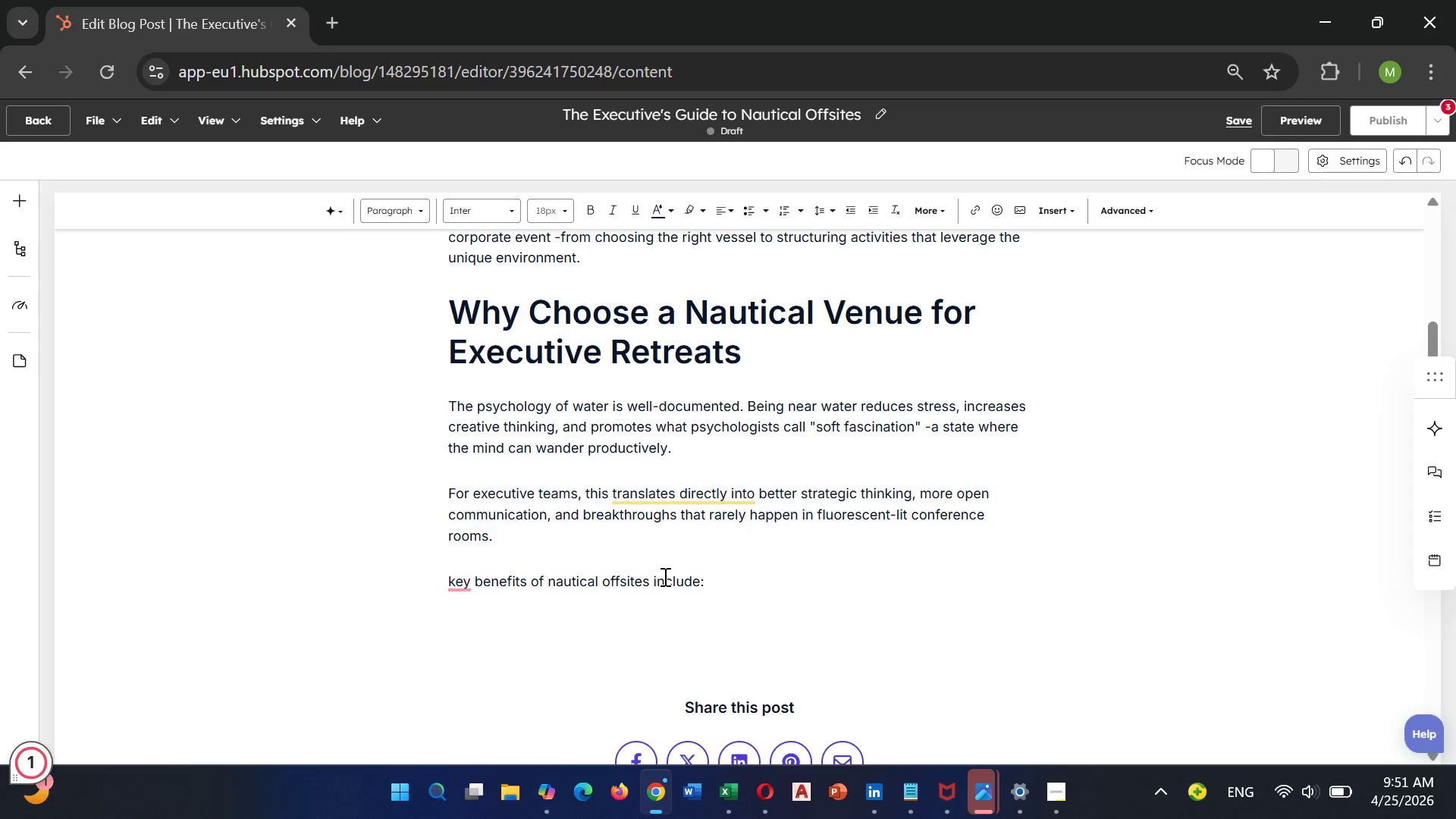 
wait(6.95)
 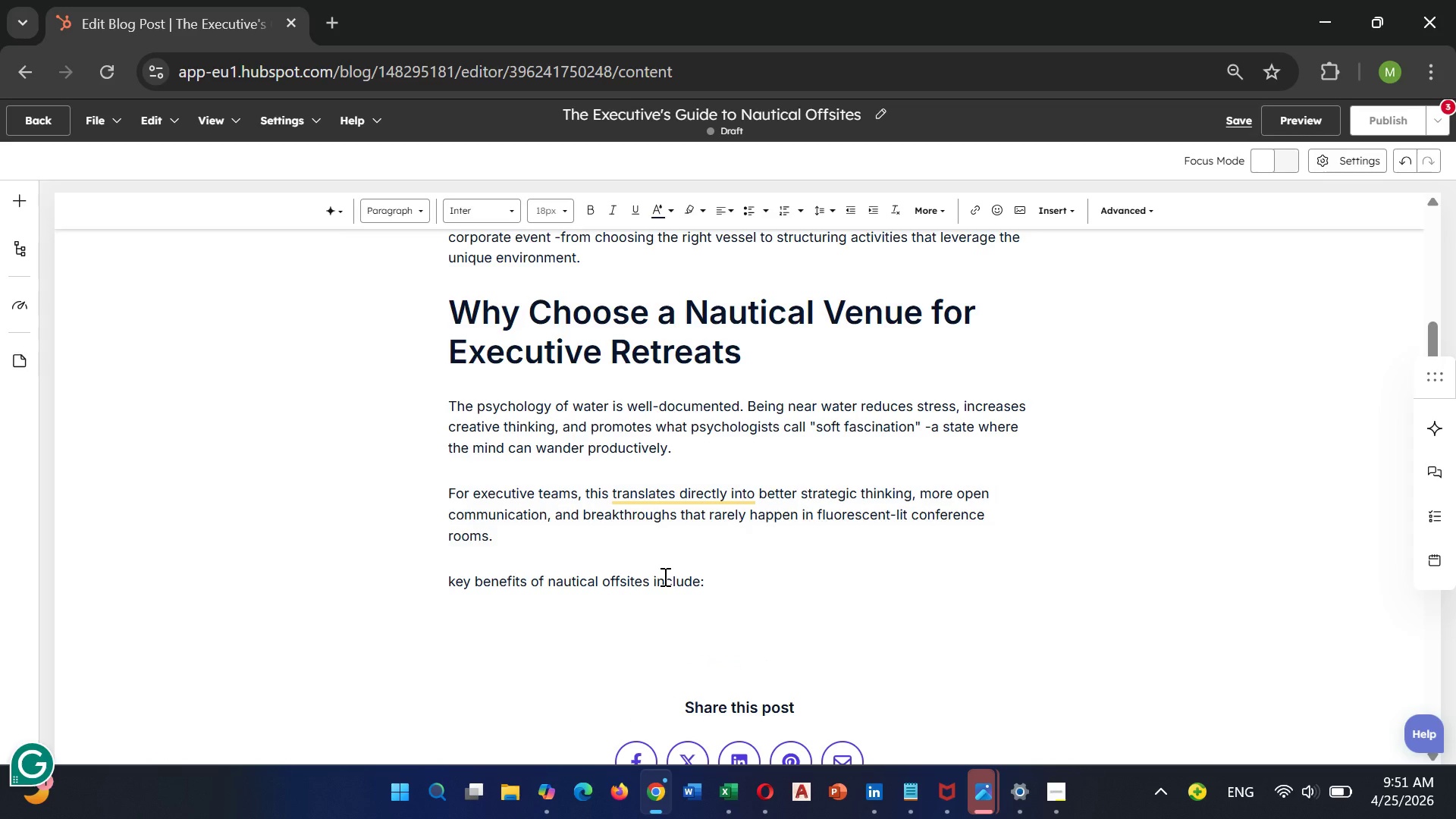 
left_click([501, 217])
 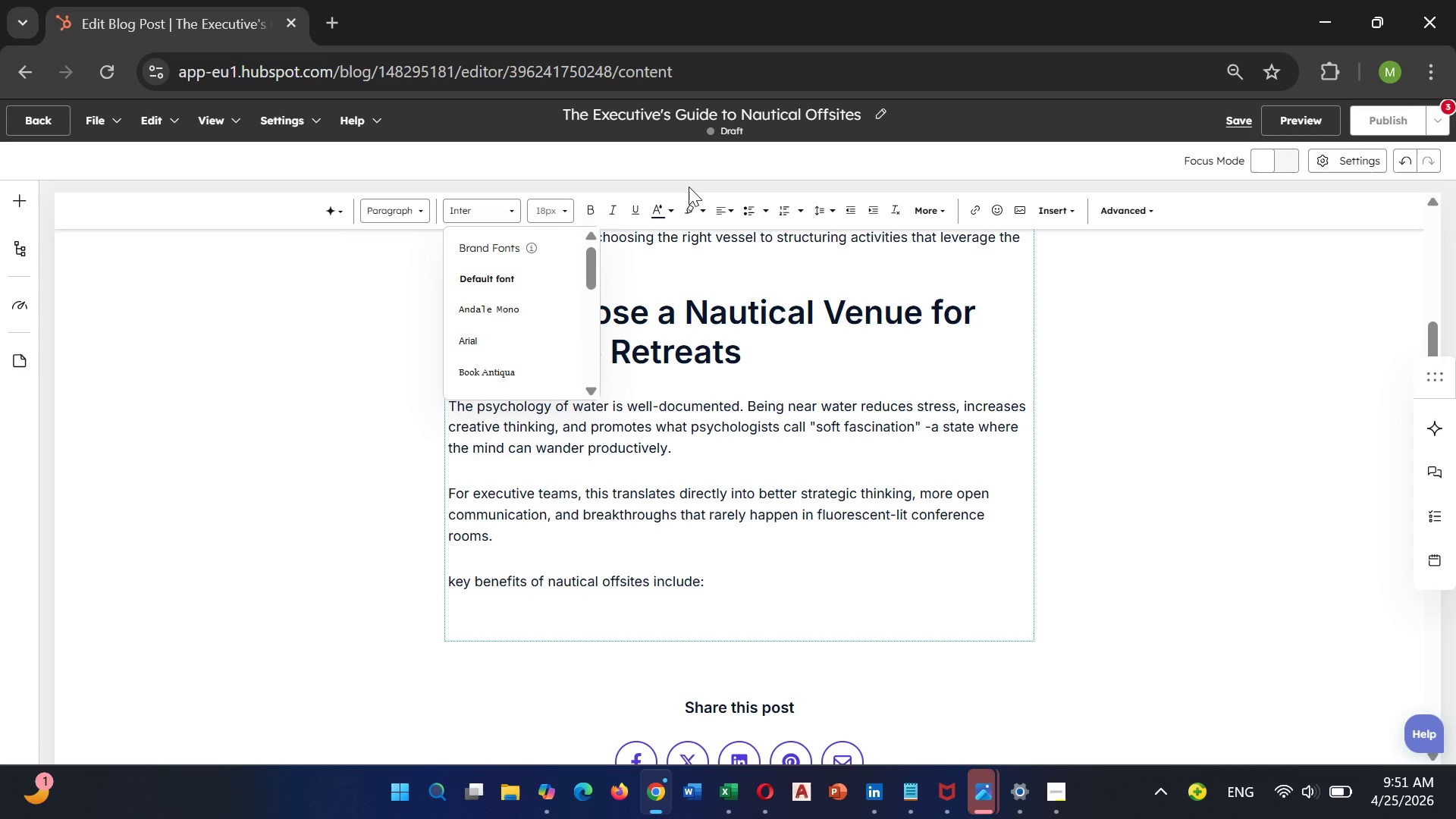 
wait(13.13)
 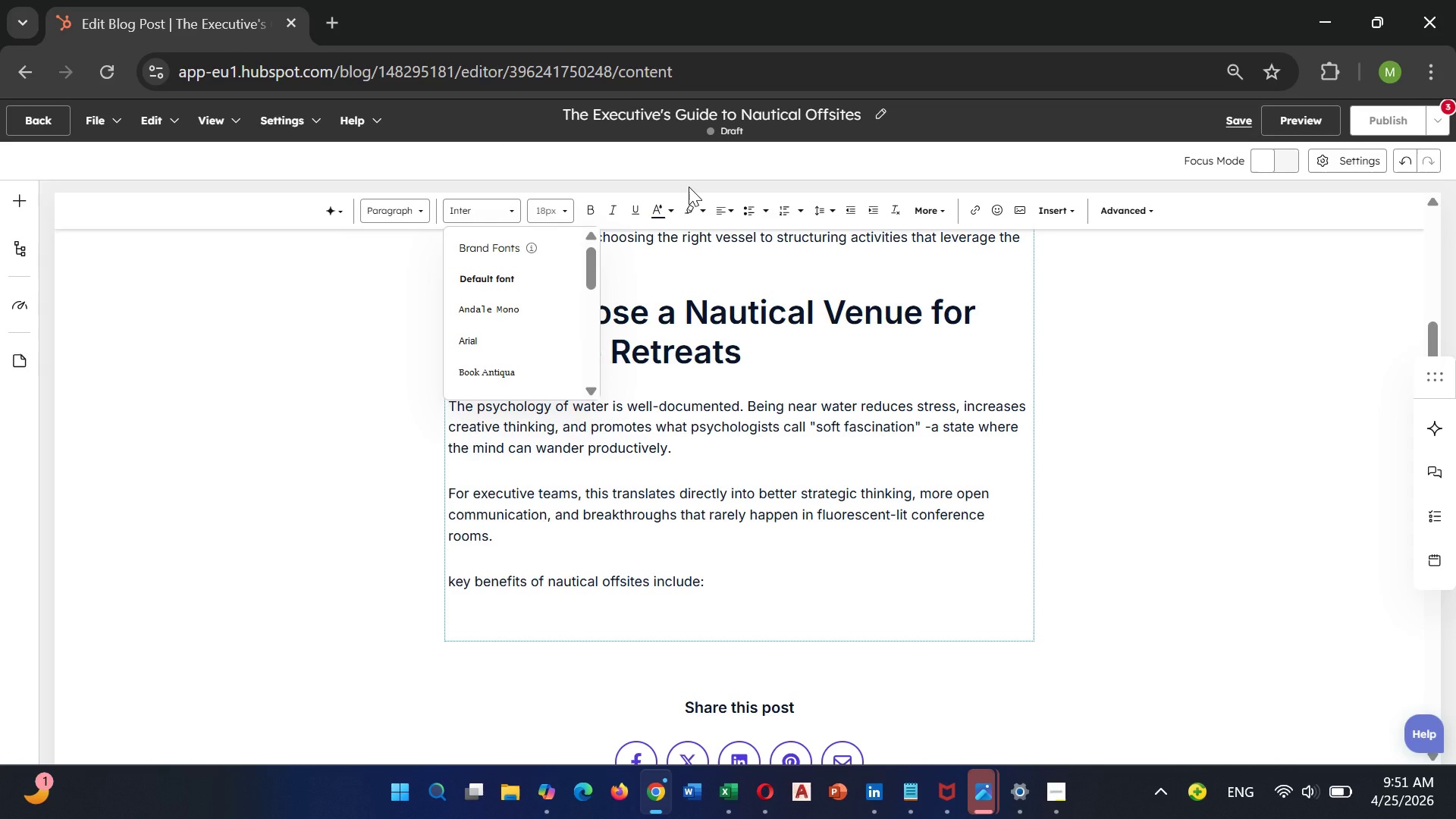 
mouse_move([755, 209])
 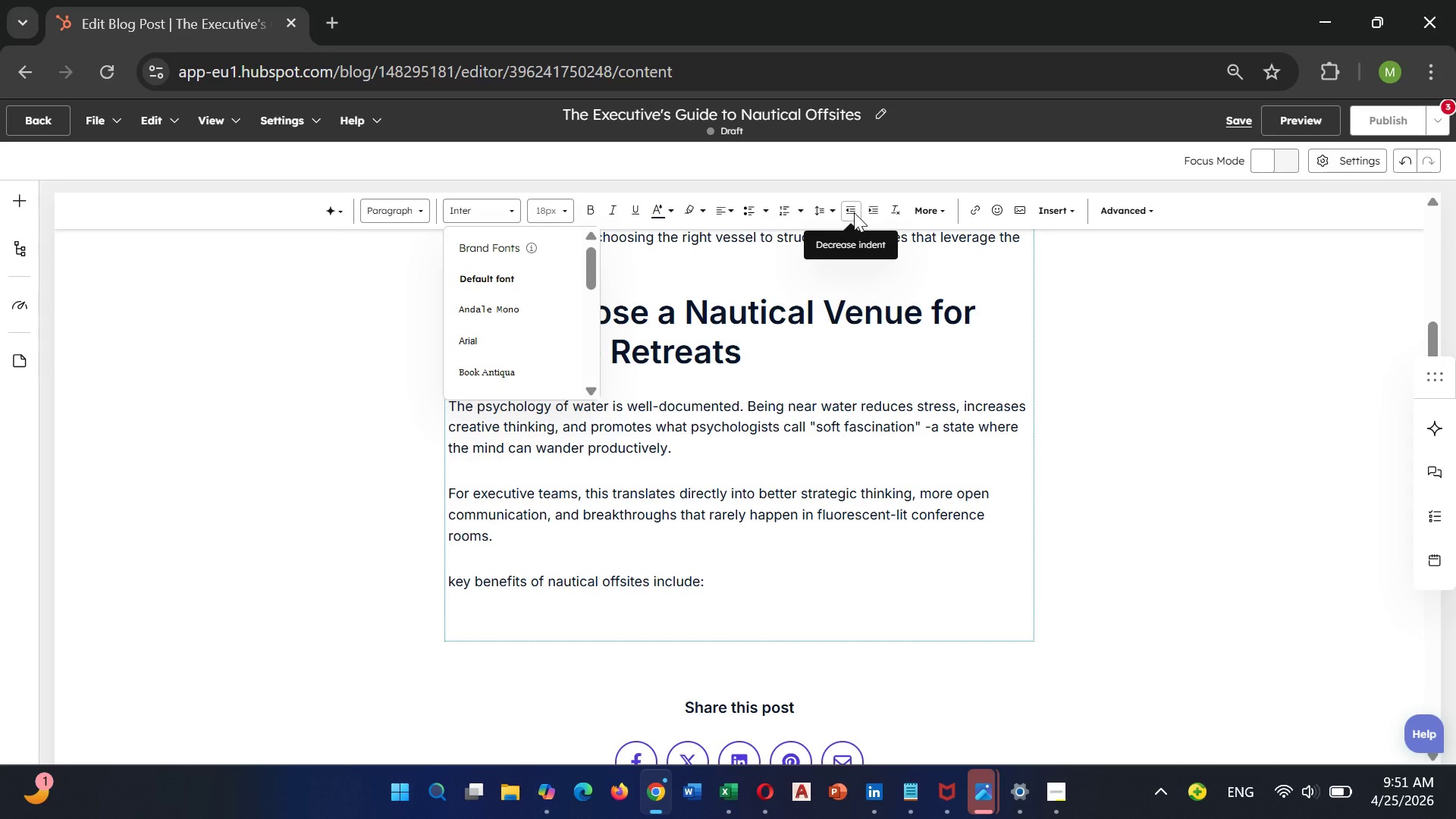 
wait(6.0)
 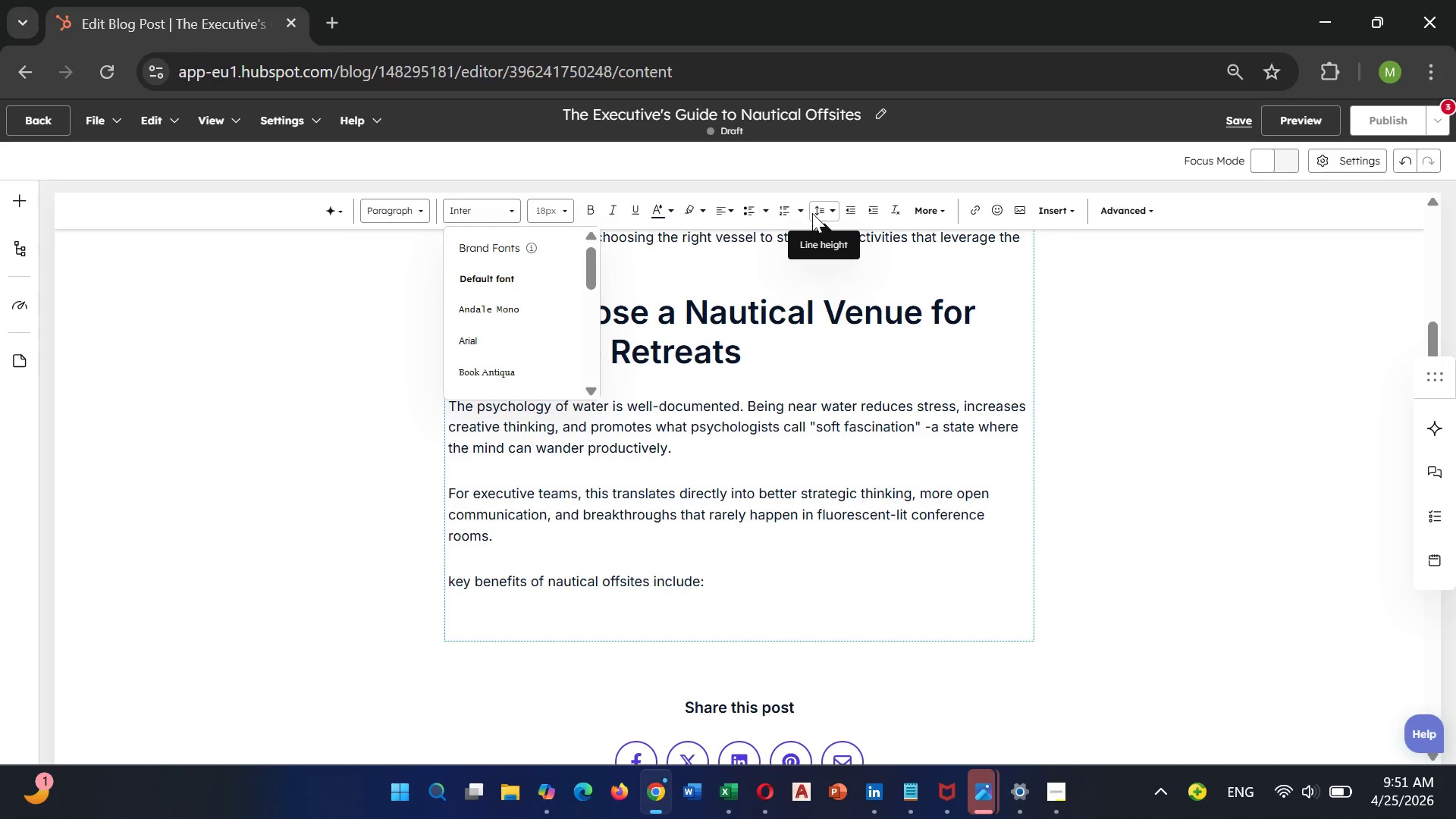 
left_click([750, 212])
 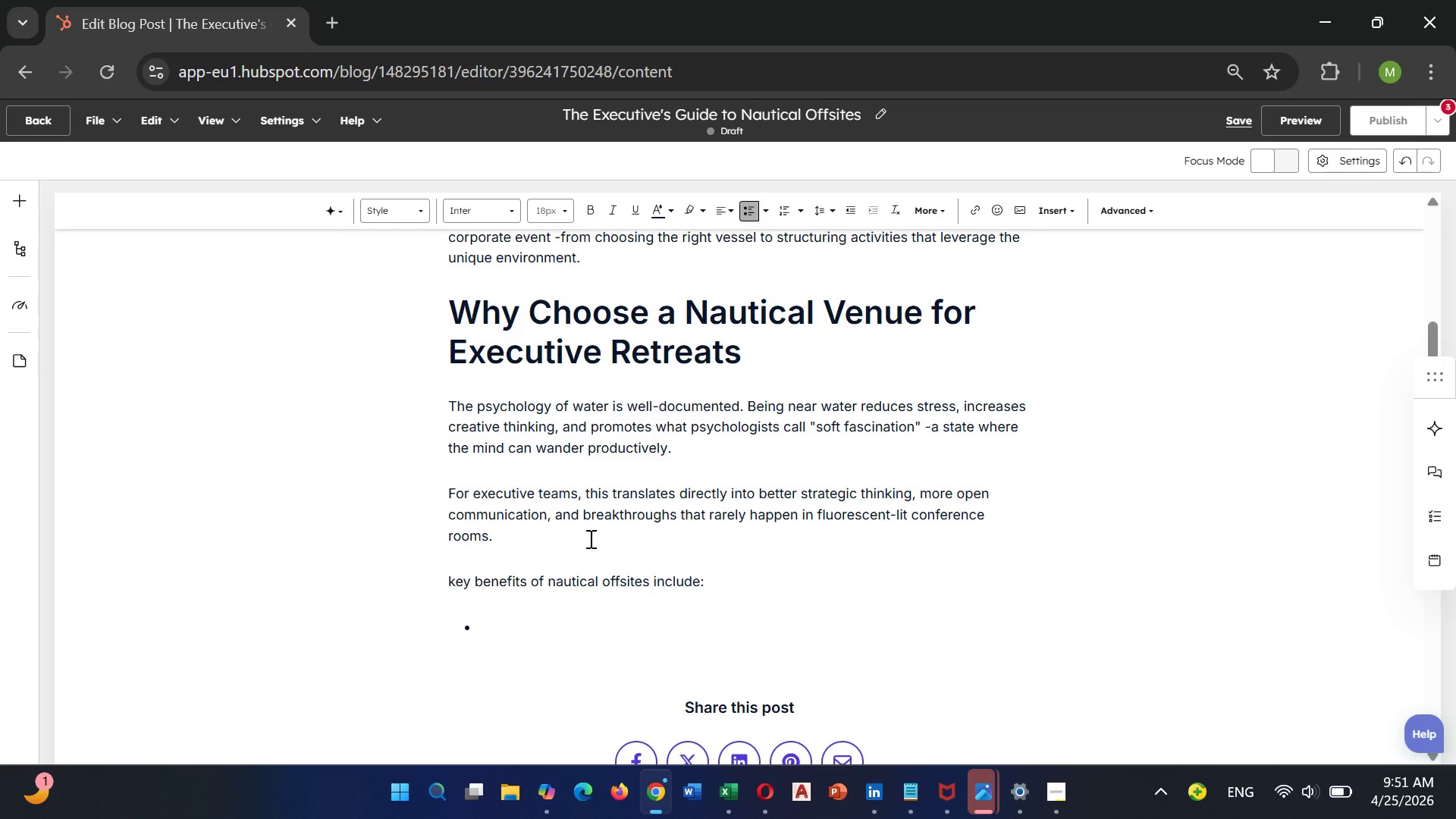 
scroll: coordinate [589, 538], scroll_direction: none, amount: 0.0
 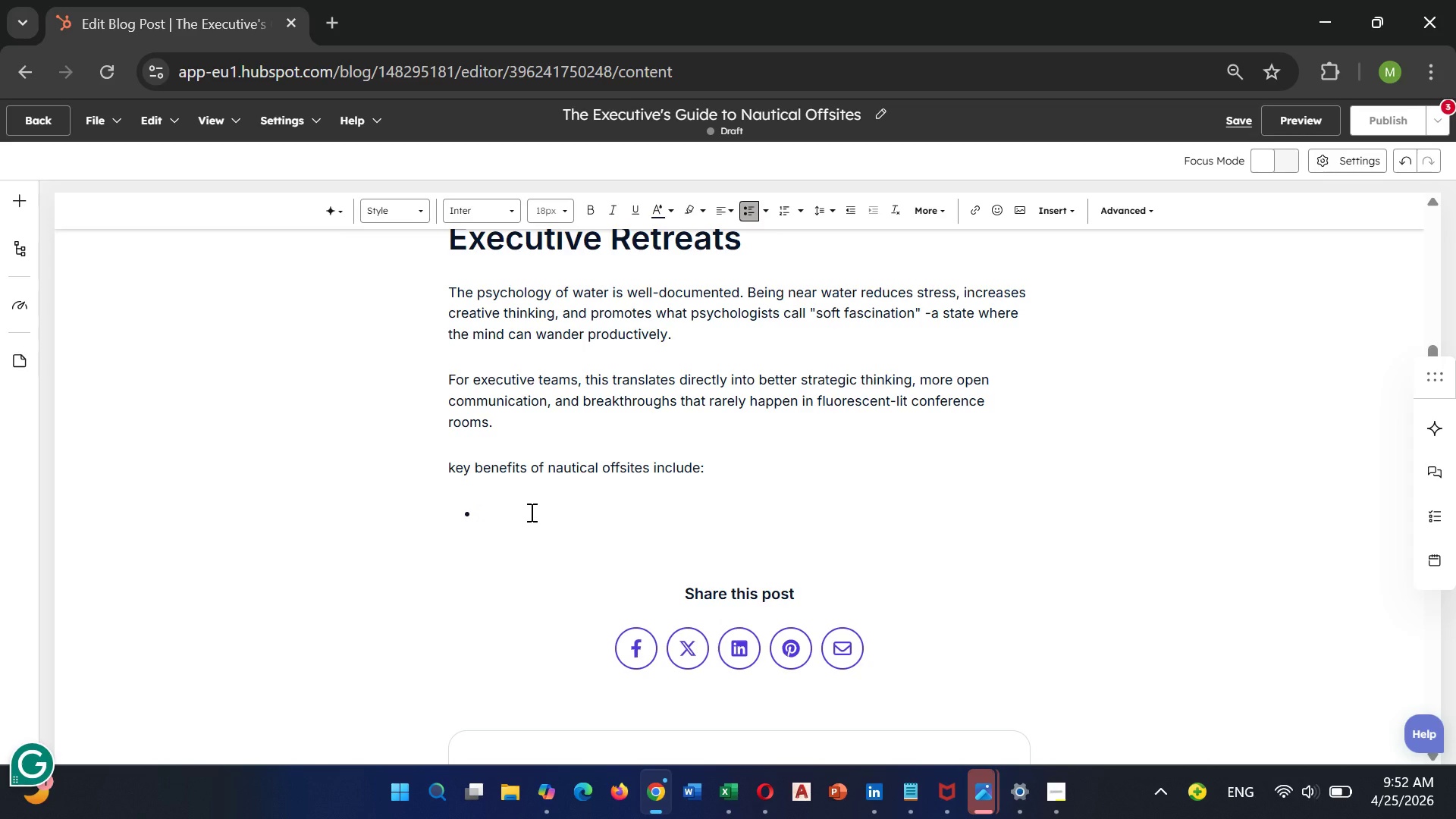 
type(Distraction-free envi)
 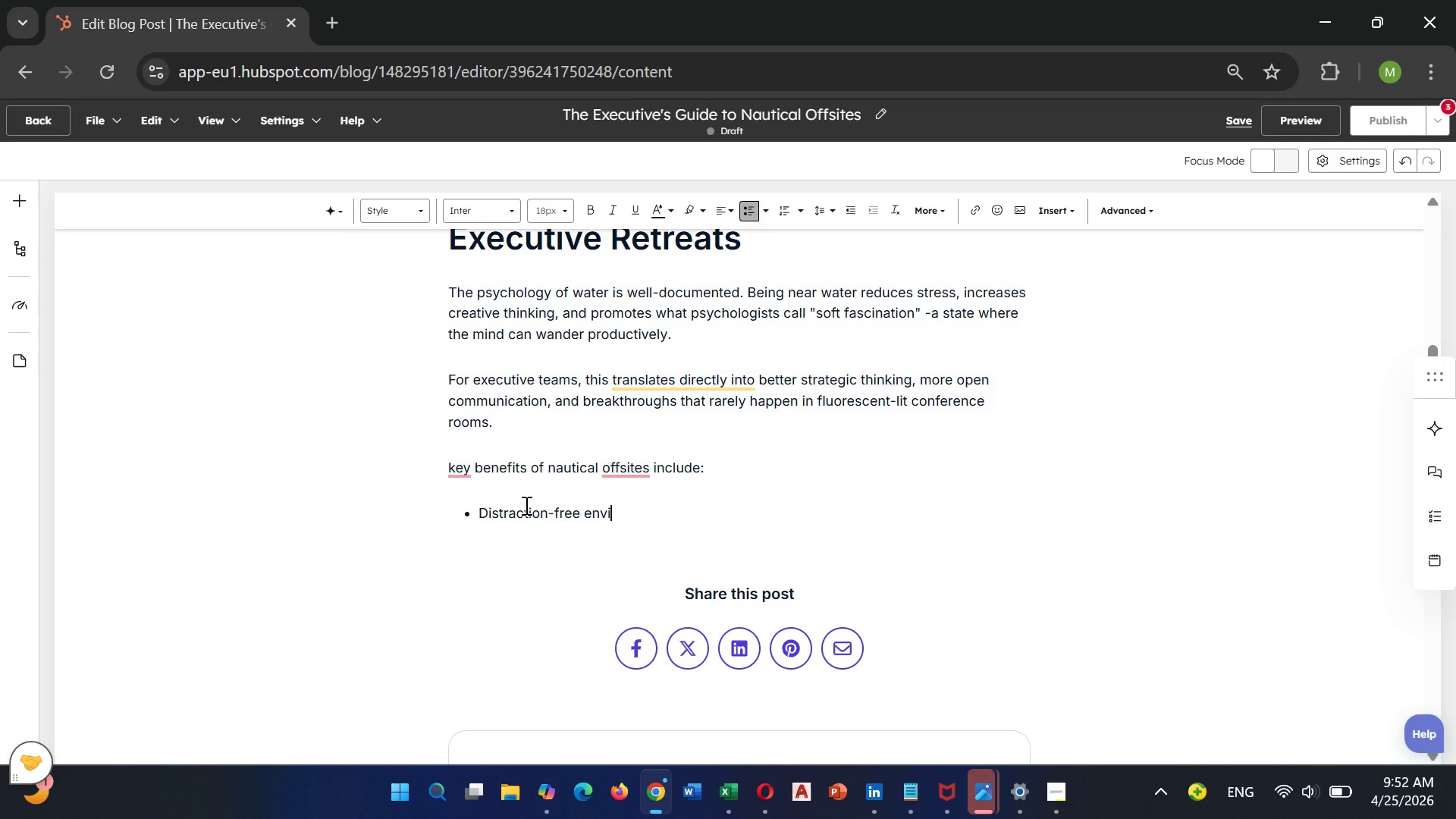 
type(ronment)
 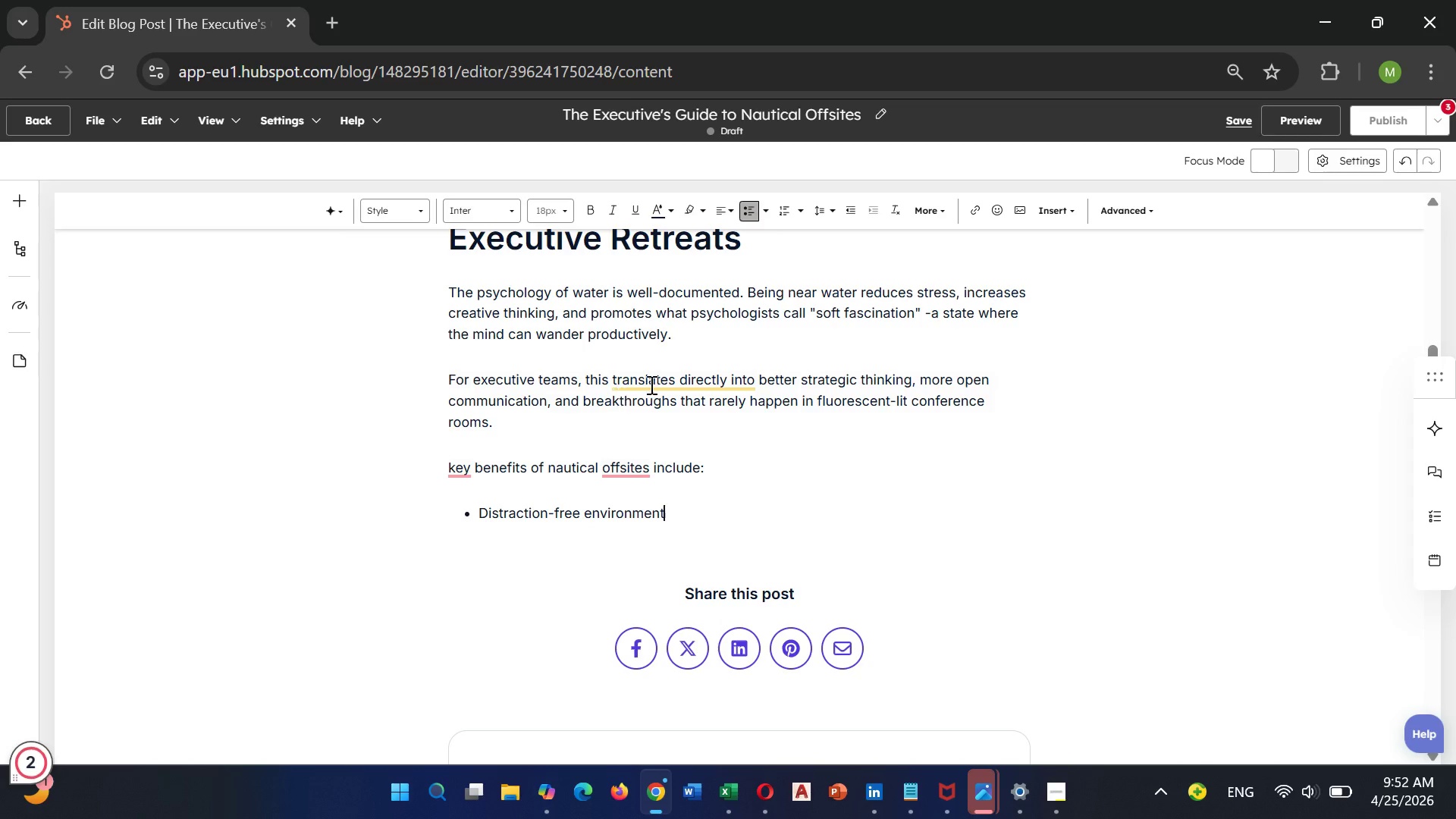 
left_click([657, 381])
 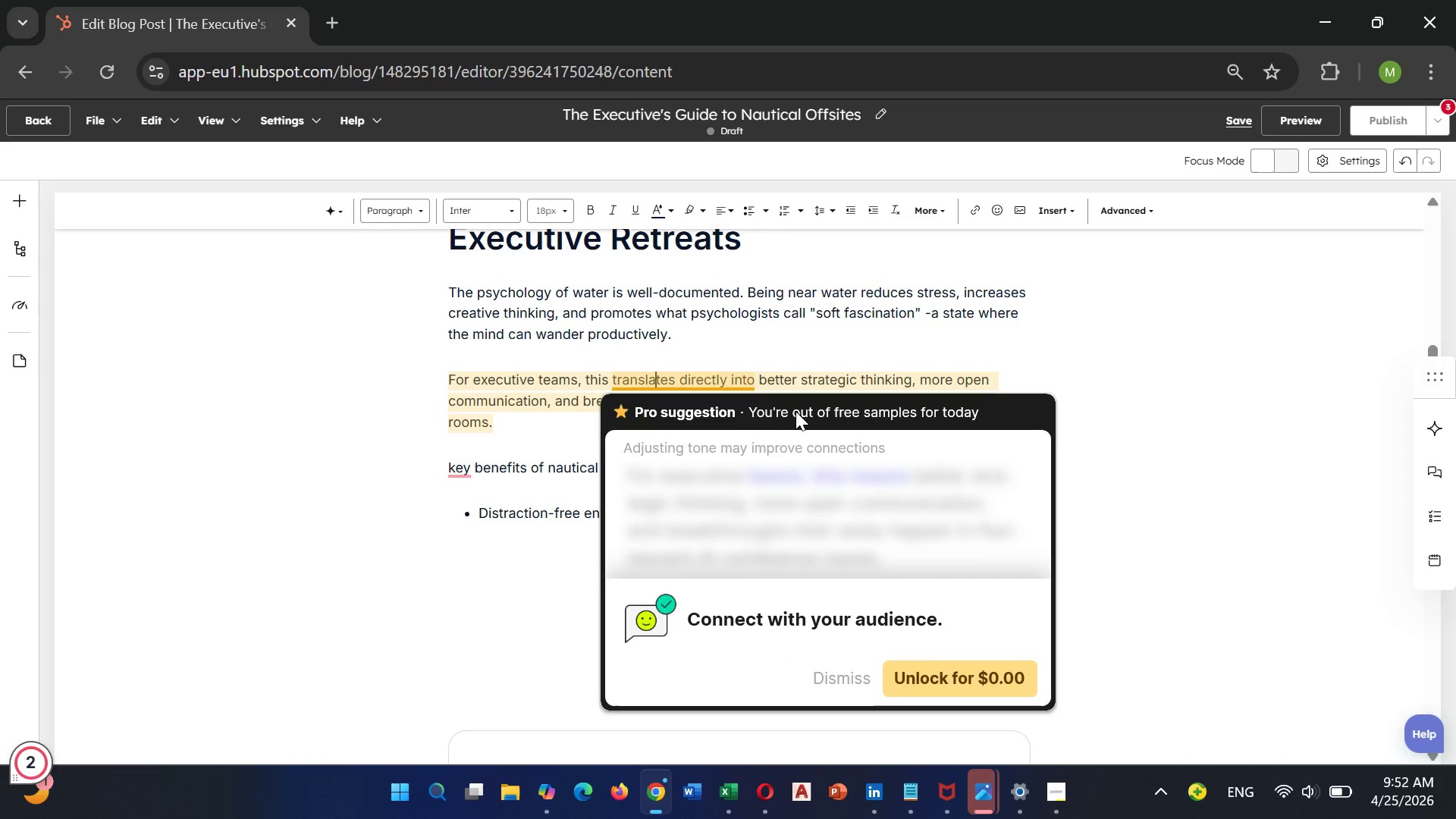 
left_click([1165, 424])
 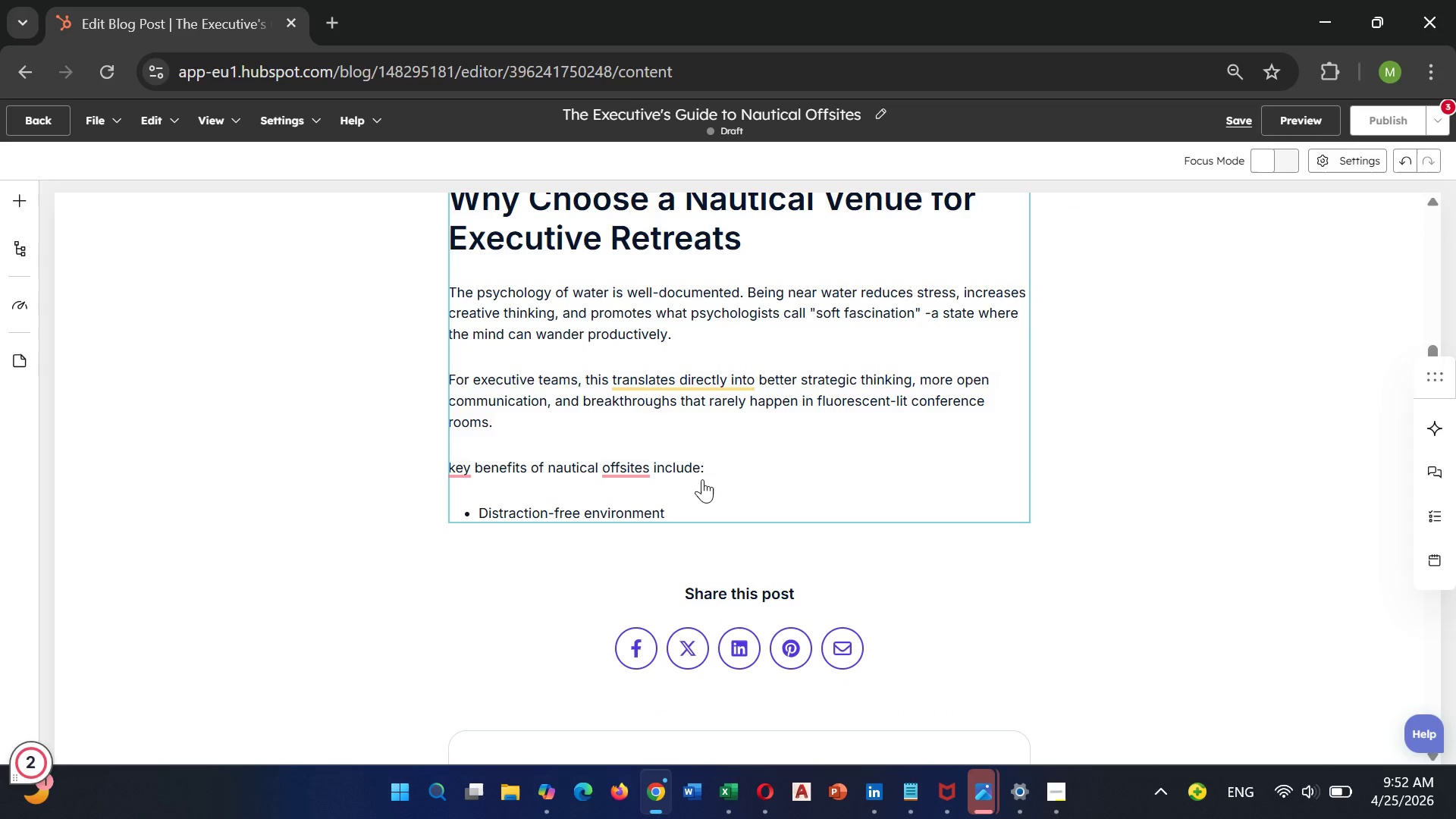 
wait(11.23)
 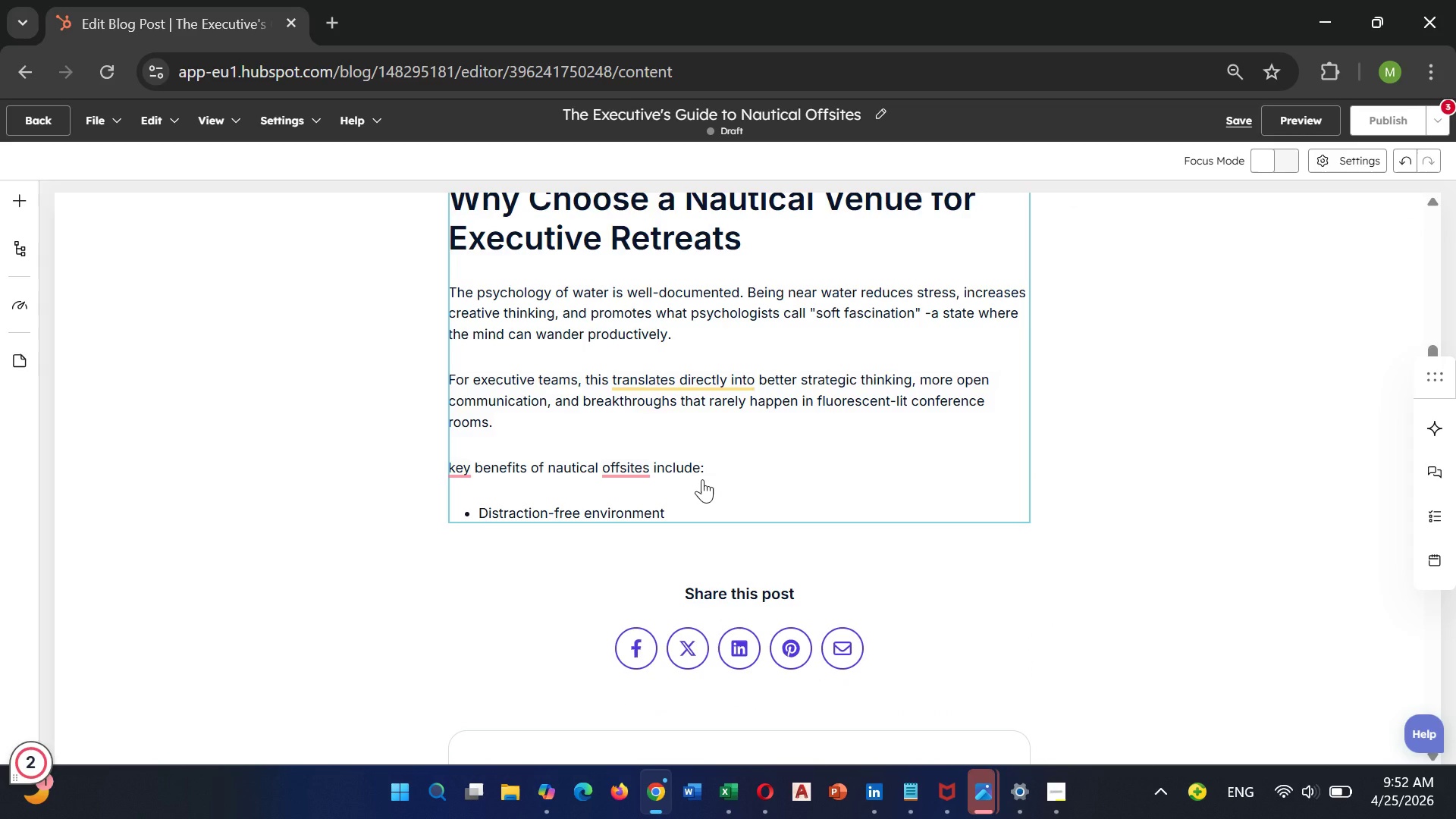 
left_click([459, 463])
 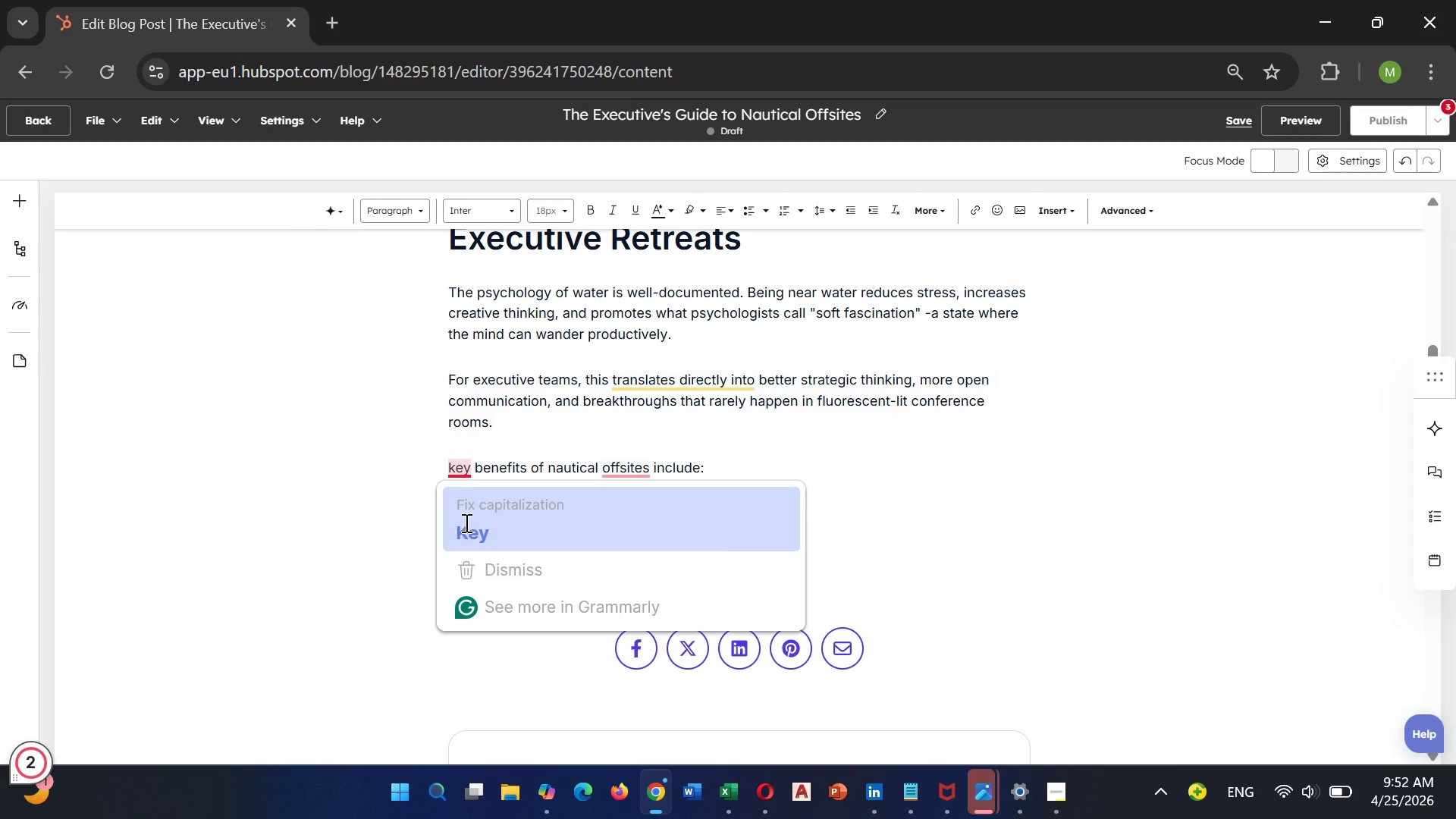 
left_click([465, 522])
 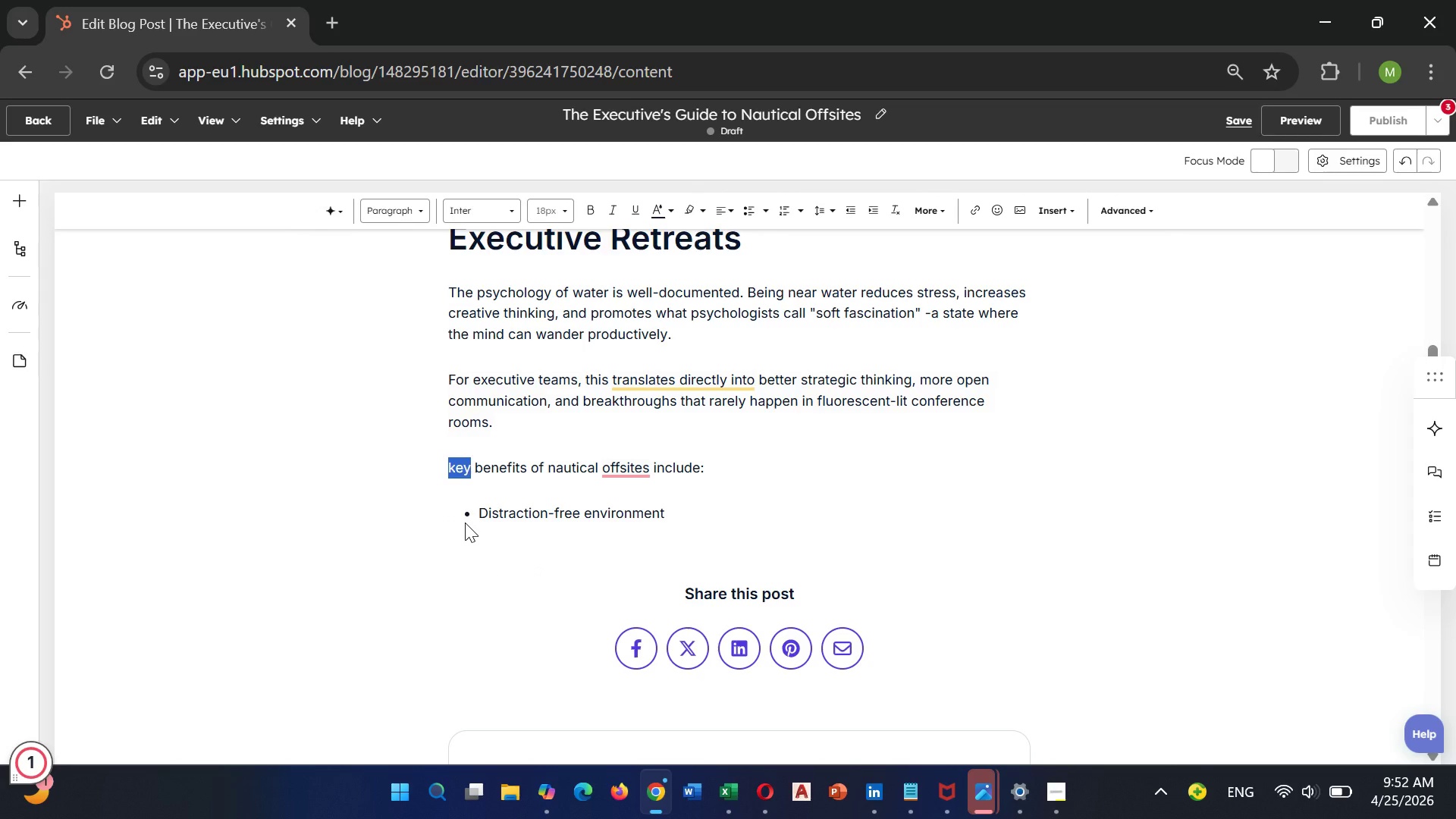 
key(Unknown)
 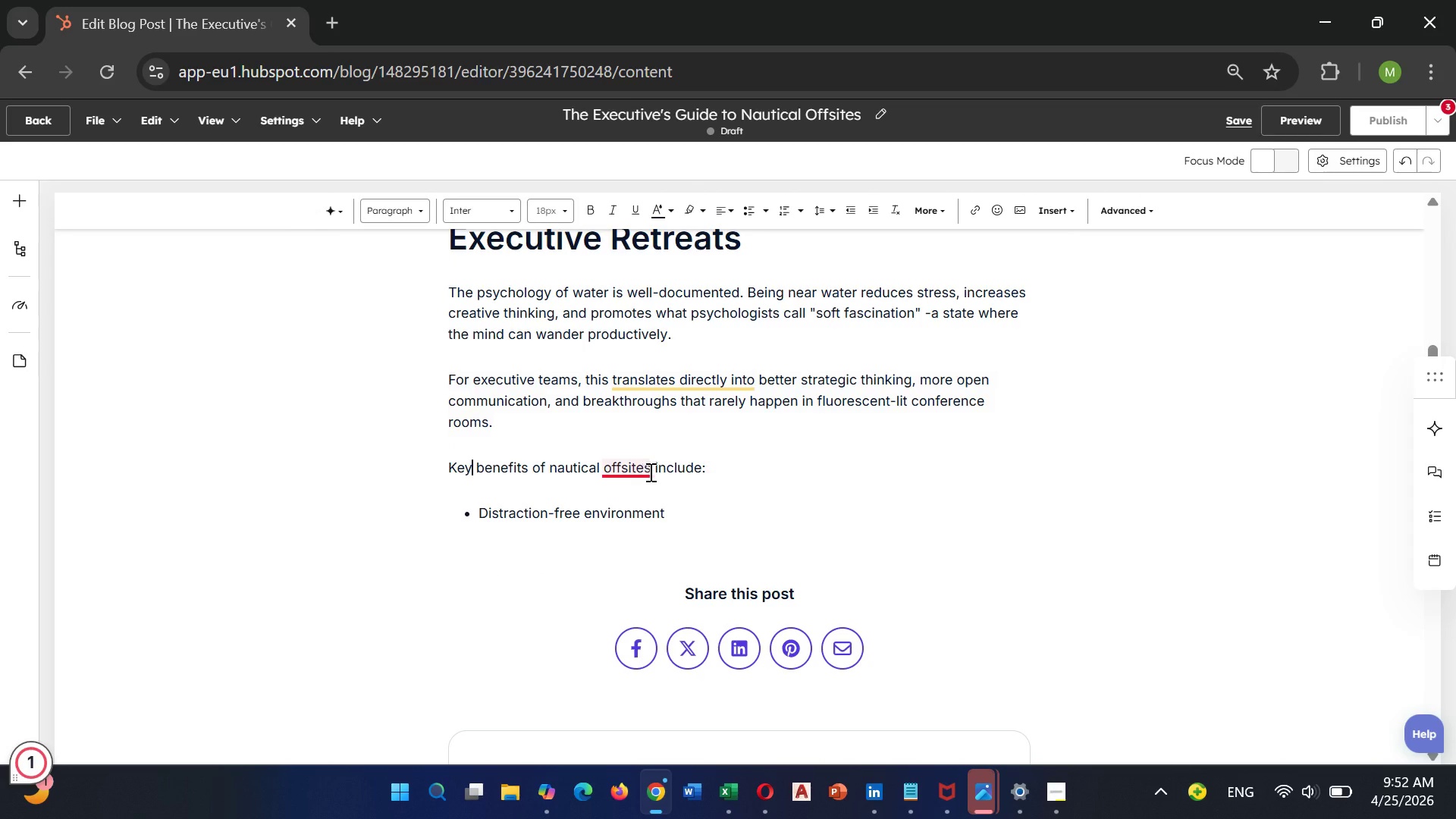 
key(Unknown)
 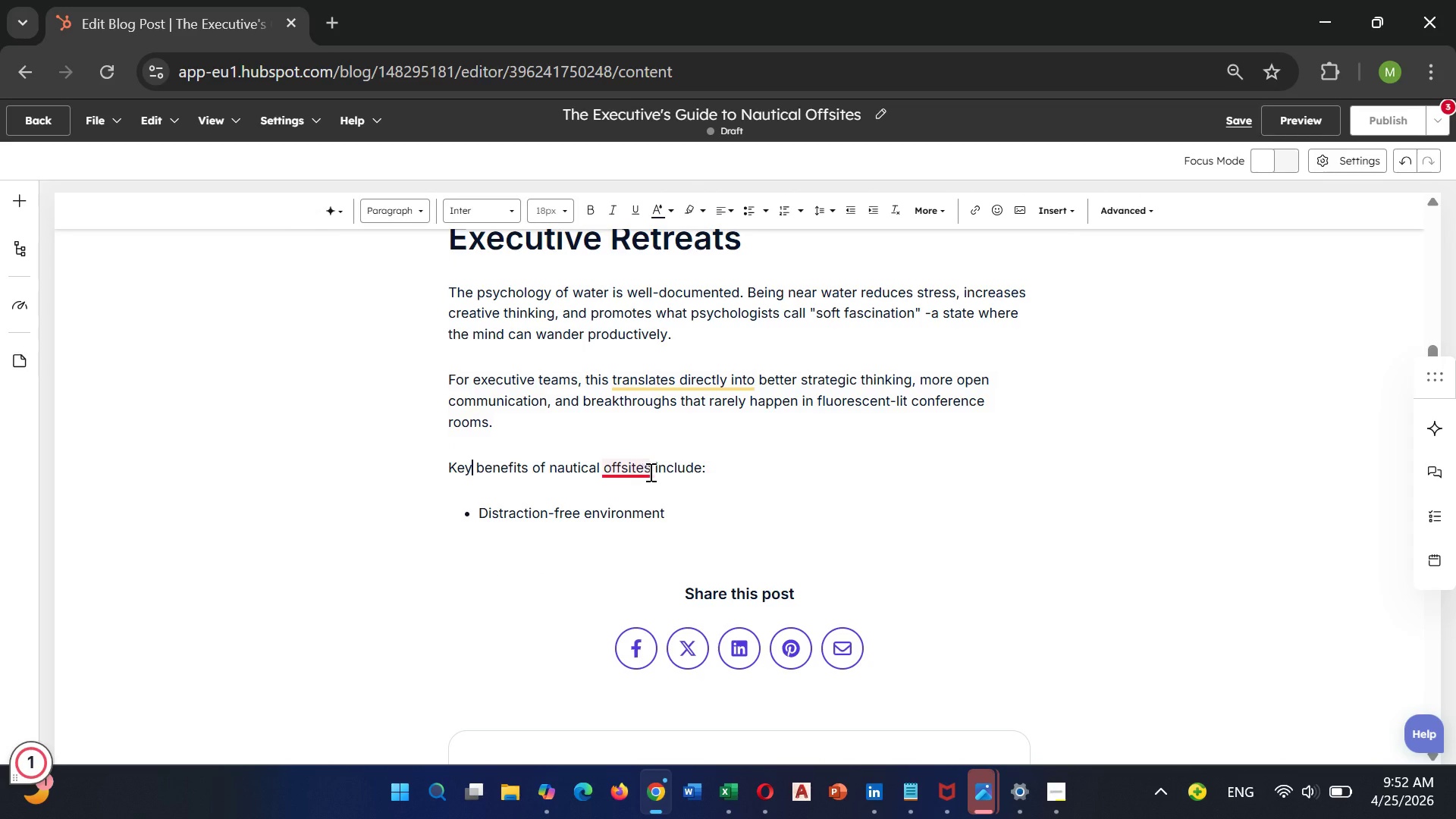 
key(Unknown)
 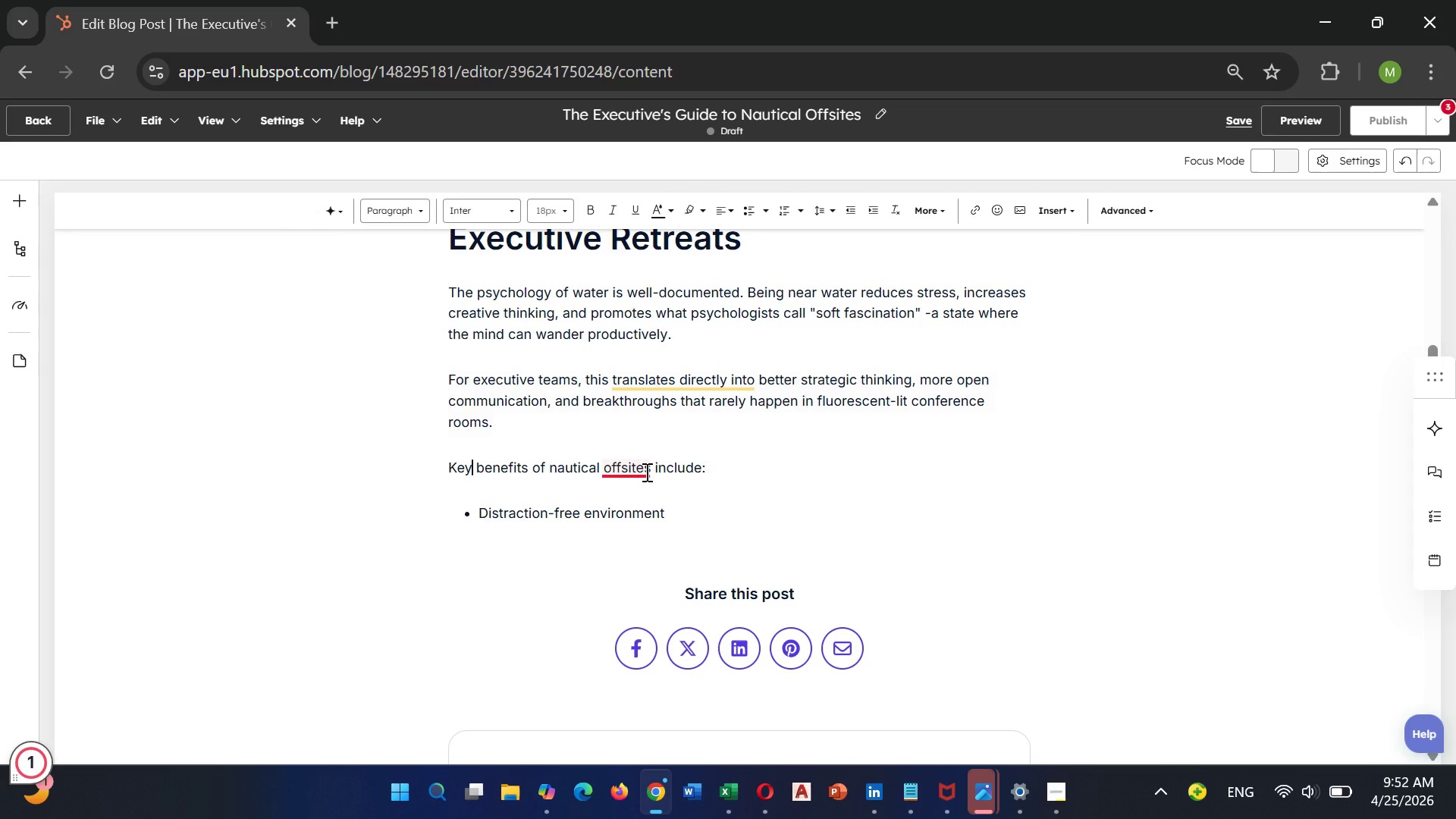 
mouse_move([651, 488])
 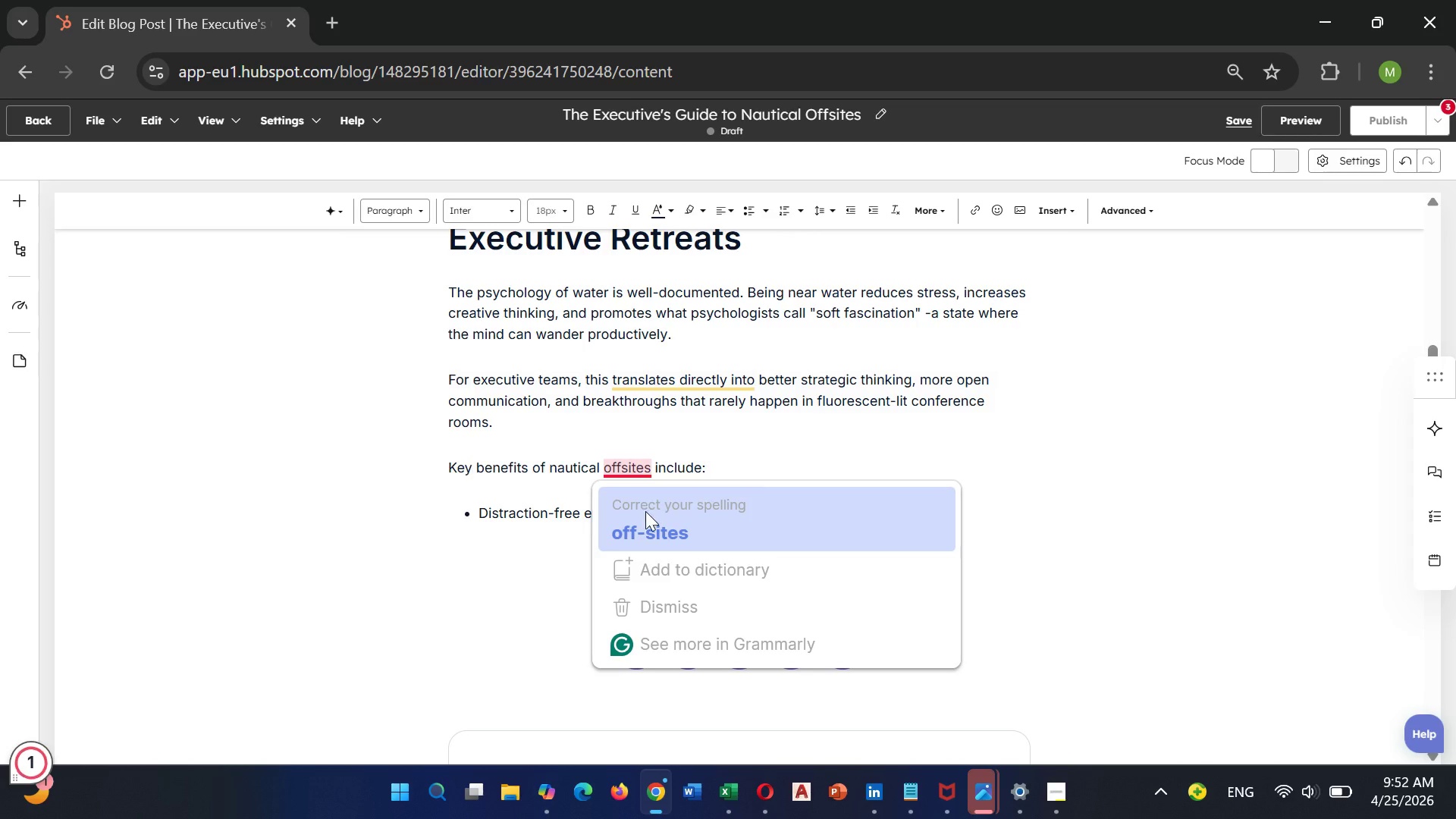 
left_click([645, 511])
 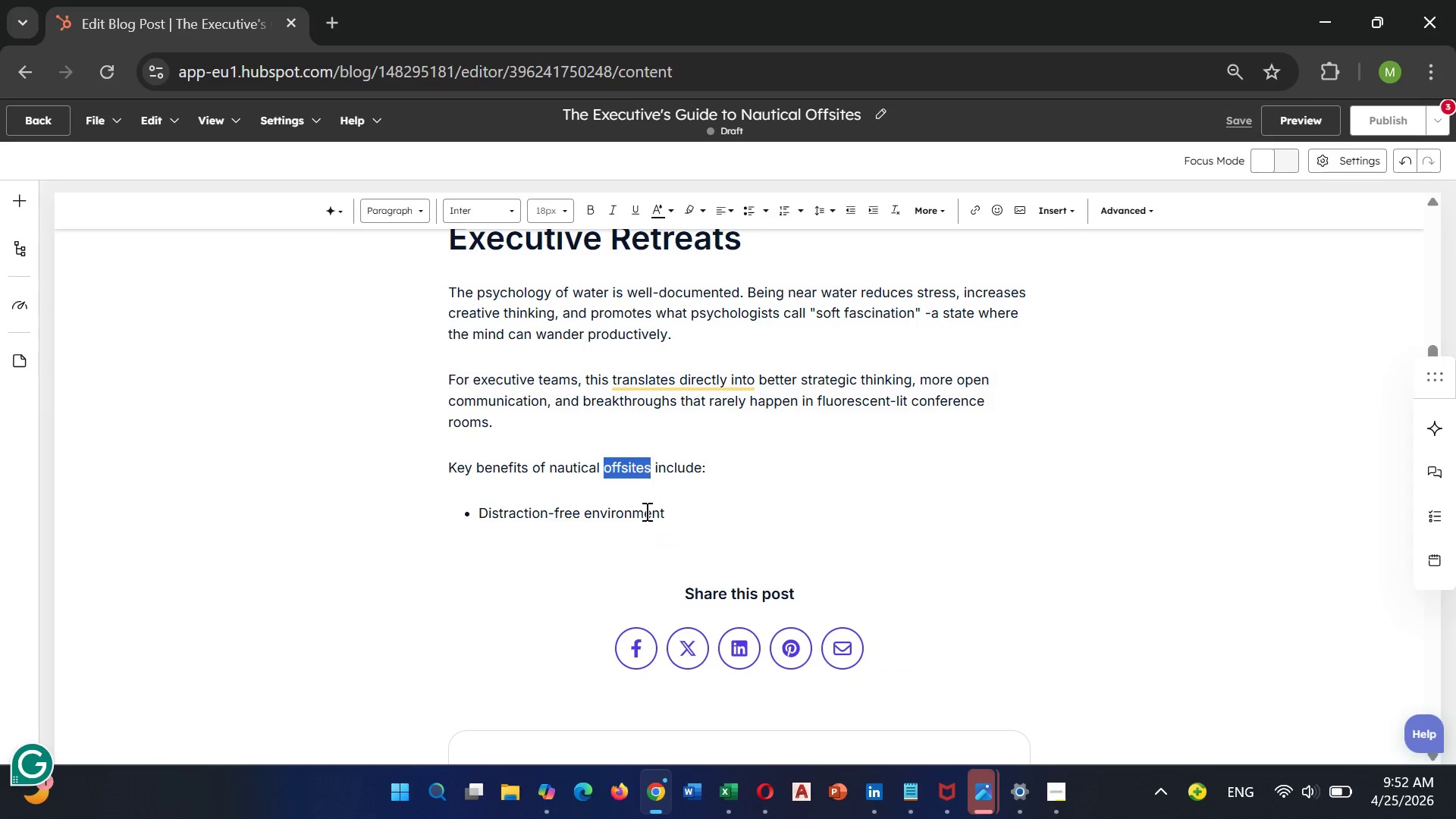 
key(Unknown)
 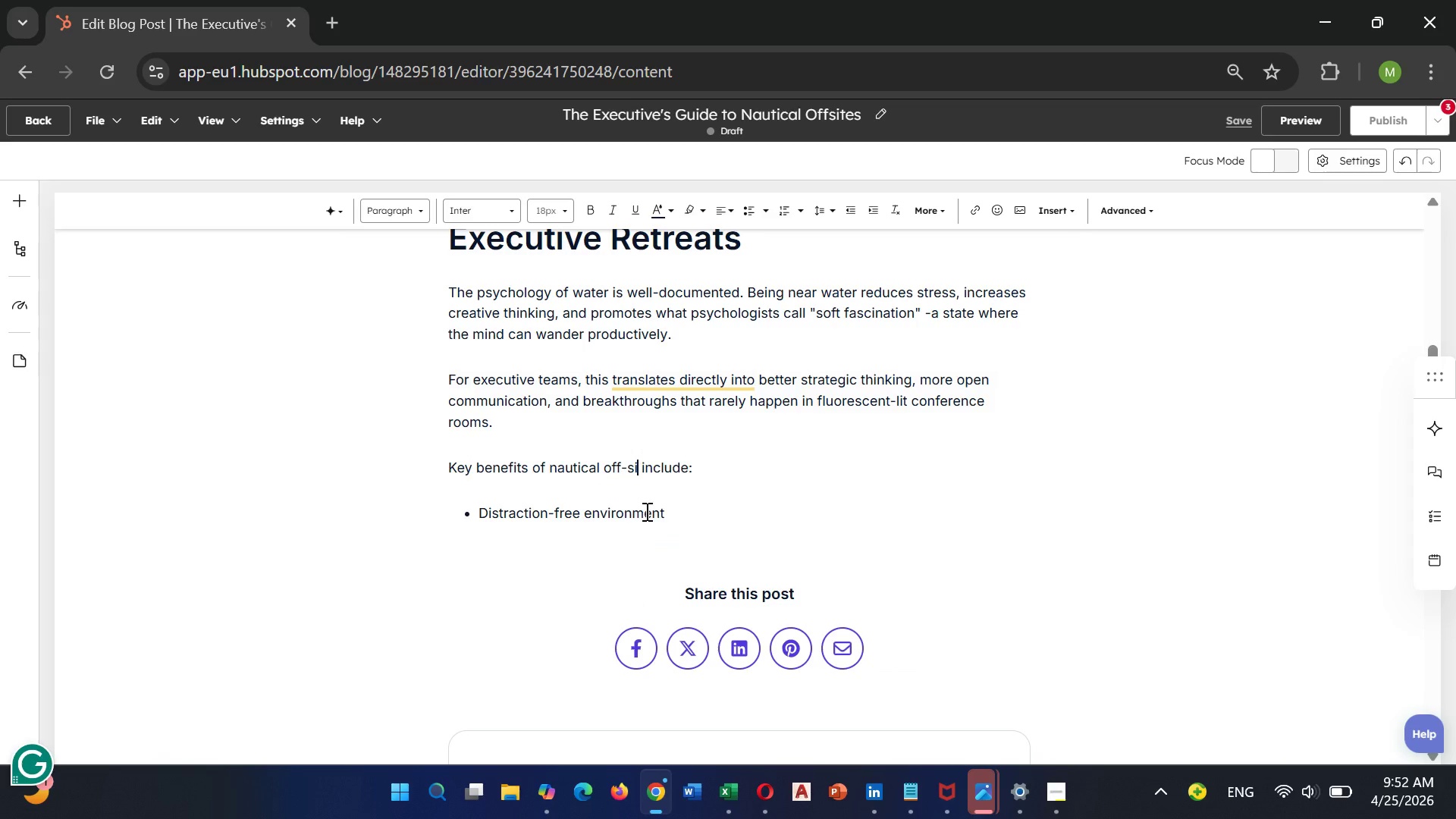 
key(Unknown)
 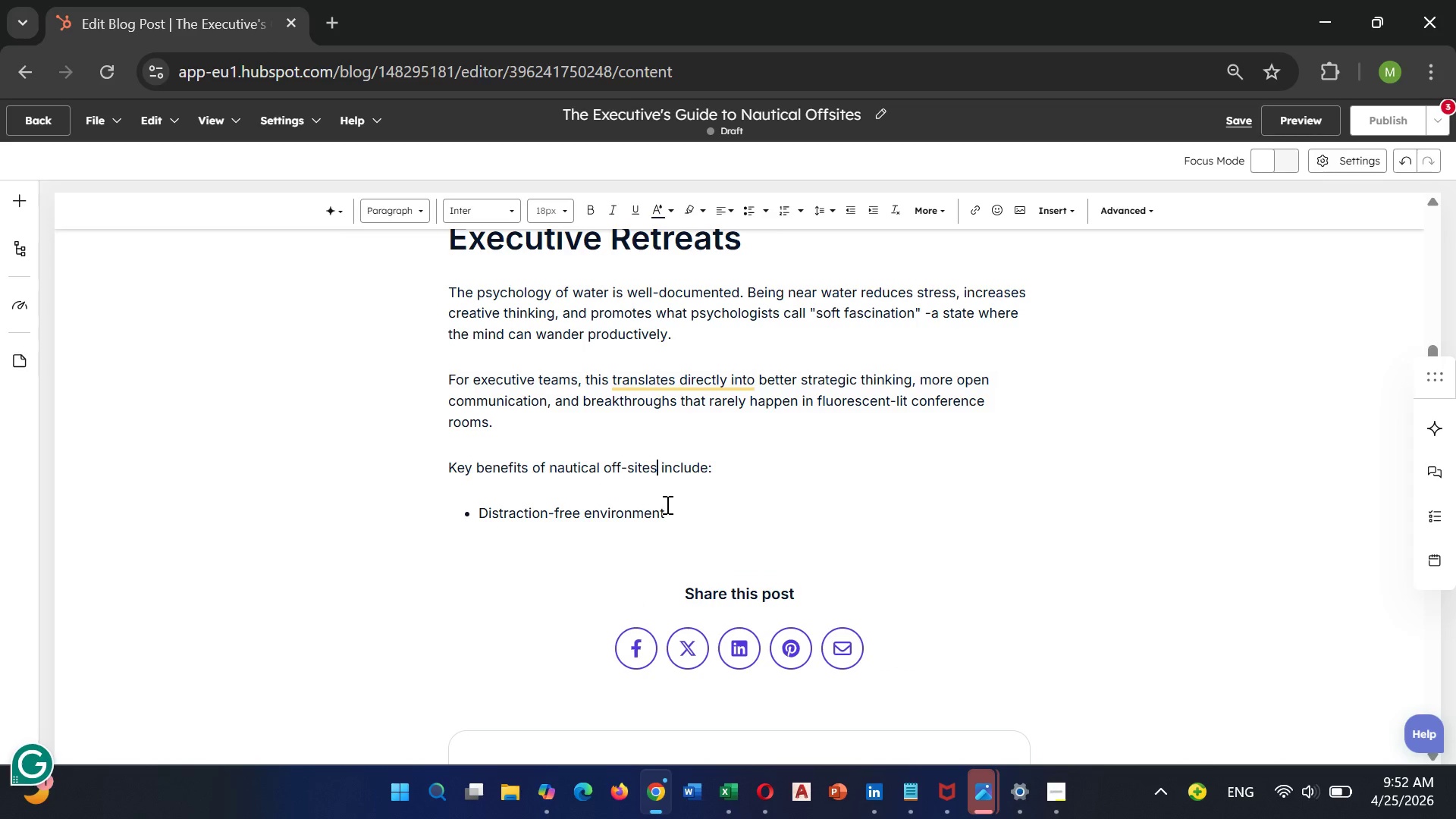 
key(Unknown)
 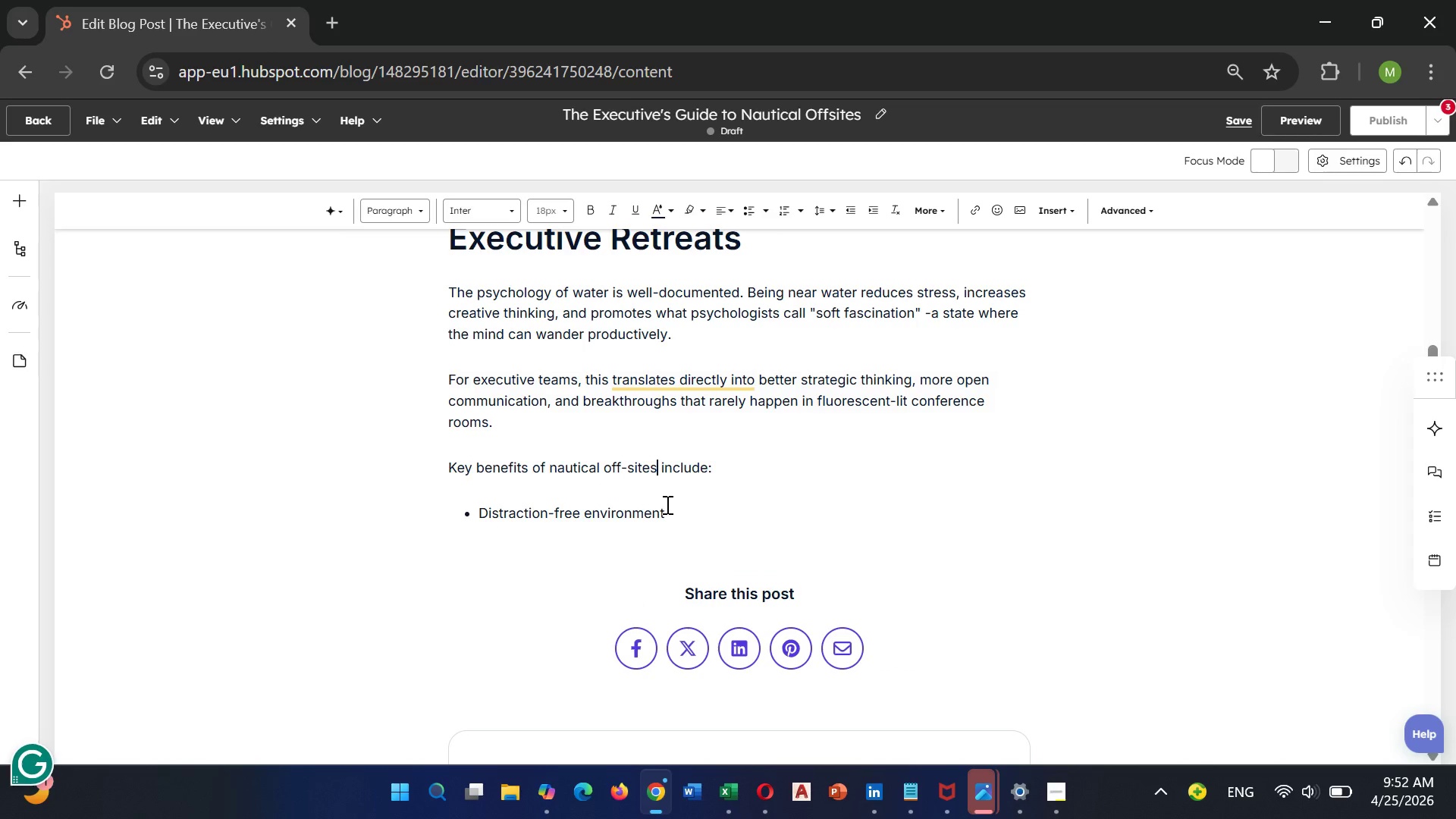 
key(Unknown)
 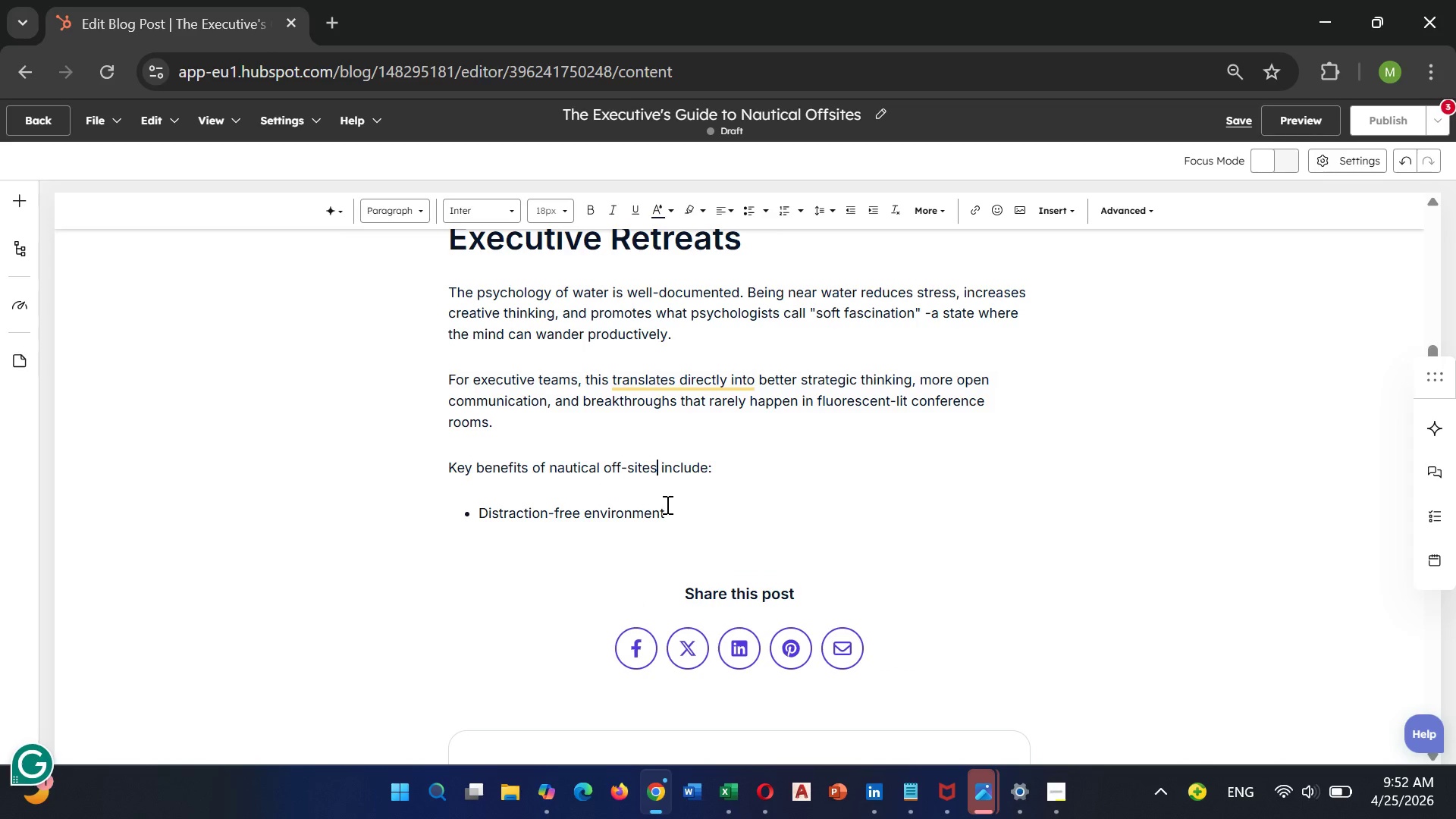 
key(Unknown)
 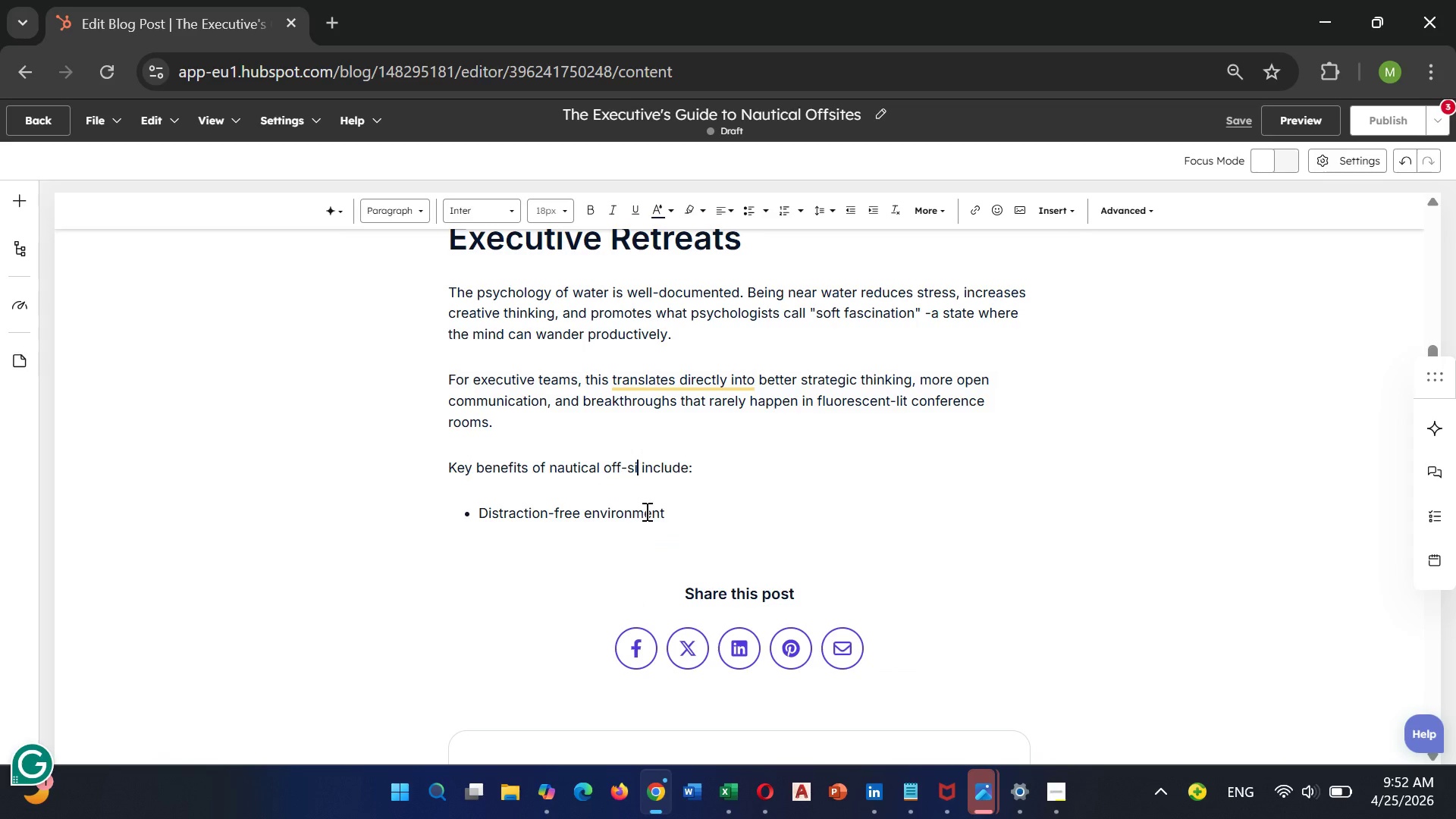 
key(Unknown)
 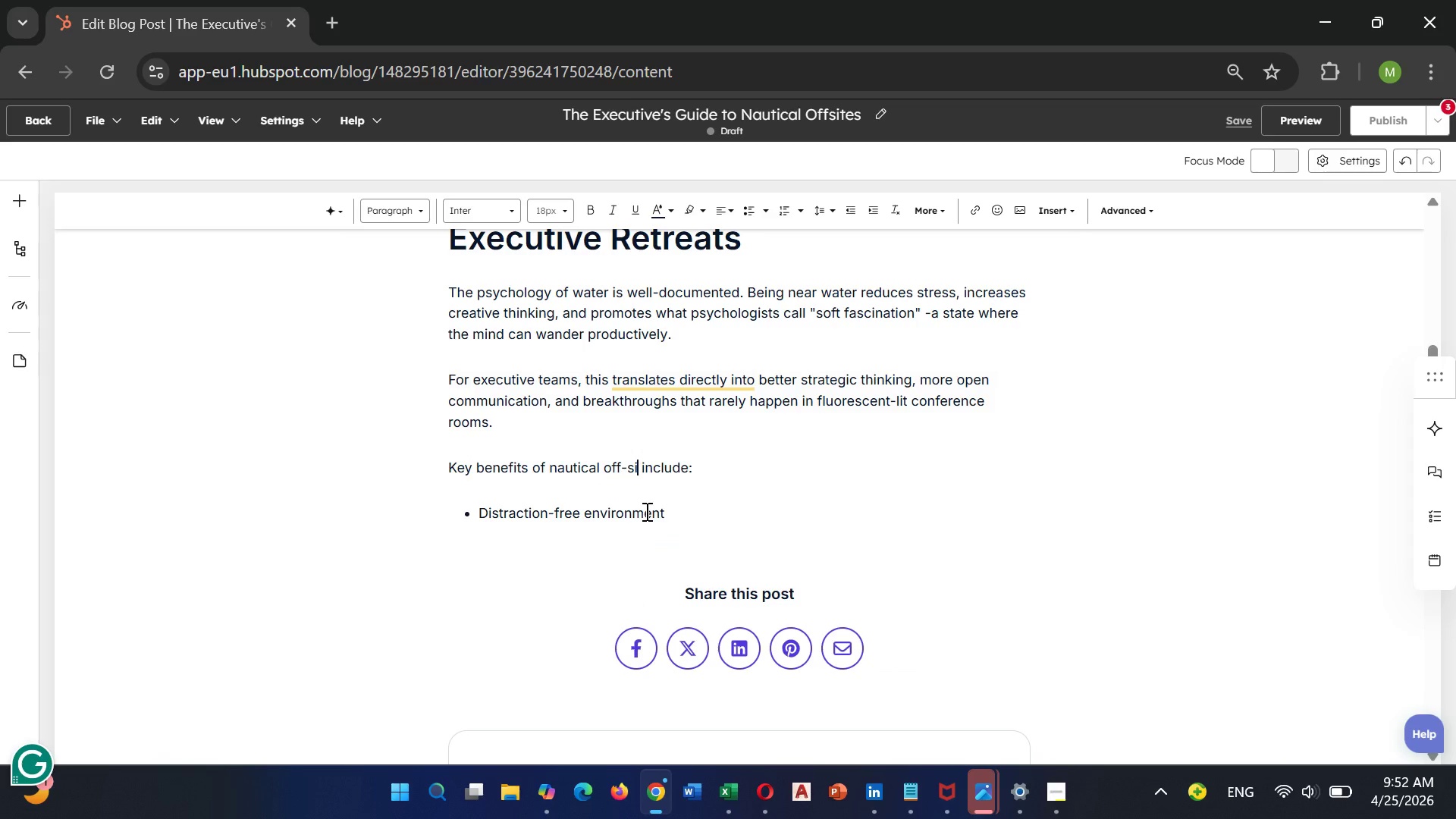 
key(Unknown)
 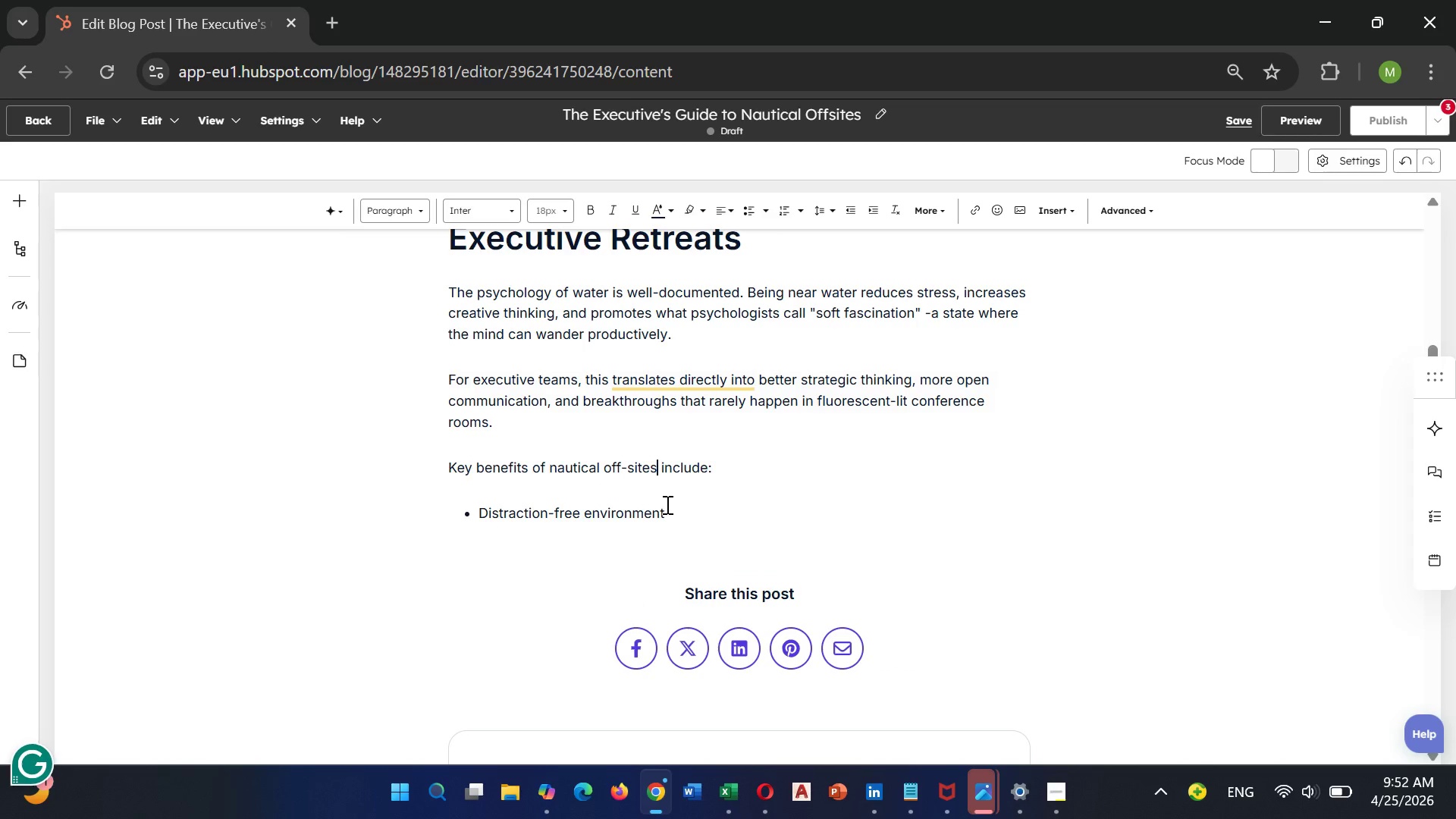 
key(Unknown)
 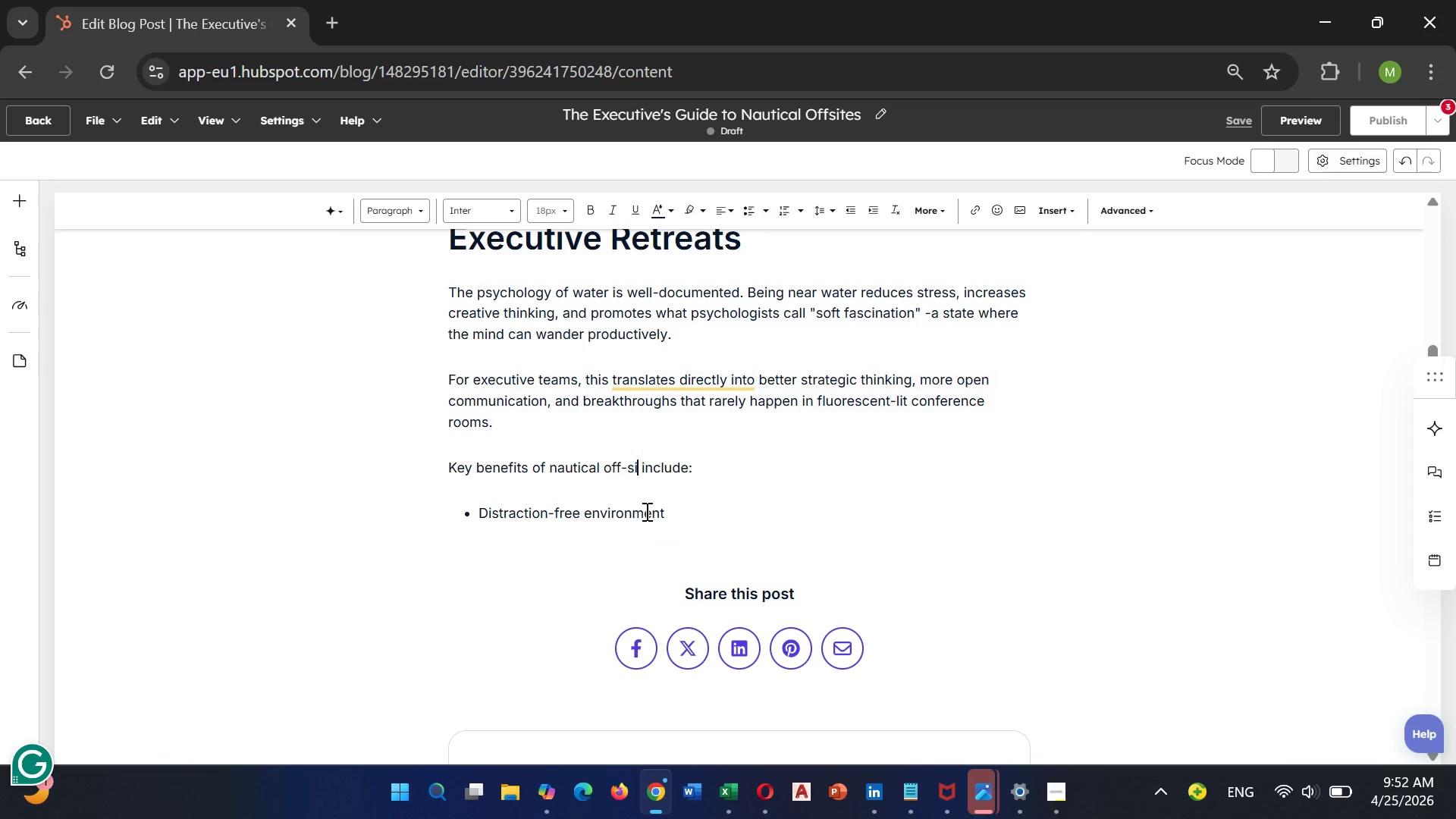 
key(Unknown)
 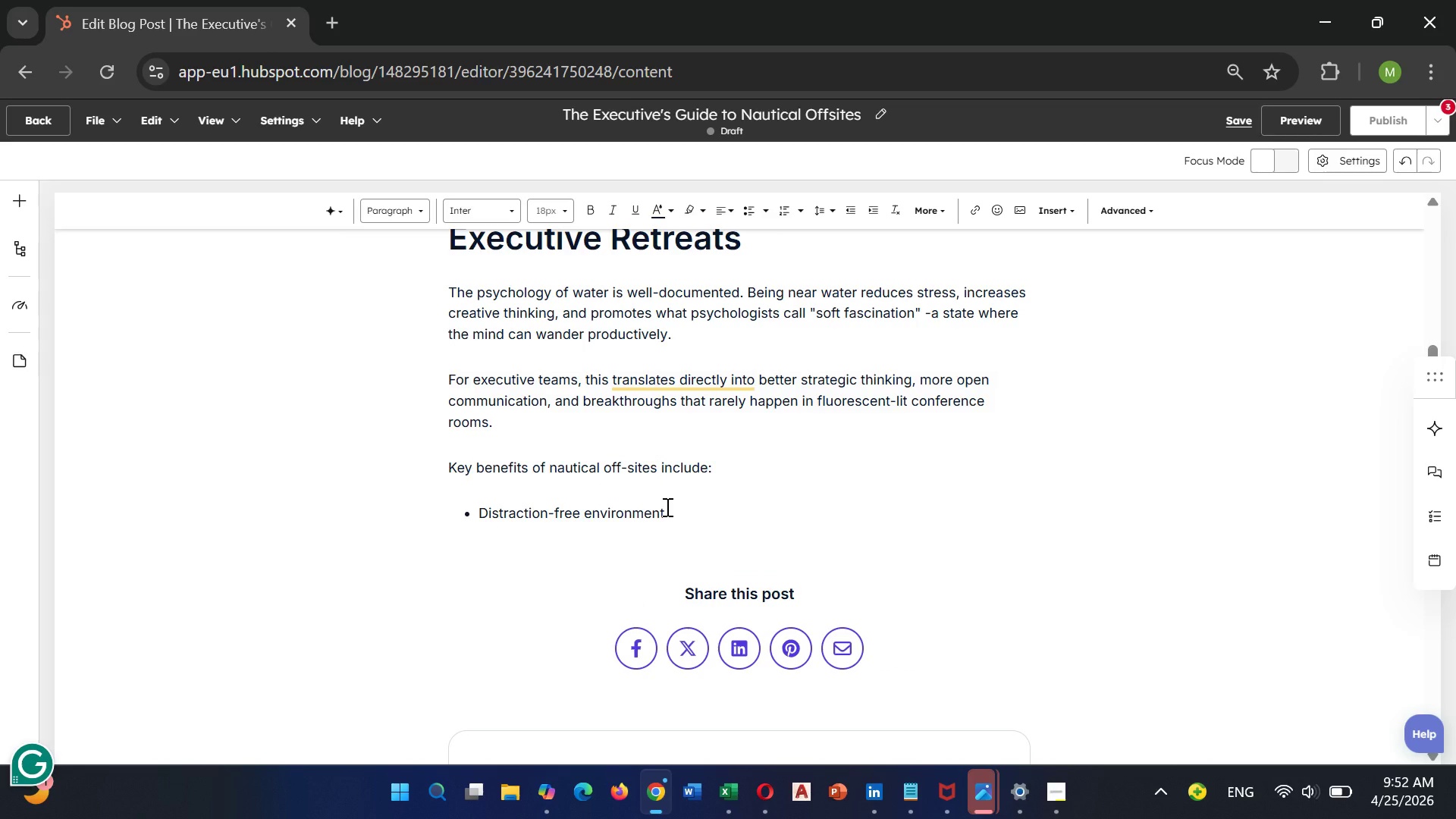 
left_click([666, 507])
 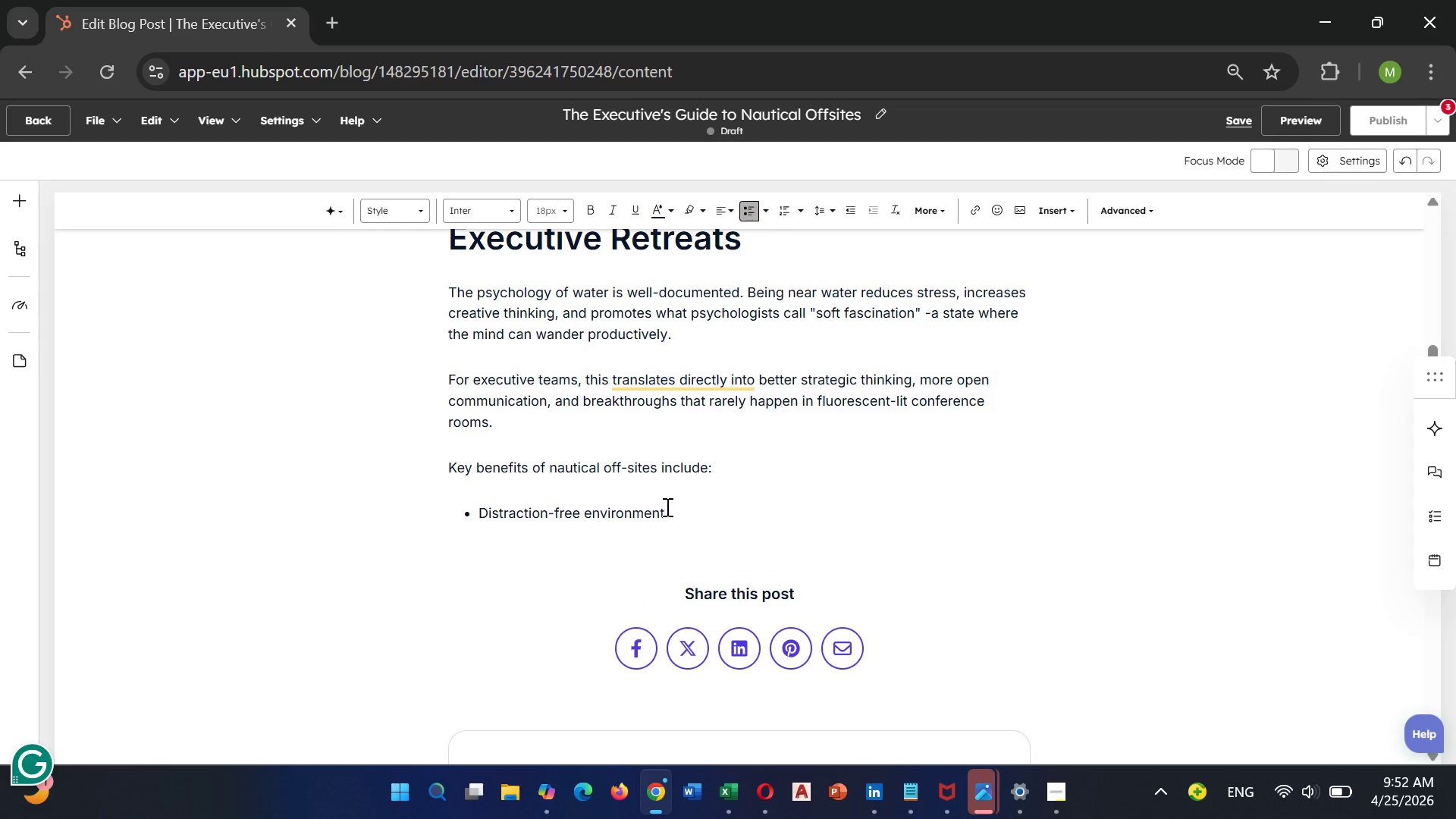 
wait(7.67)
 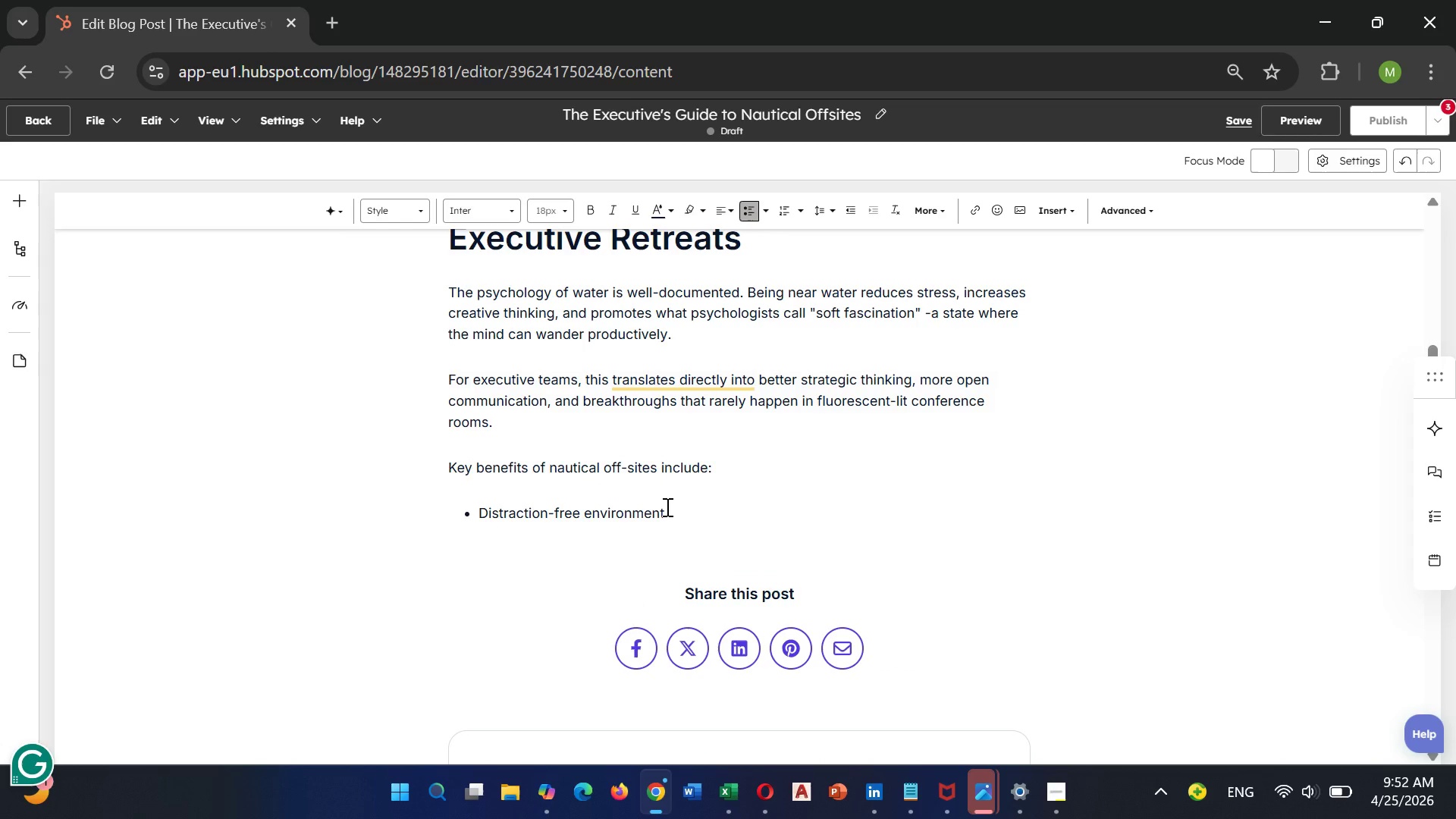 
key(Space)
 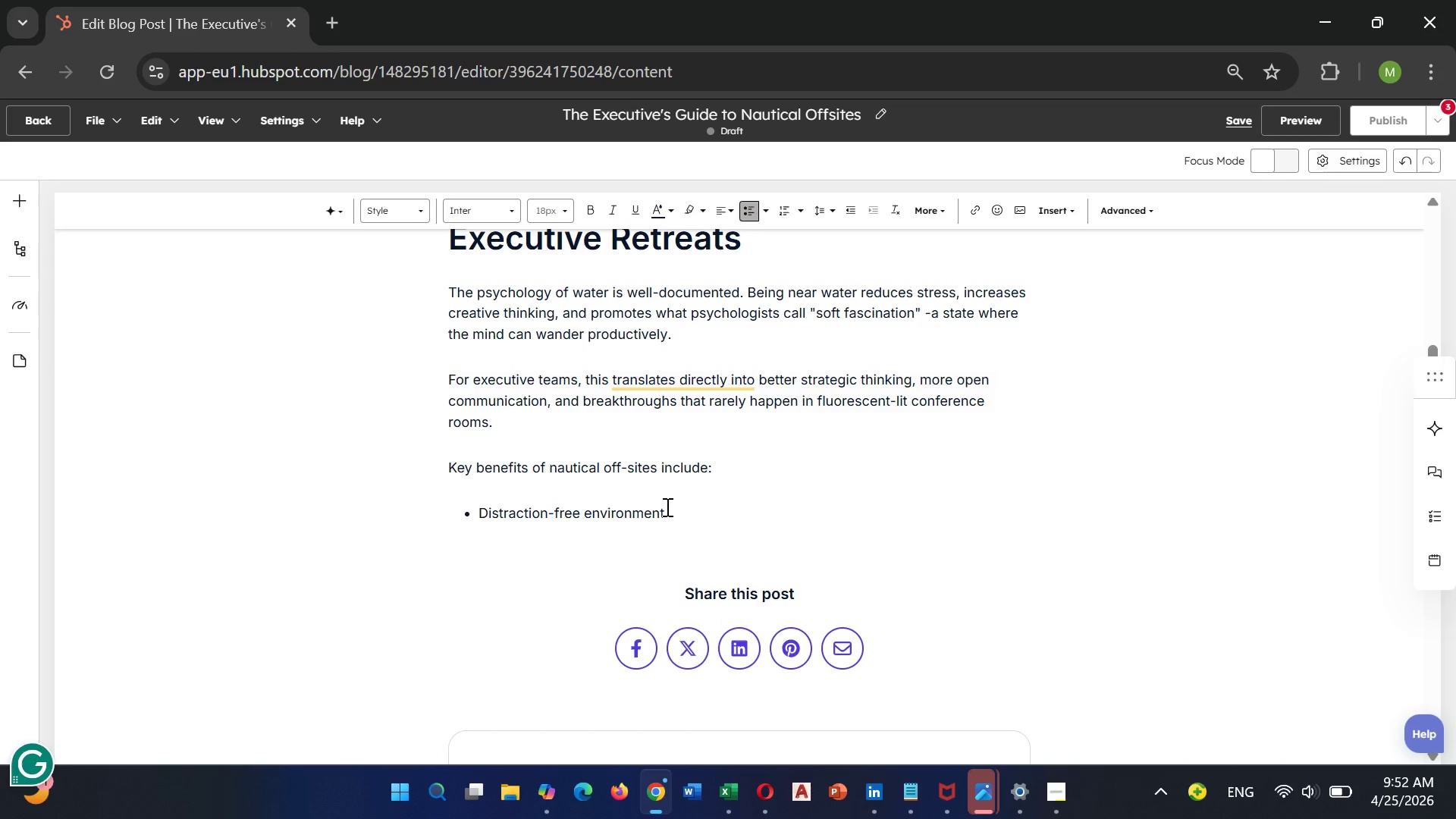 
key(Enter)
 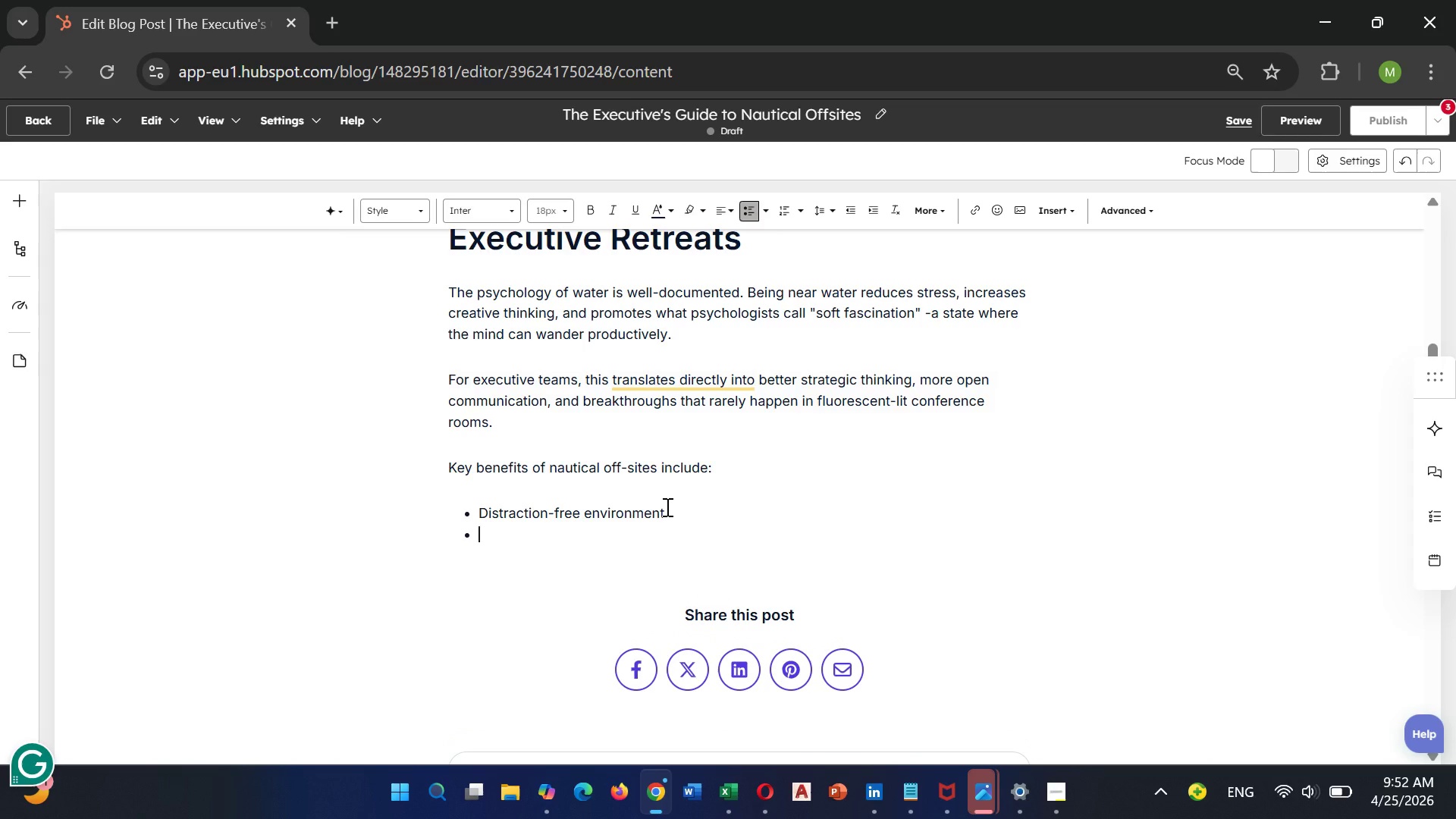 
key(Backspace)
 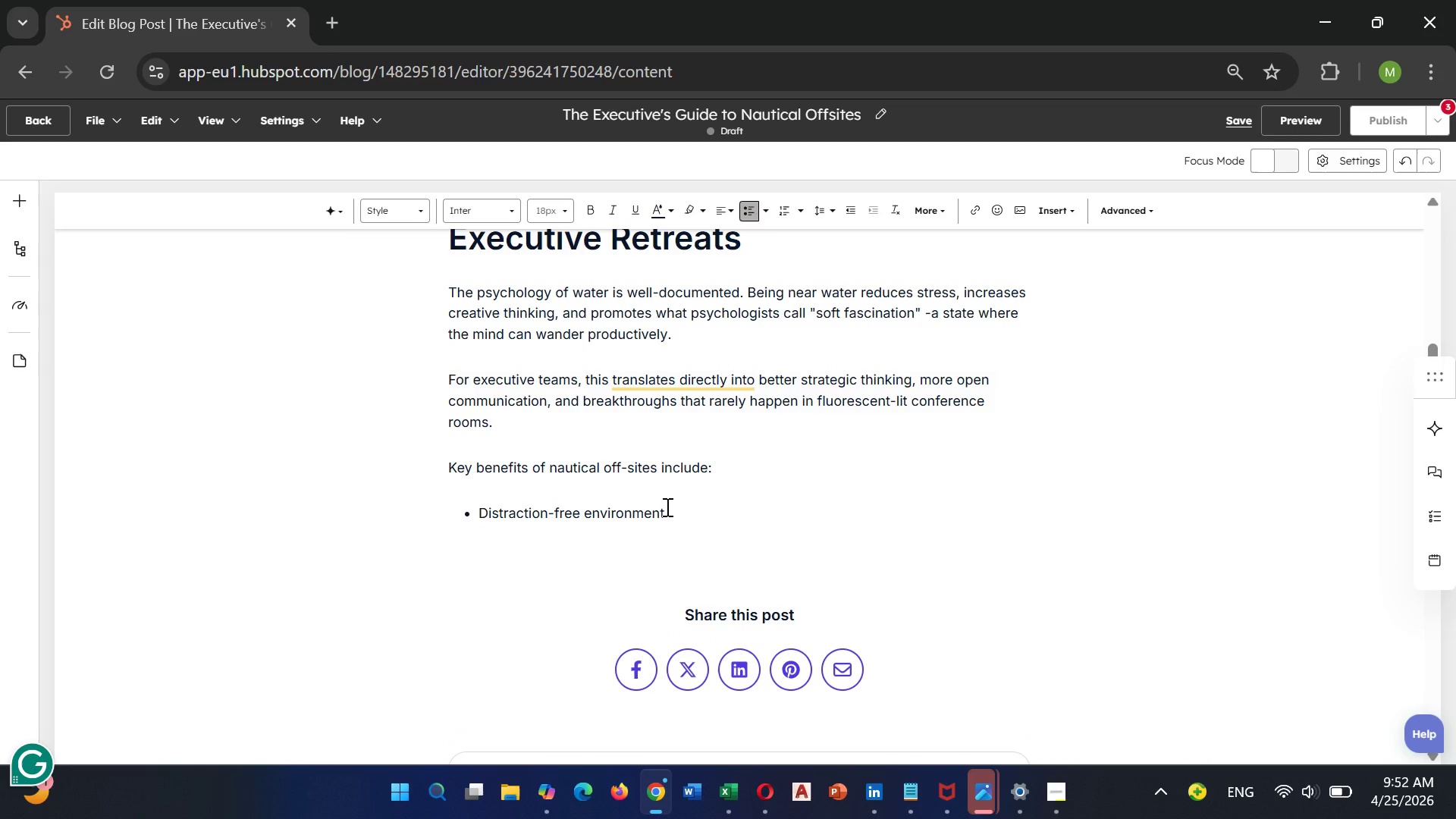 
key(Backspace)
 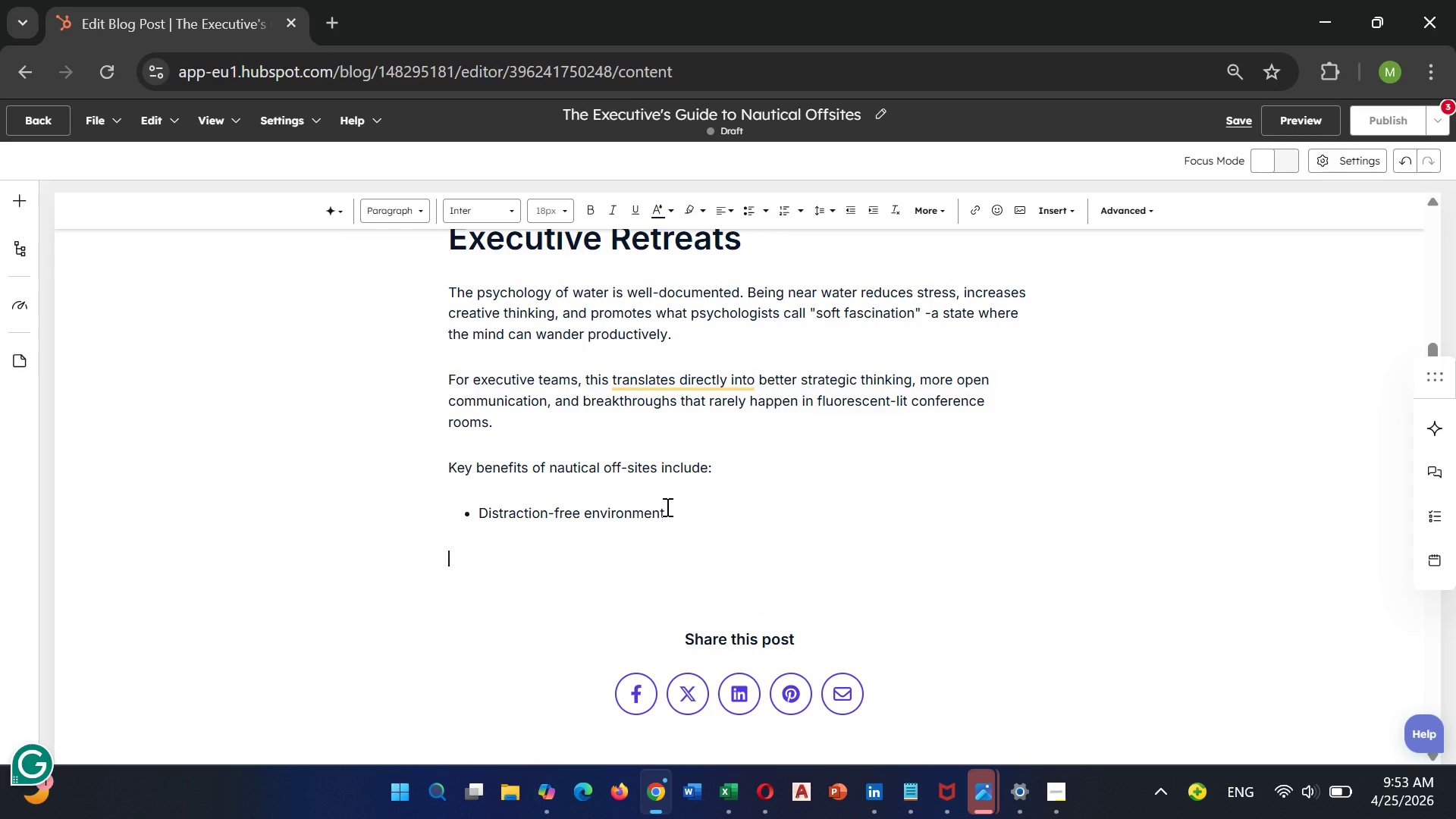 
key(Backspace)
 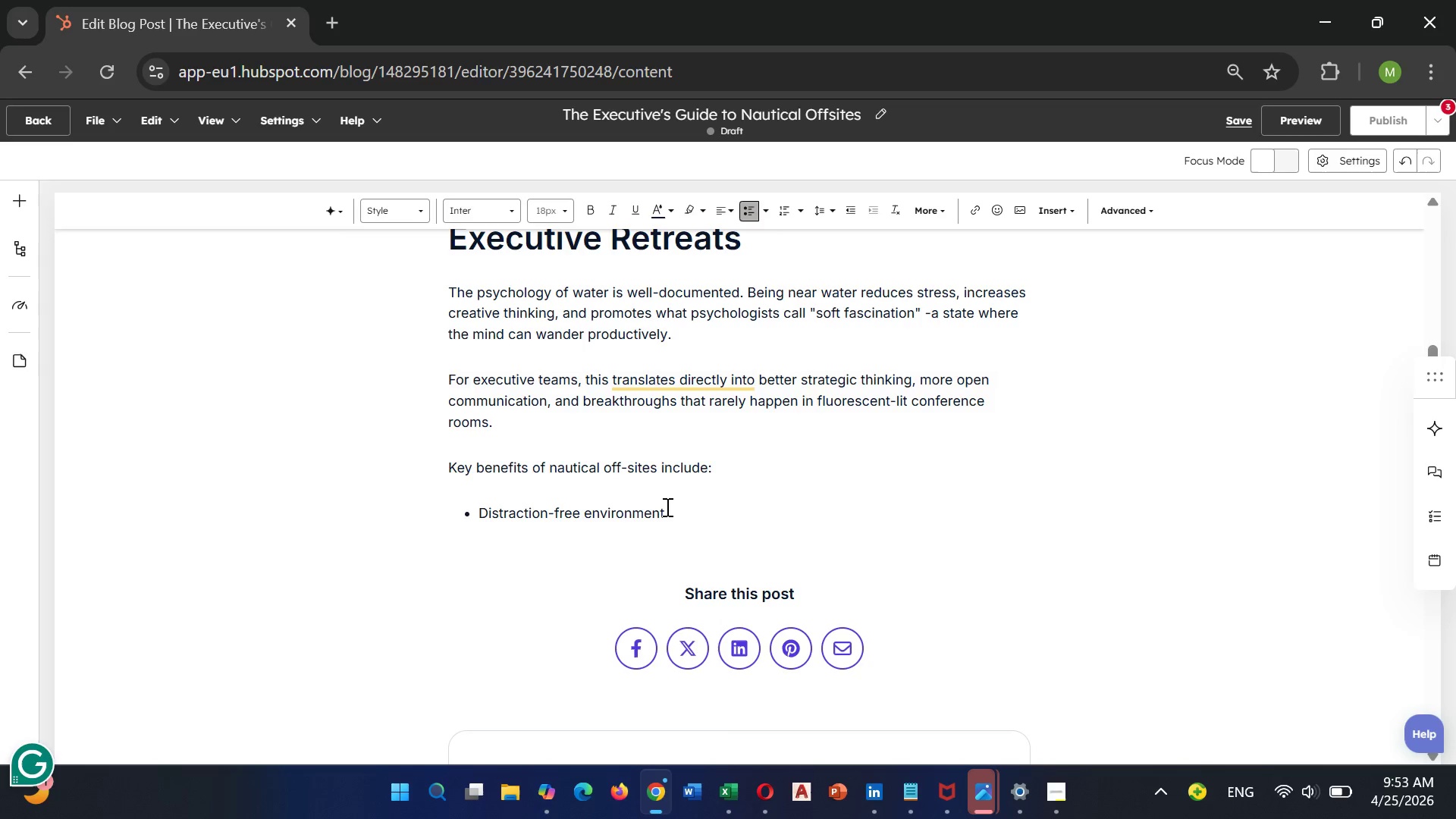 
type( - No emails )
key(Backspace)
type(, no walk-ins,no)
 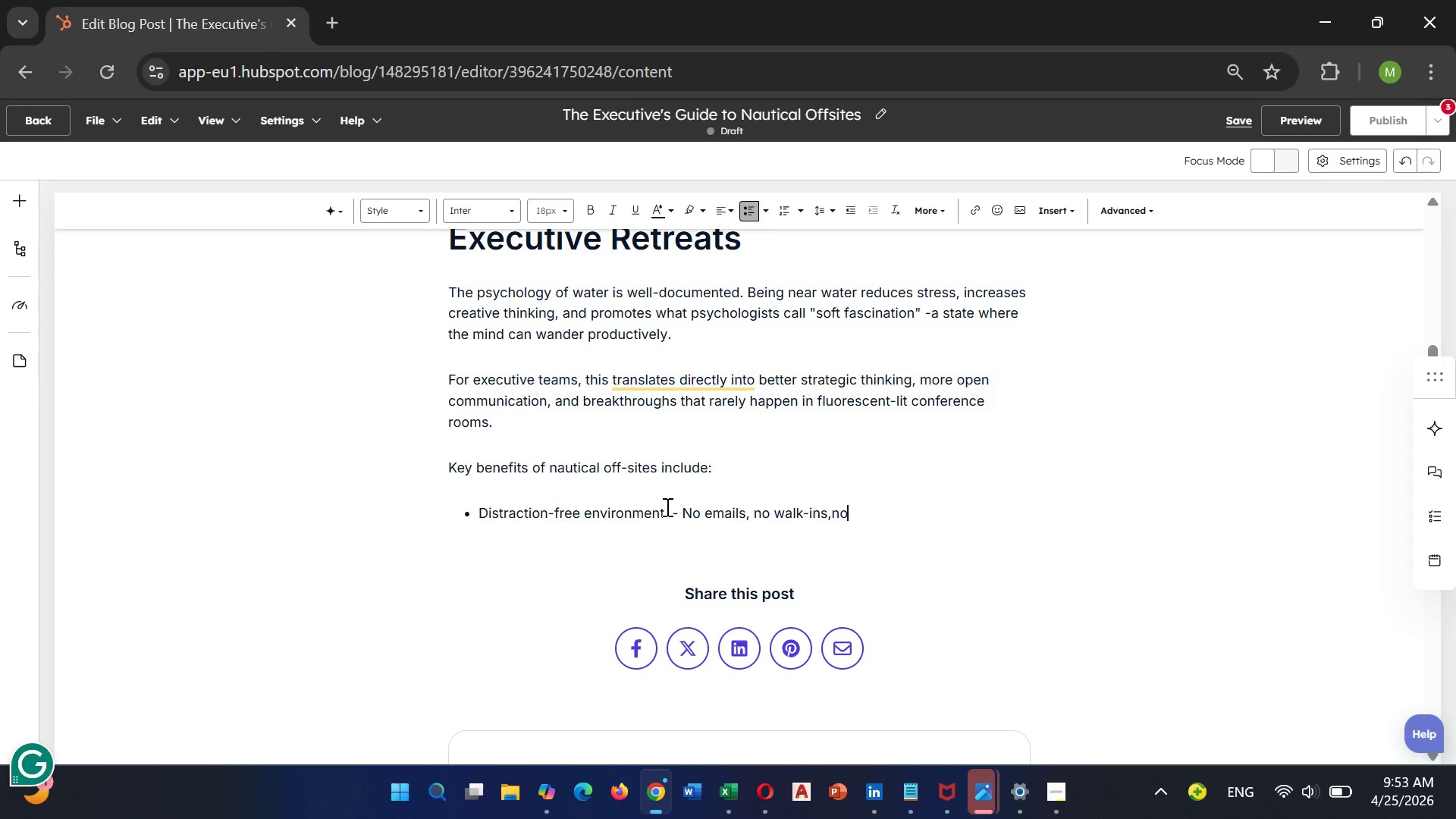 
type( competo)
key(Backspace)
type(ing)
 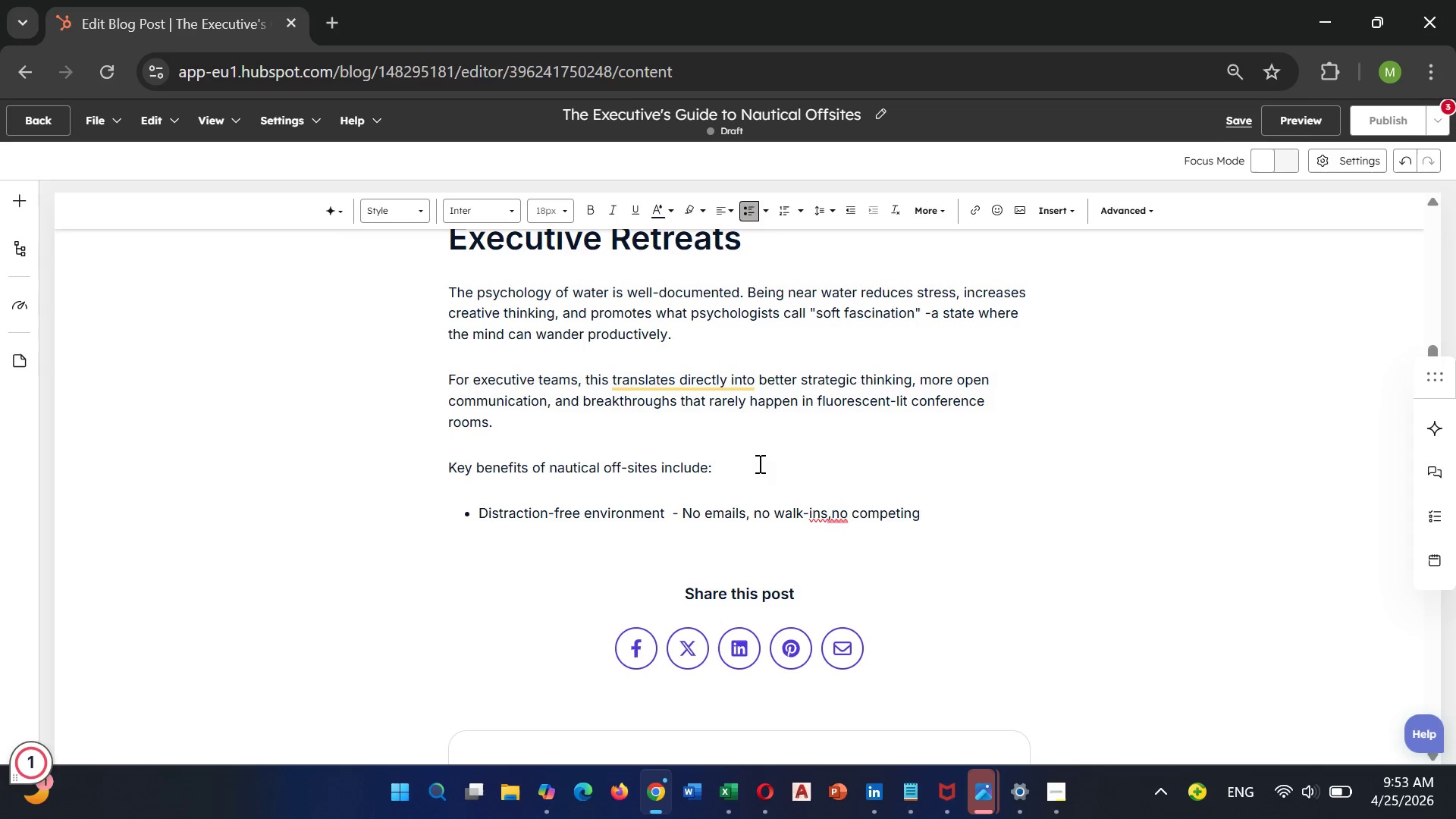 
wait(5.61)
 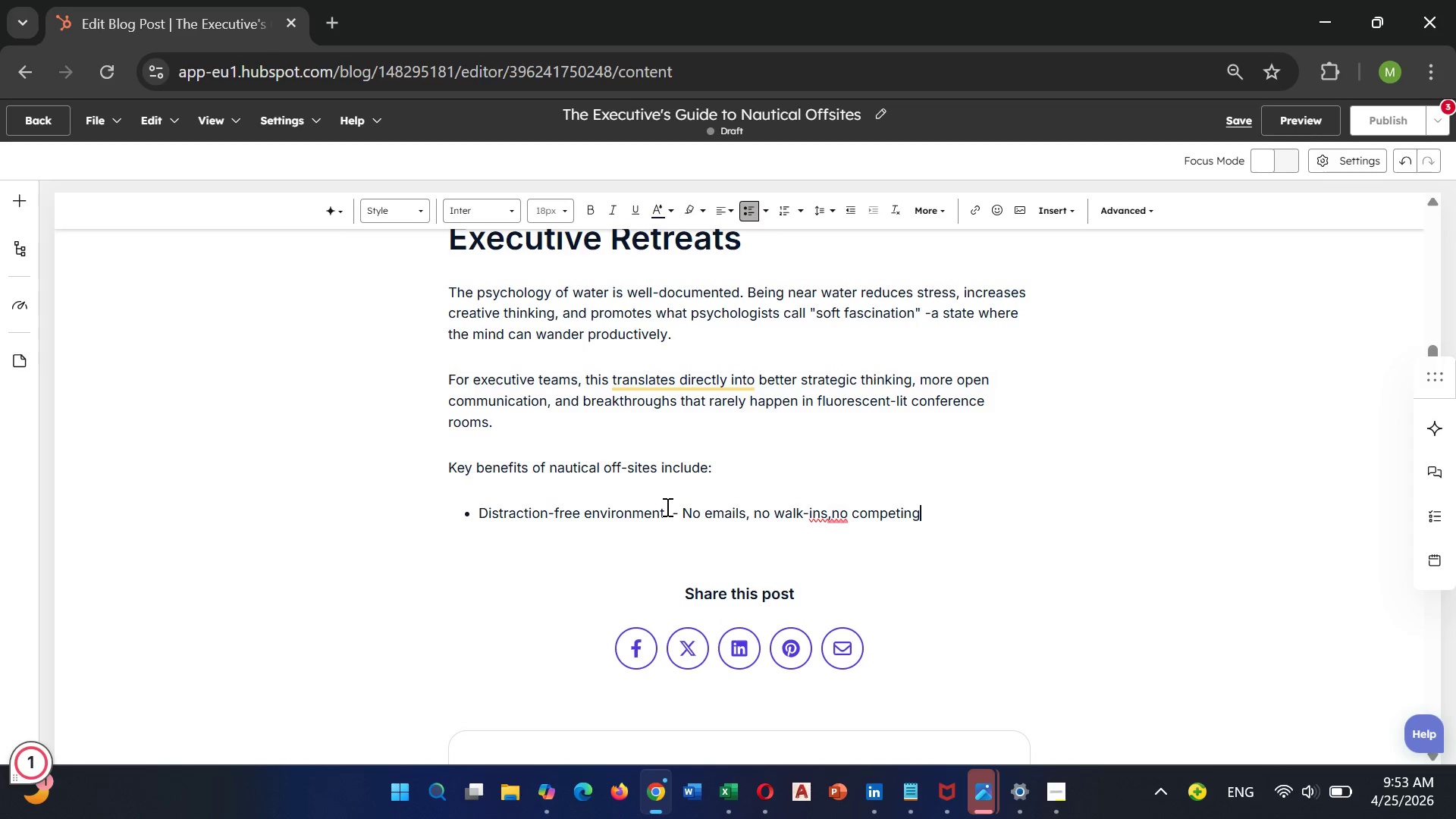 
left_click([833, 511])
 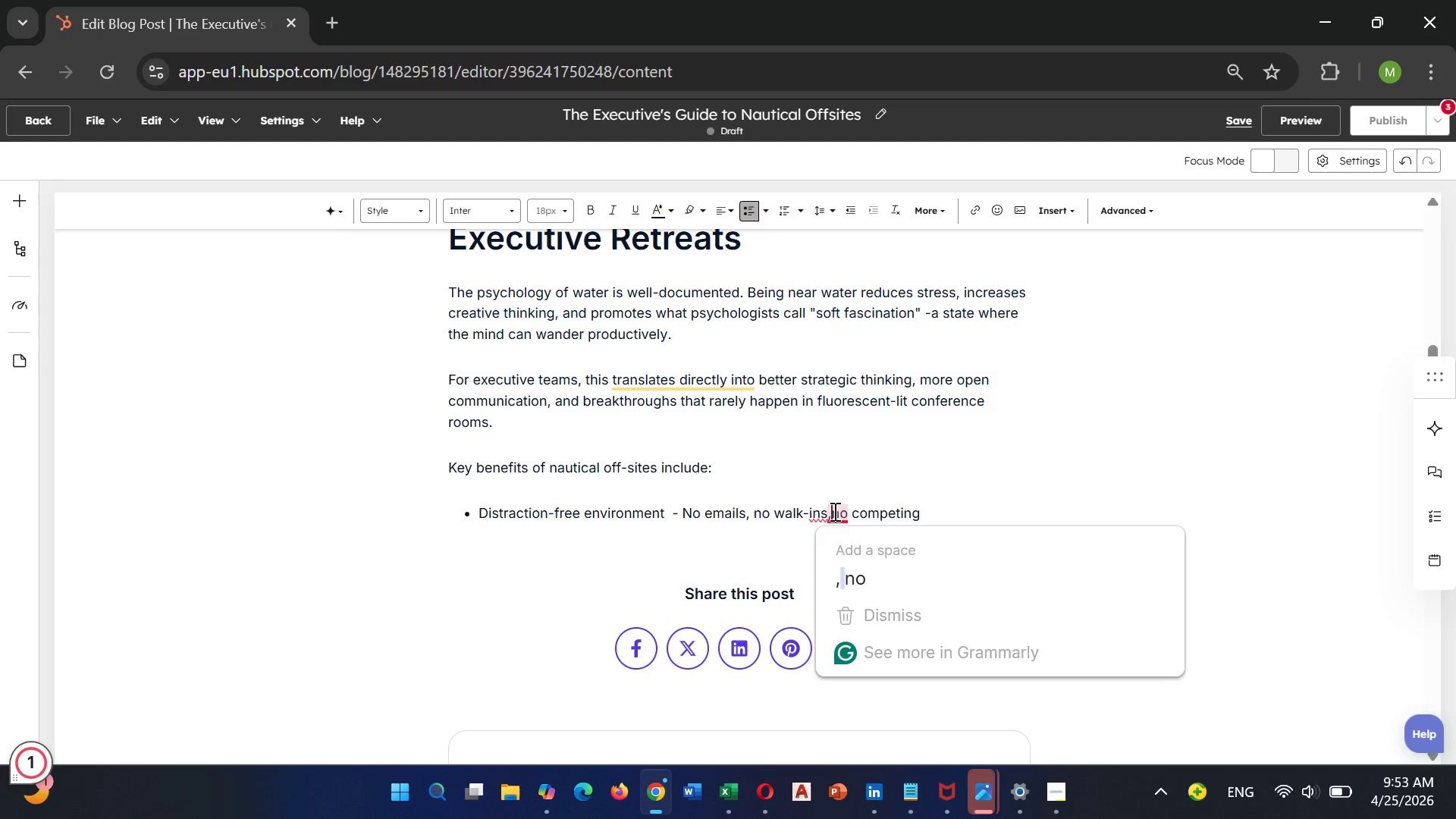 
key(Space)
 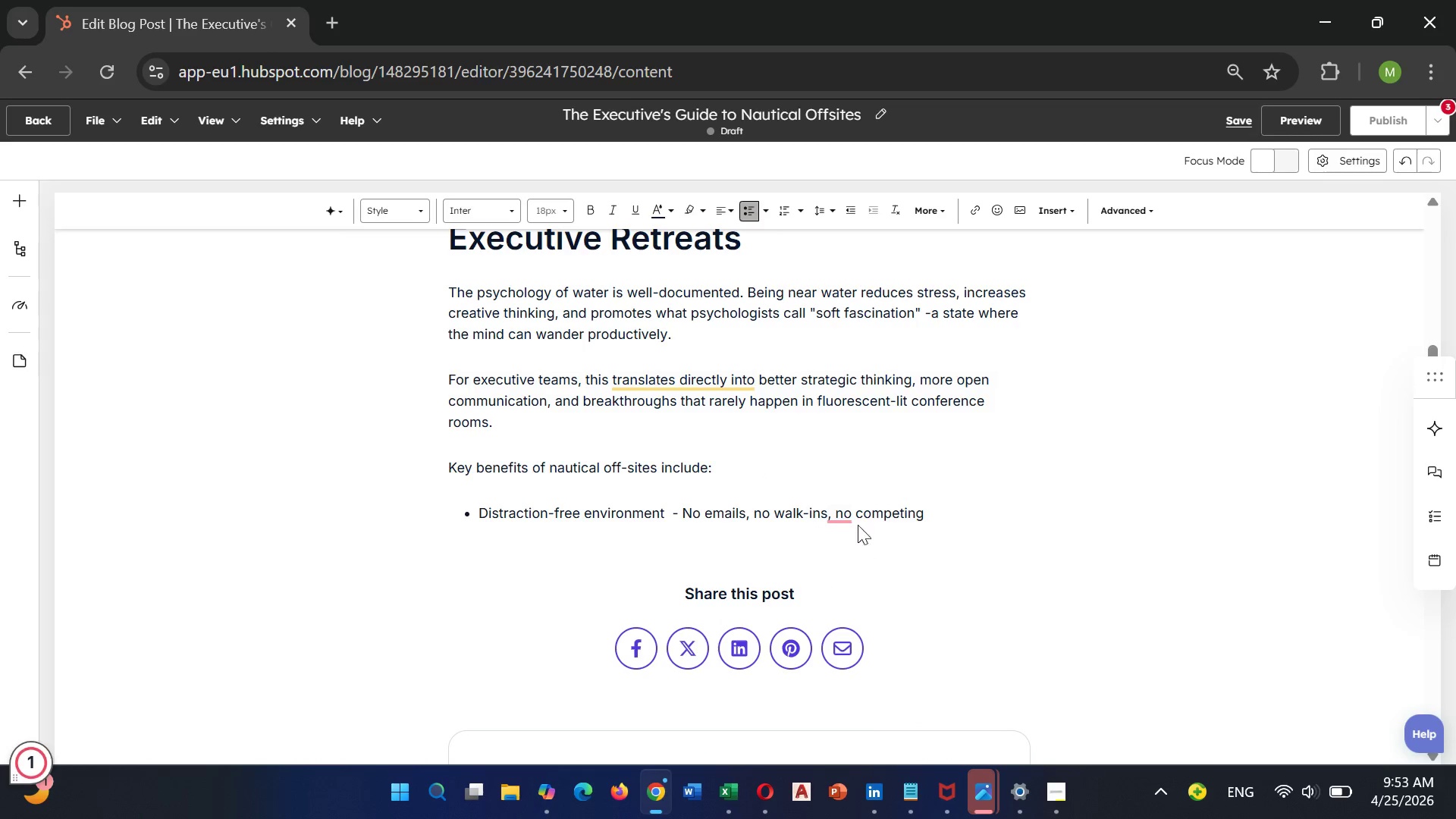 
left_click([843, 508])
 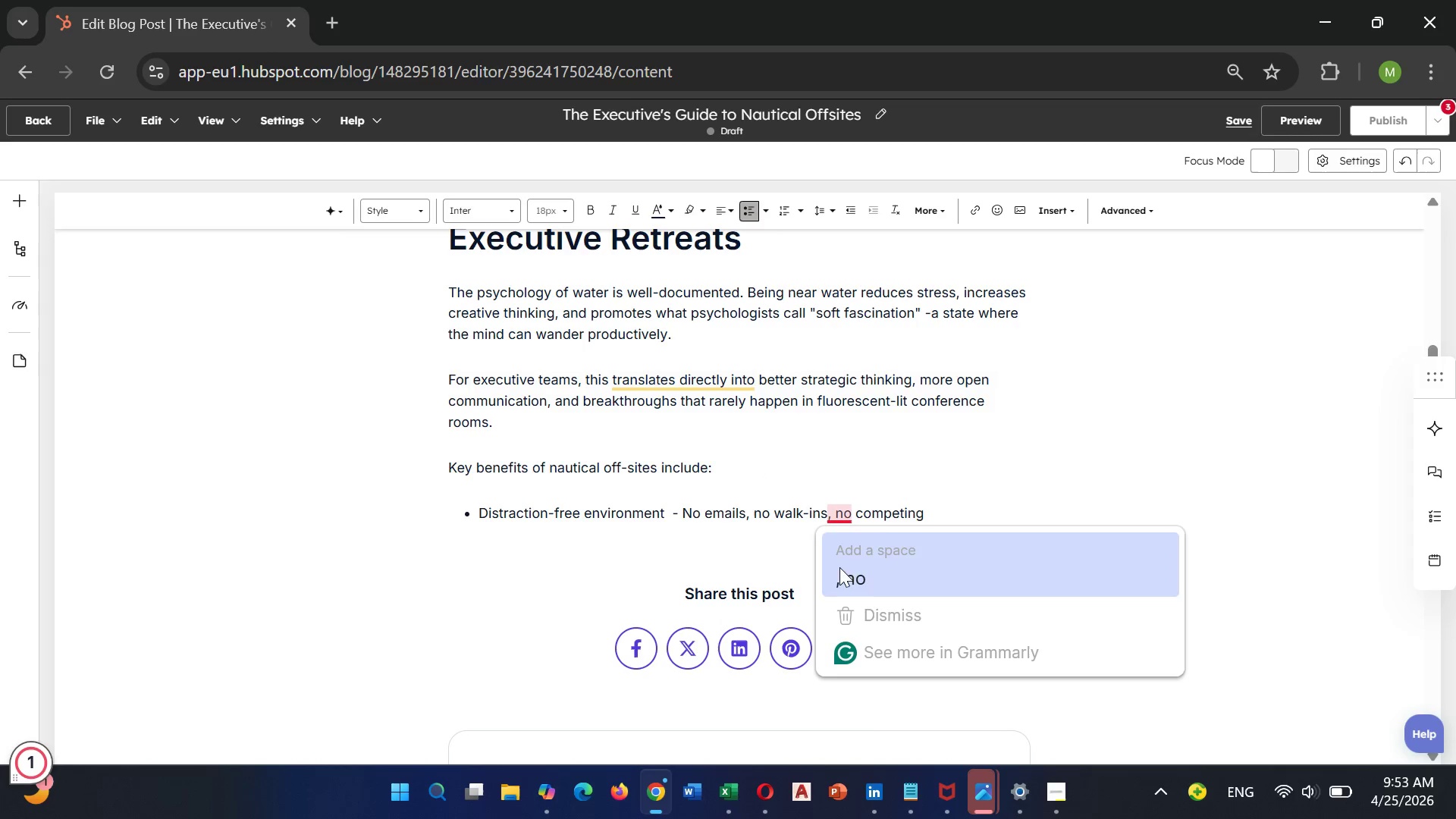 
left_click([843, 571])
 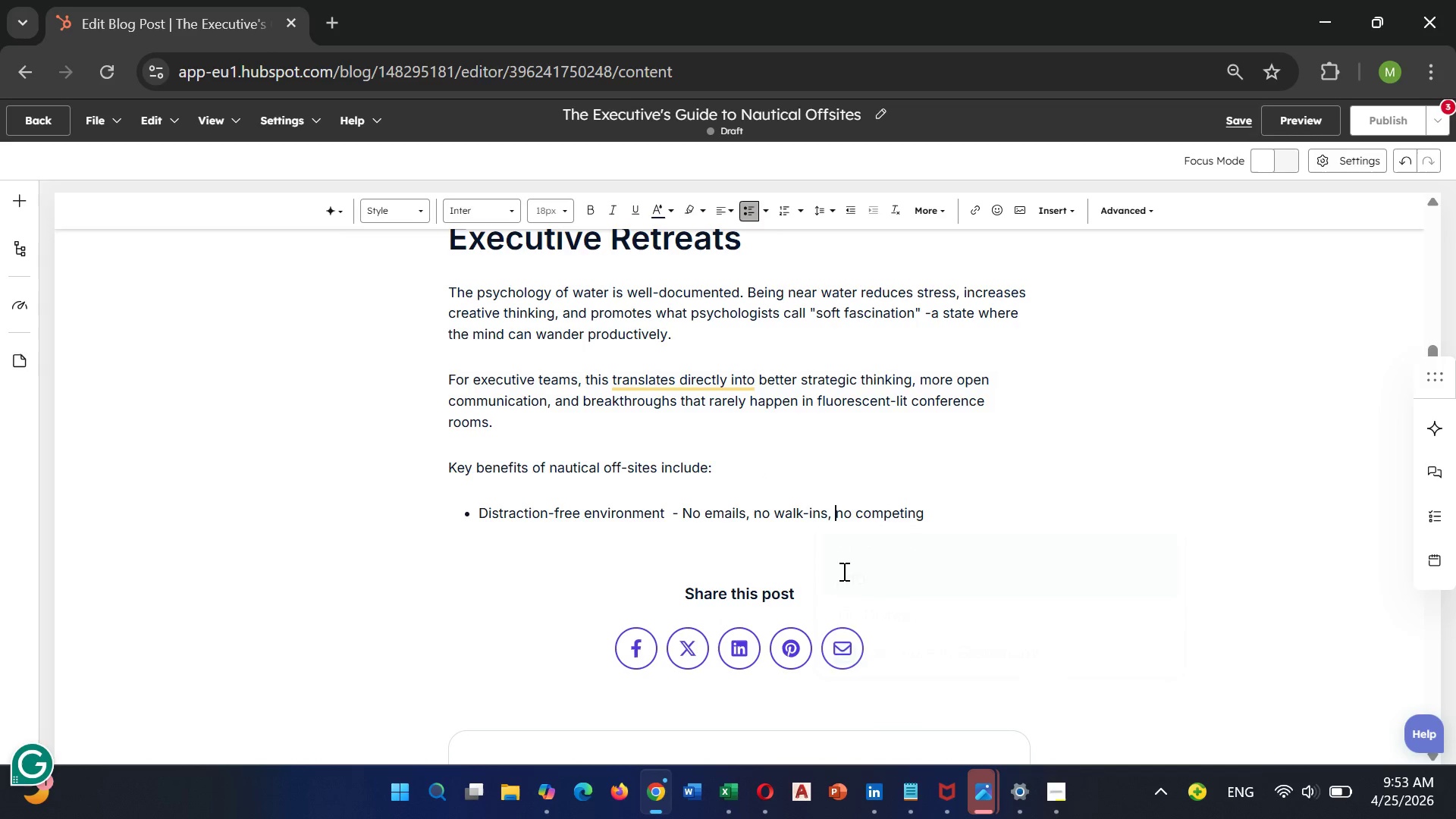 
key(Unknown)
 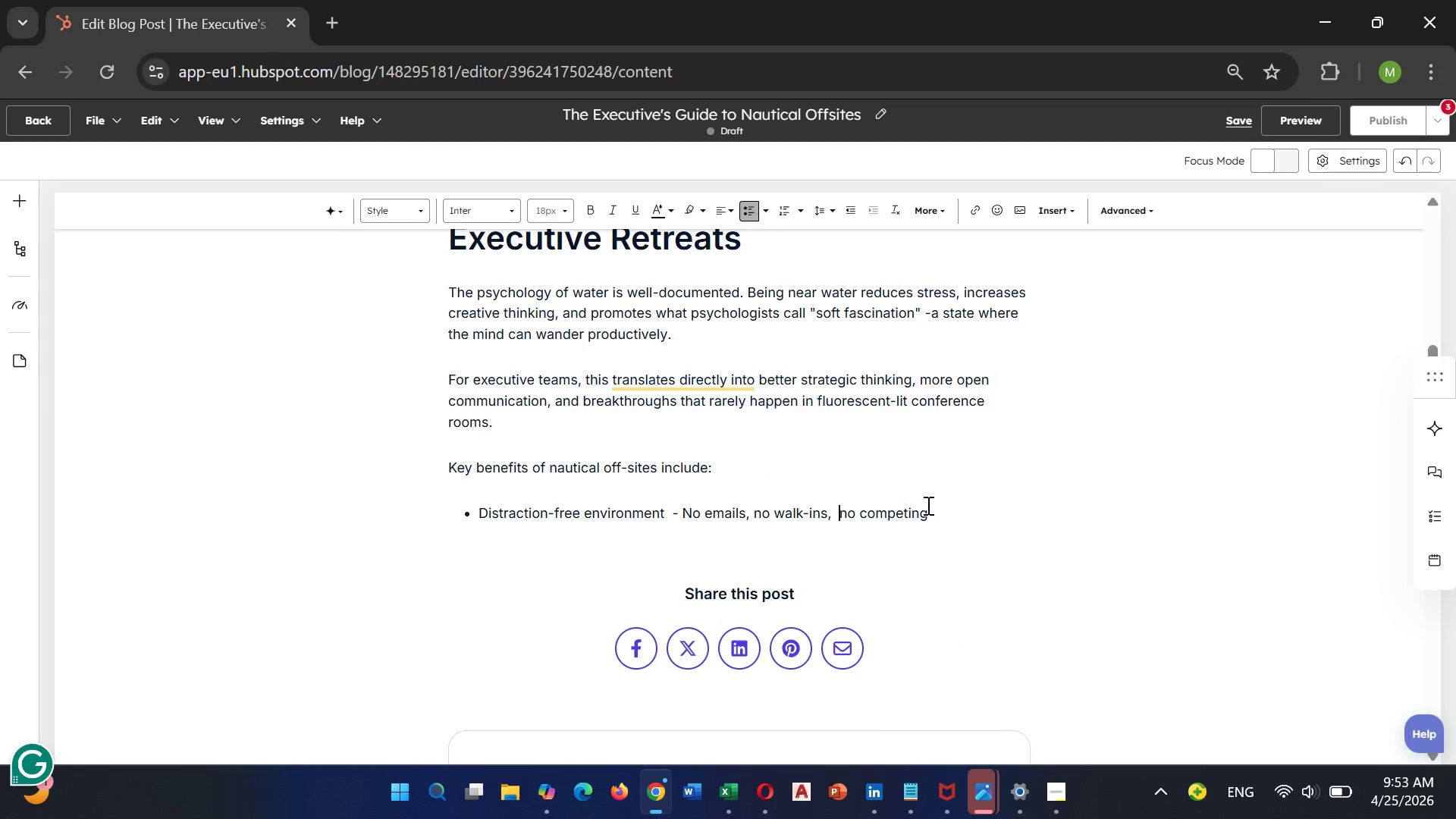 
left_click([930, 512])
 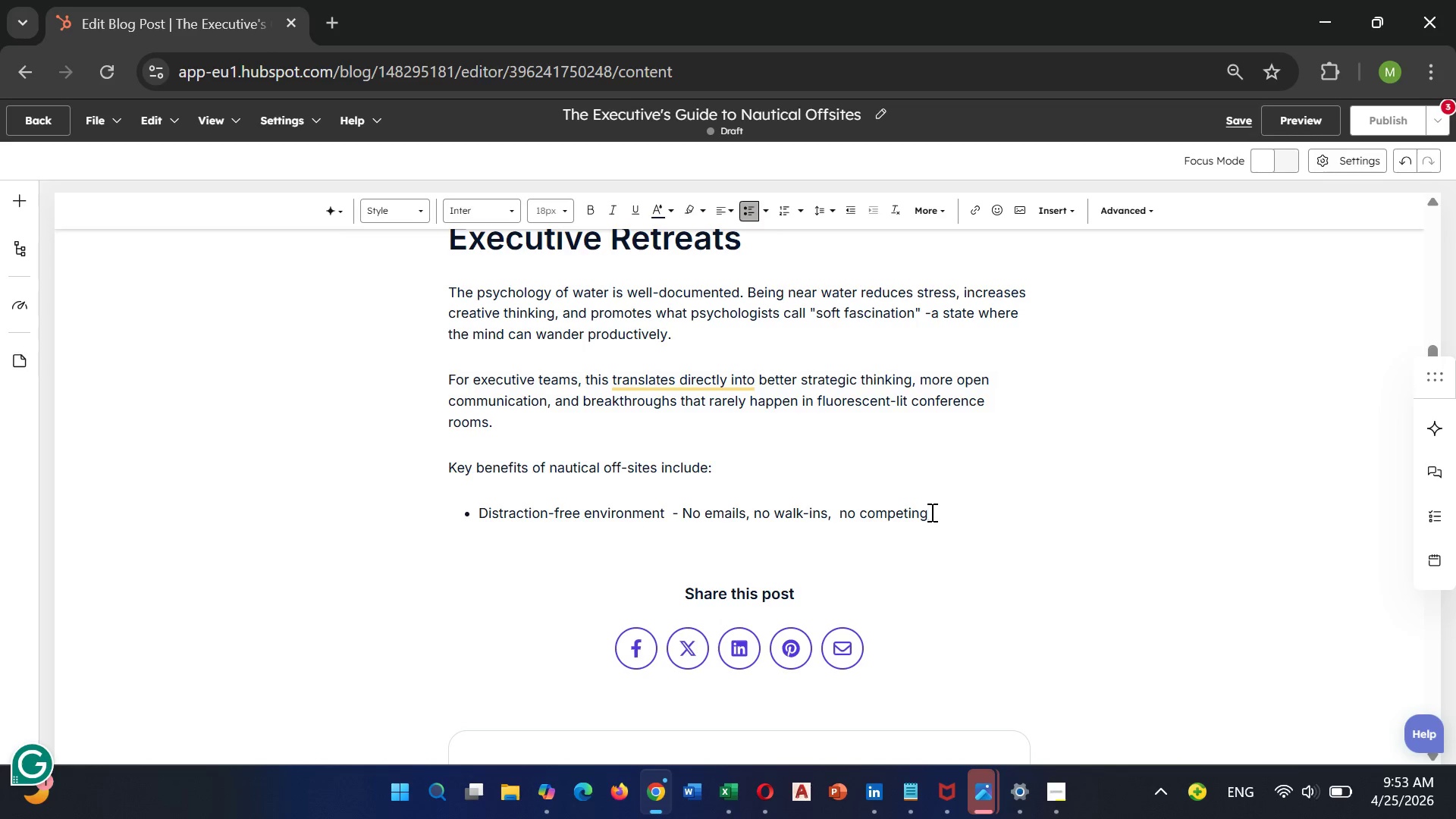 
wait(6.3)
 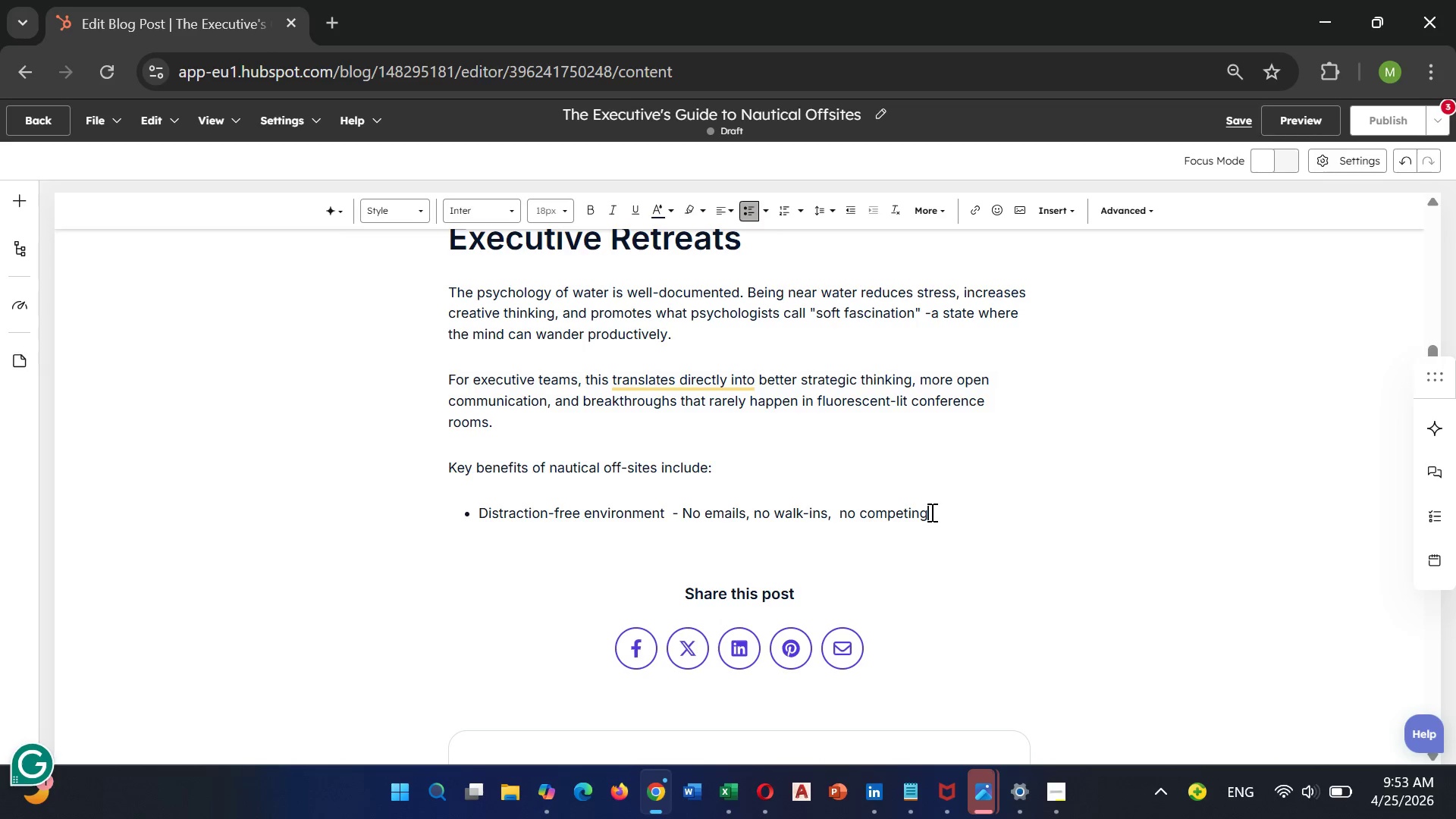 
type( prio)
 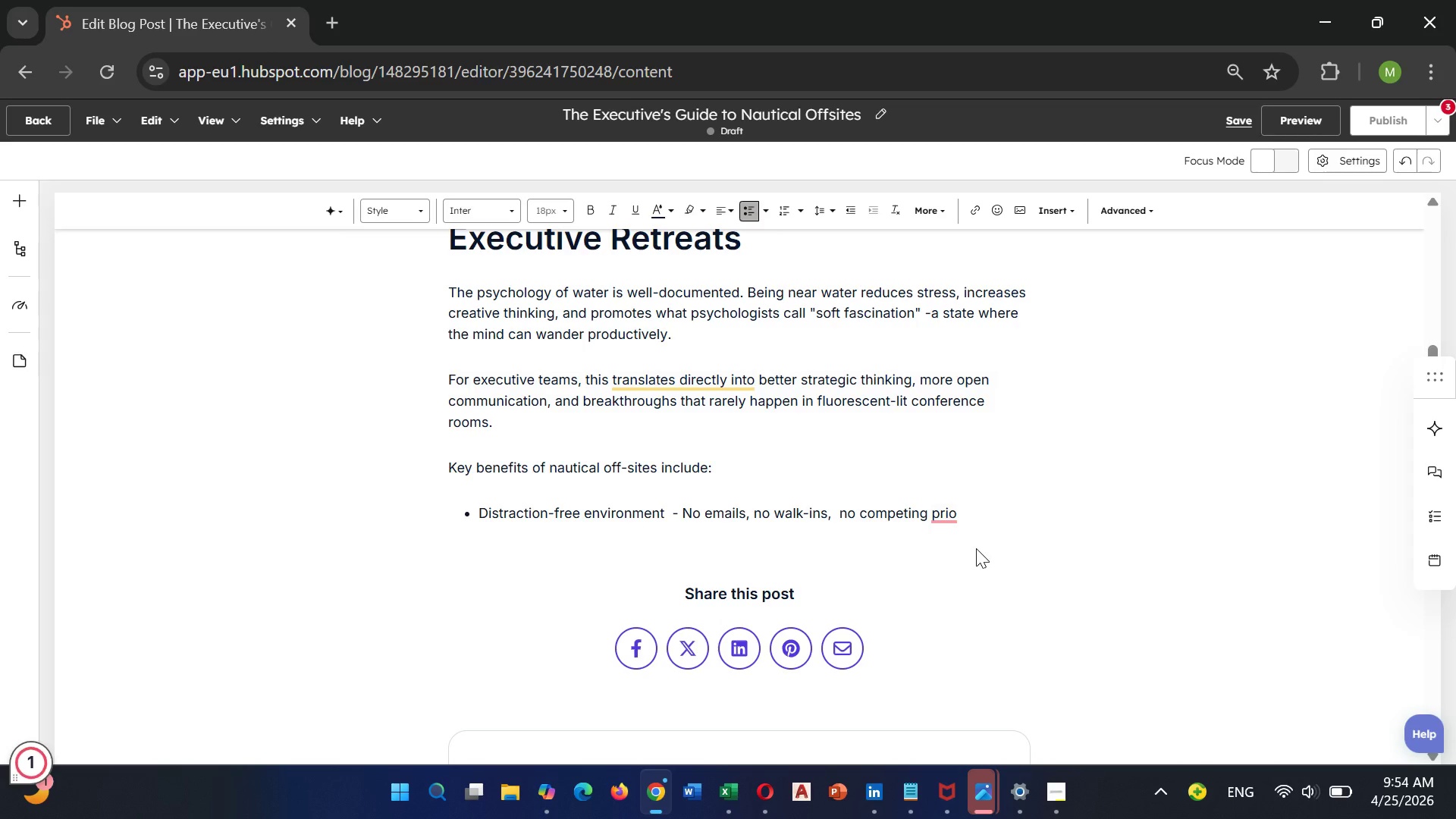 
wait(5.52)
 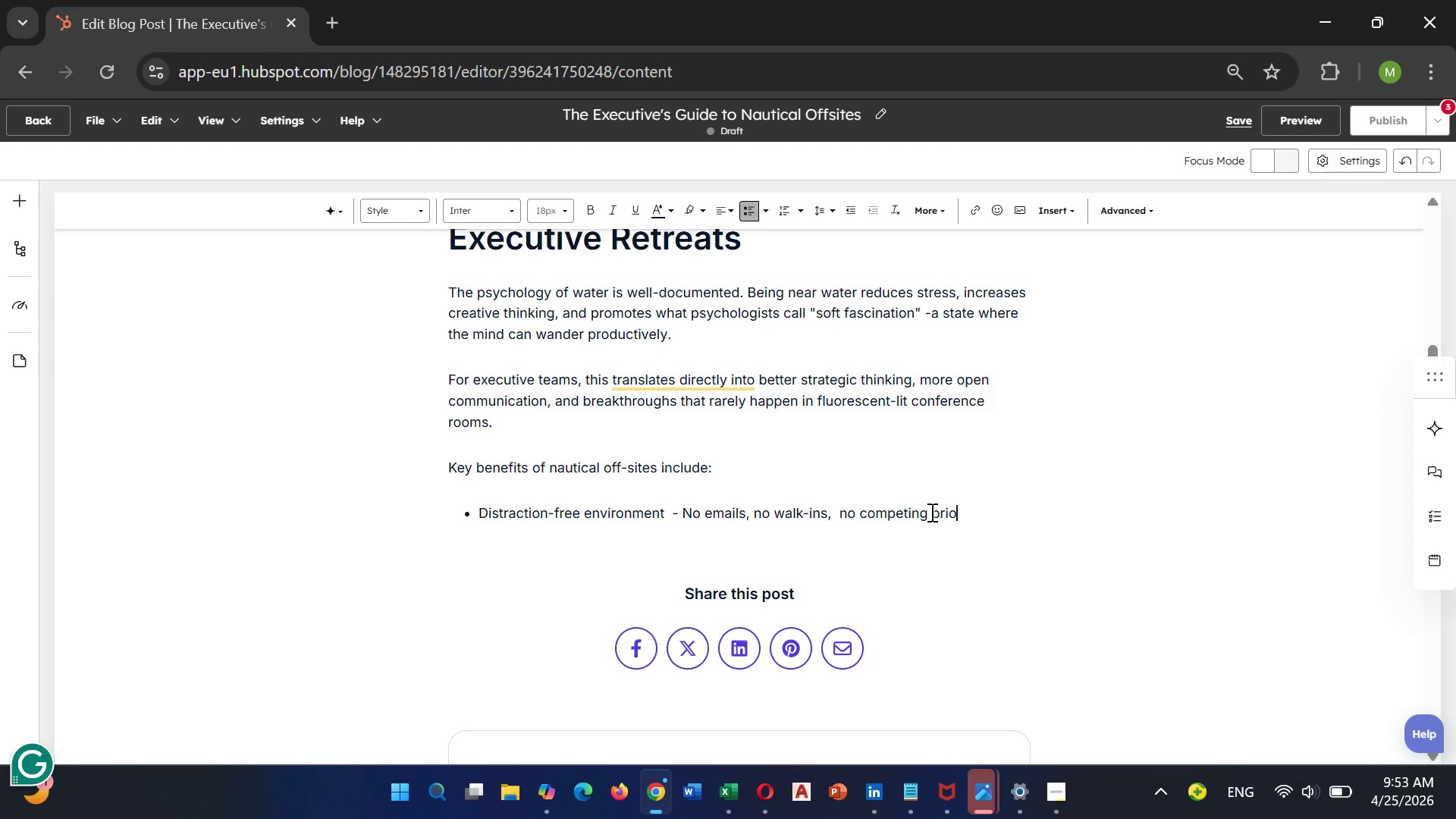 
type(rit)
 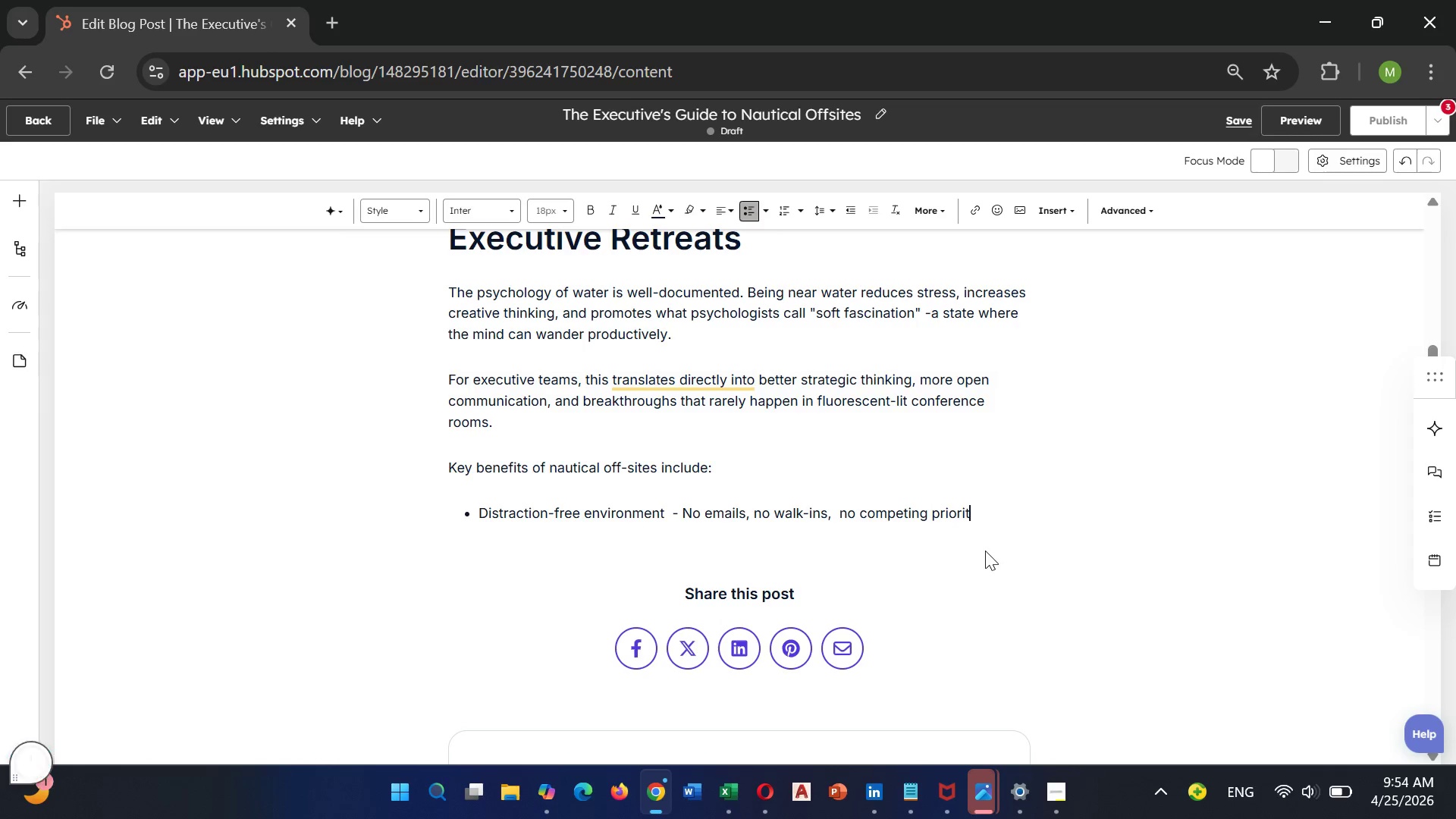 
type(ies)
 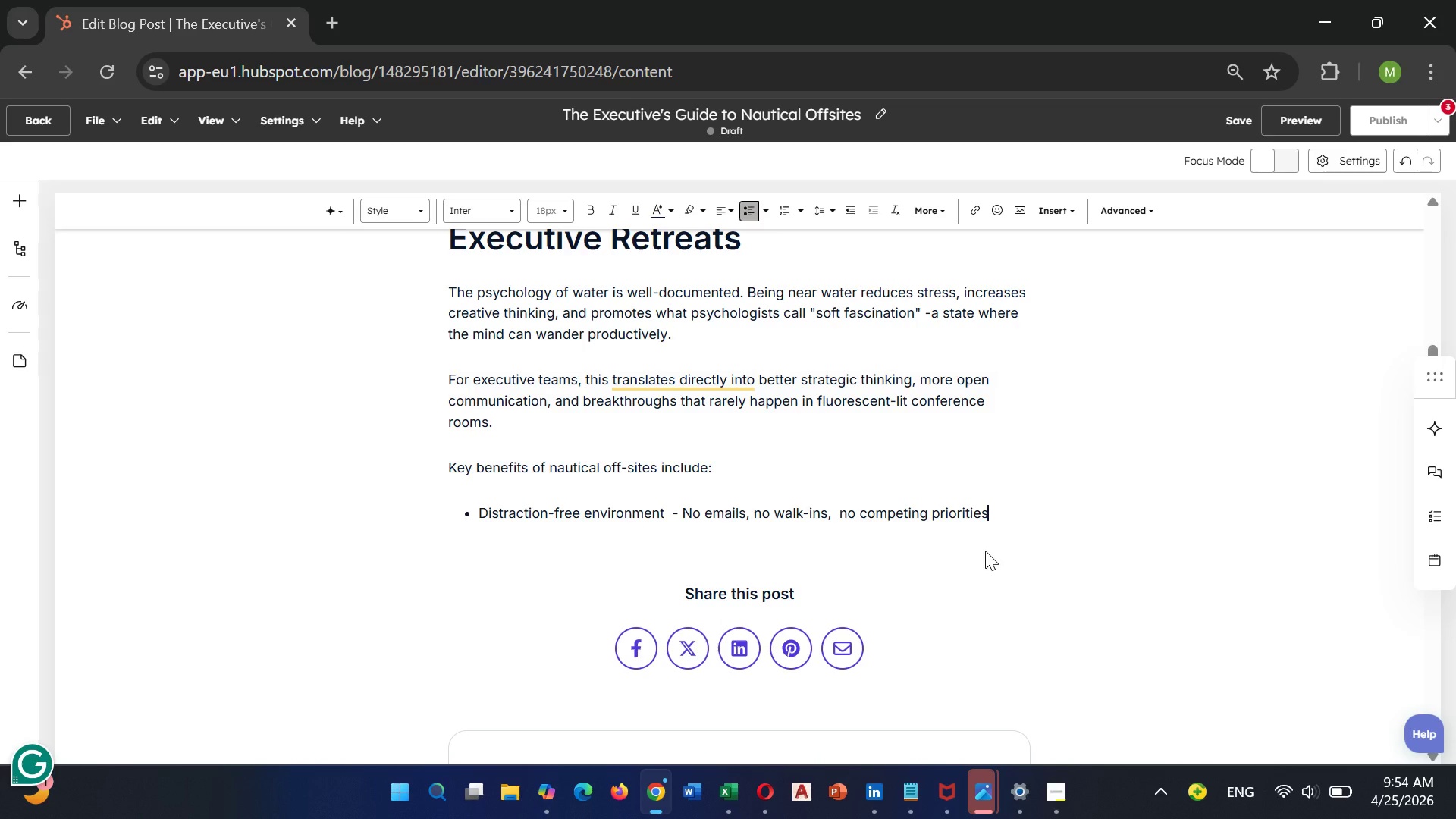 
wait(14.88)
 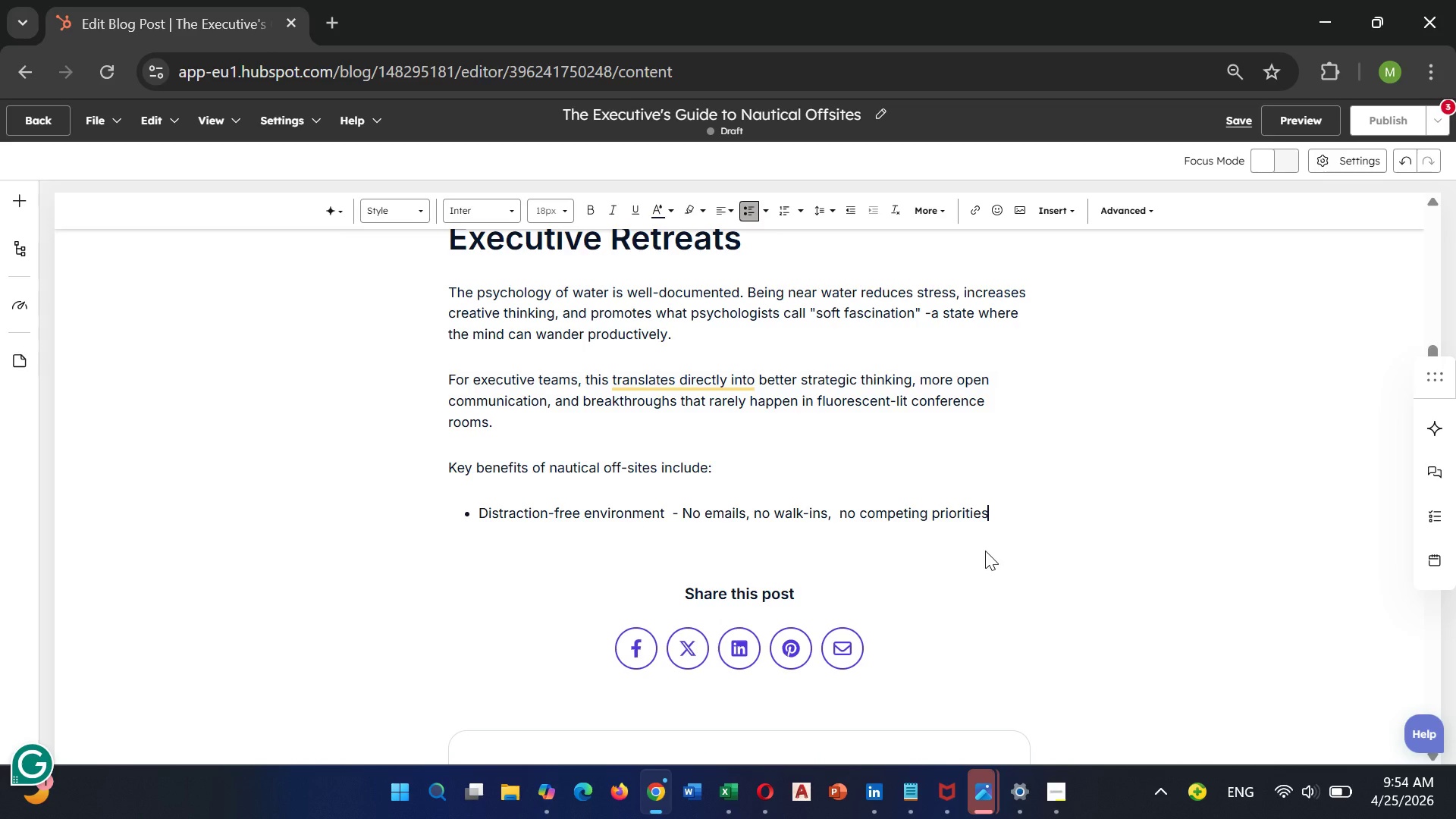 
key(Enter)
 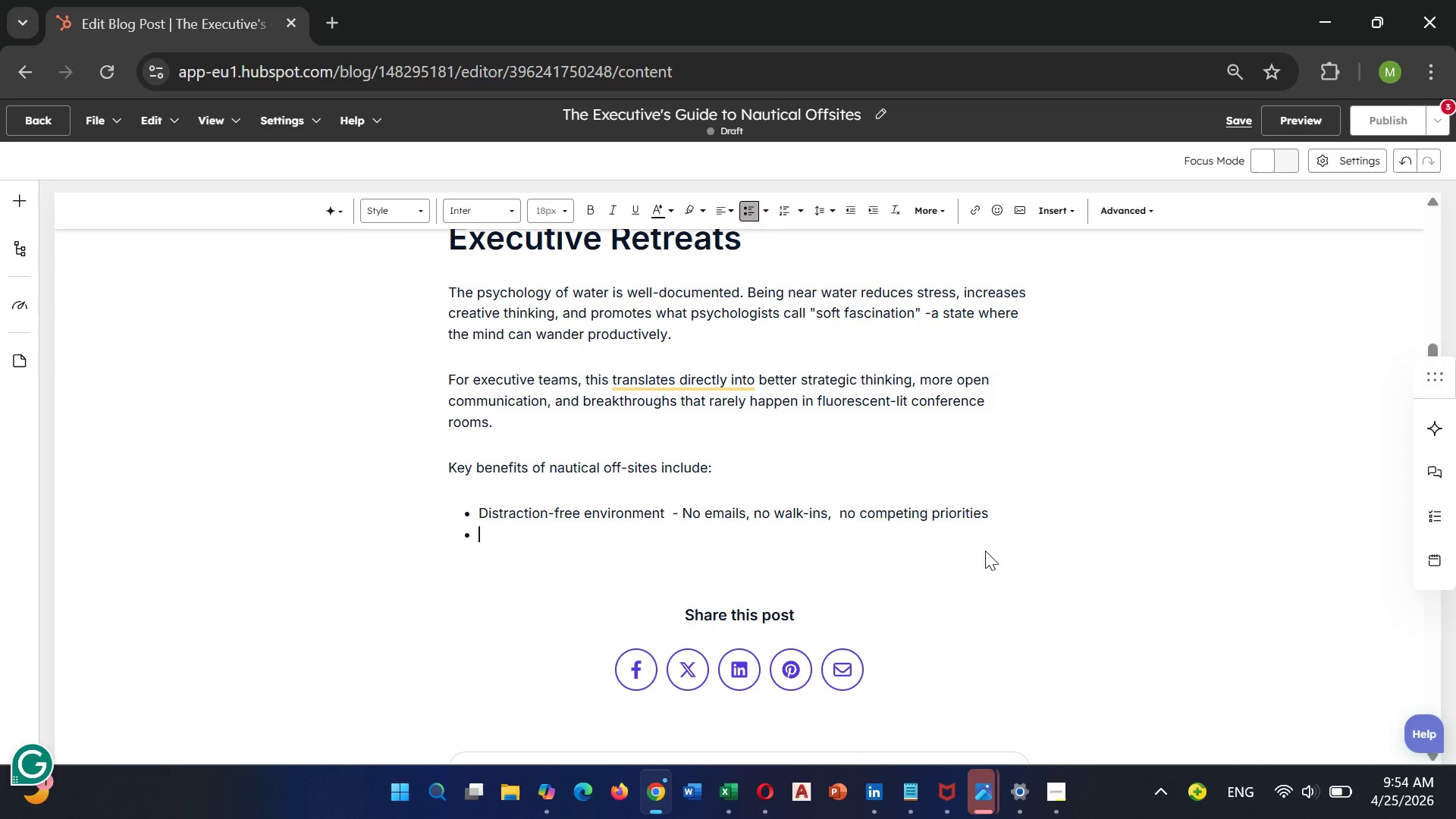 
type(Built)
 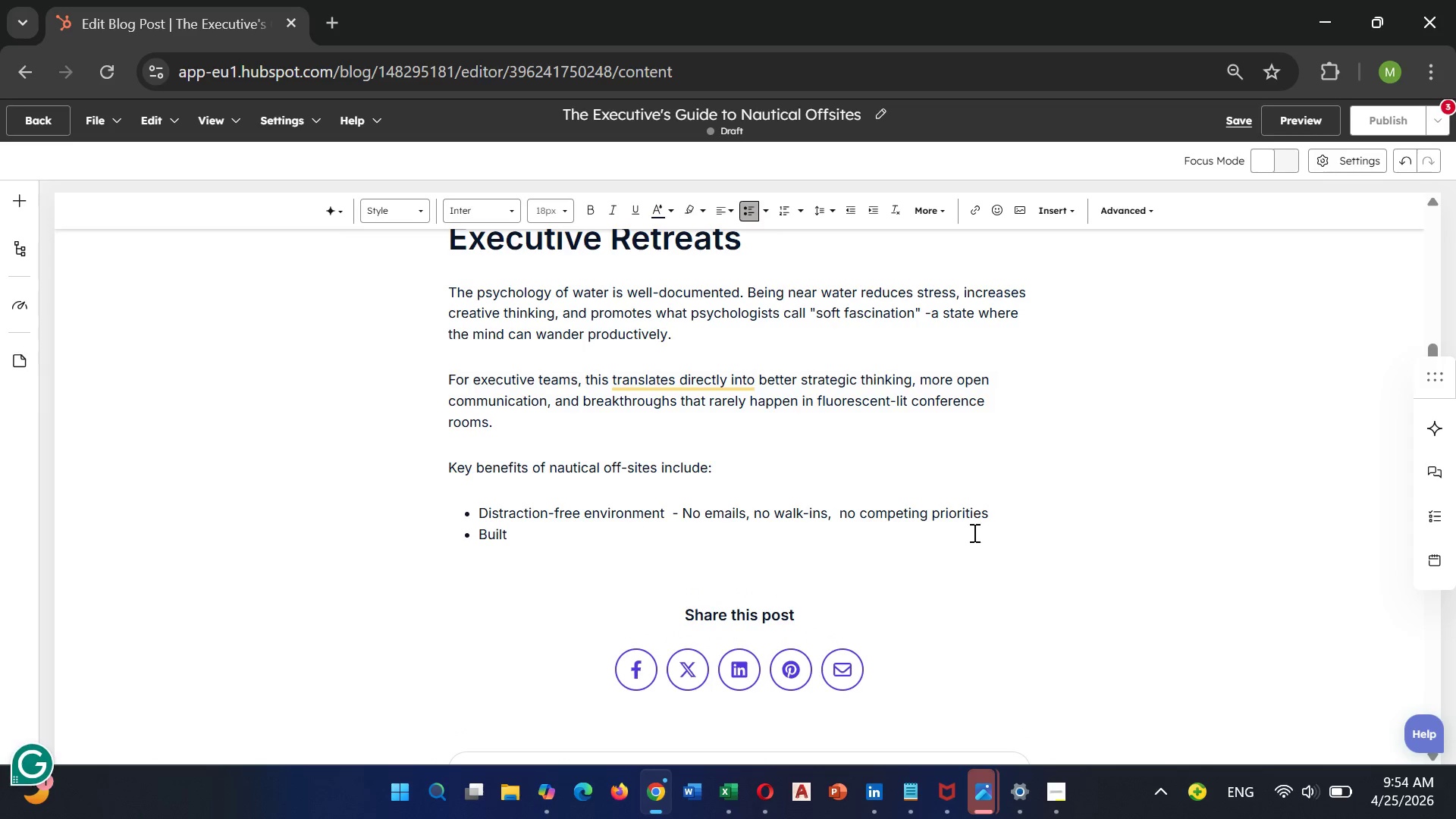 
type(-in team buil)
 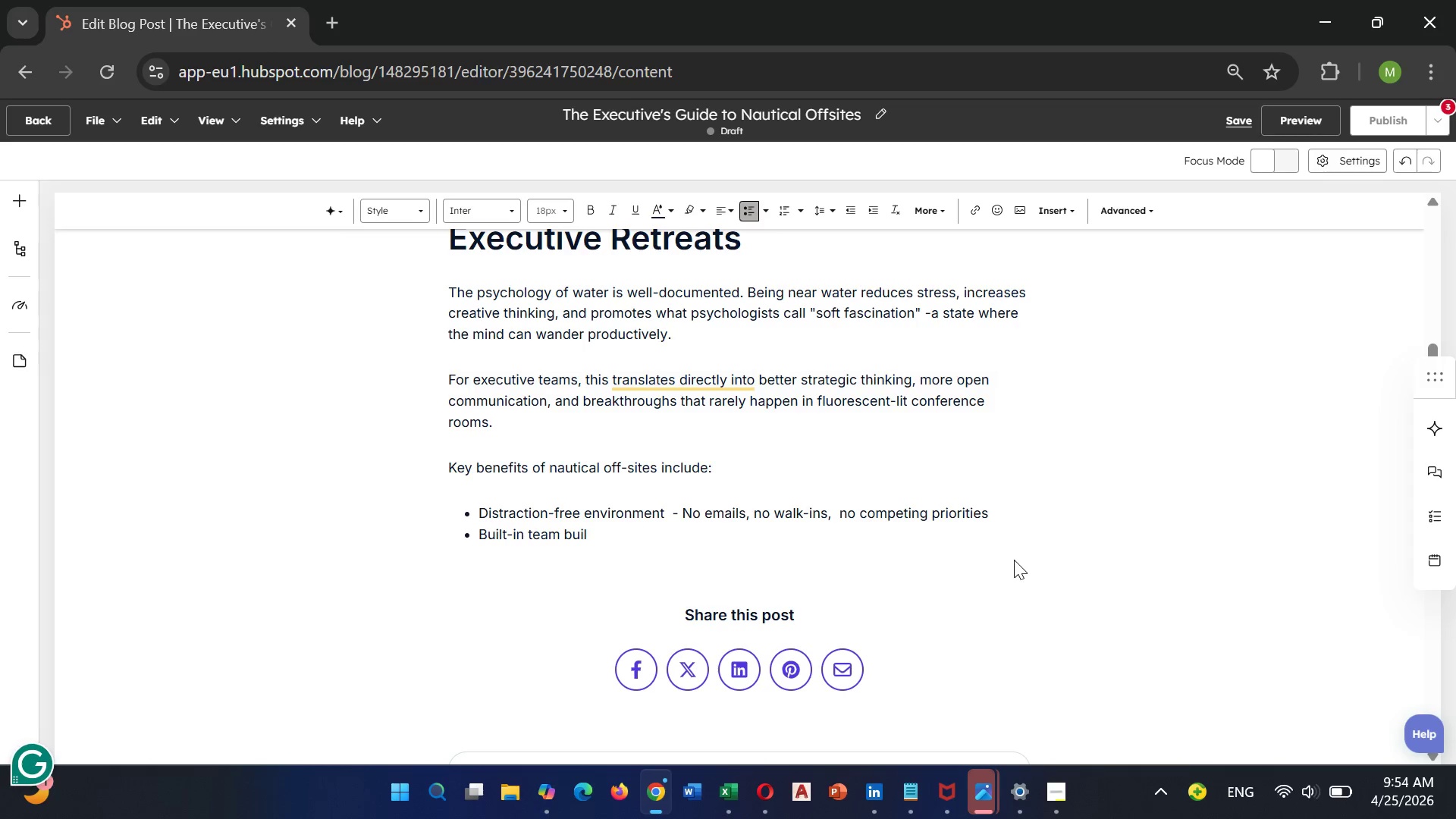 
type(ding -)
 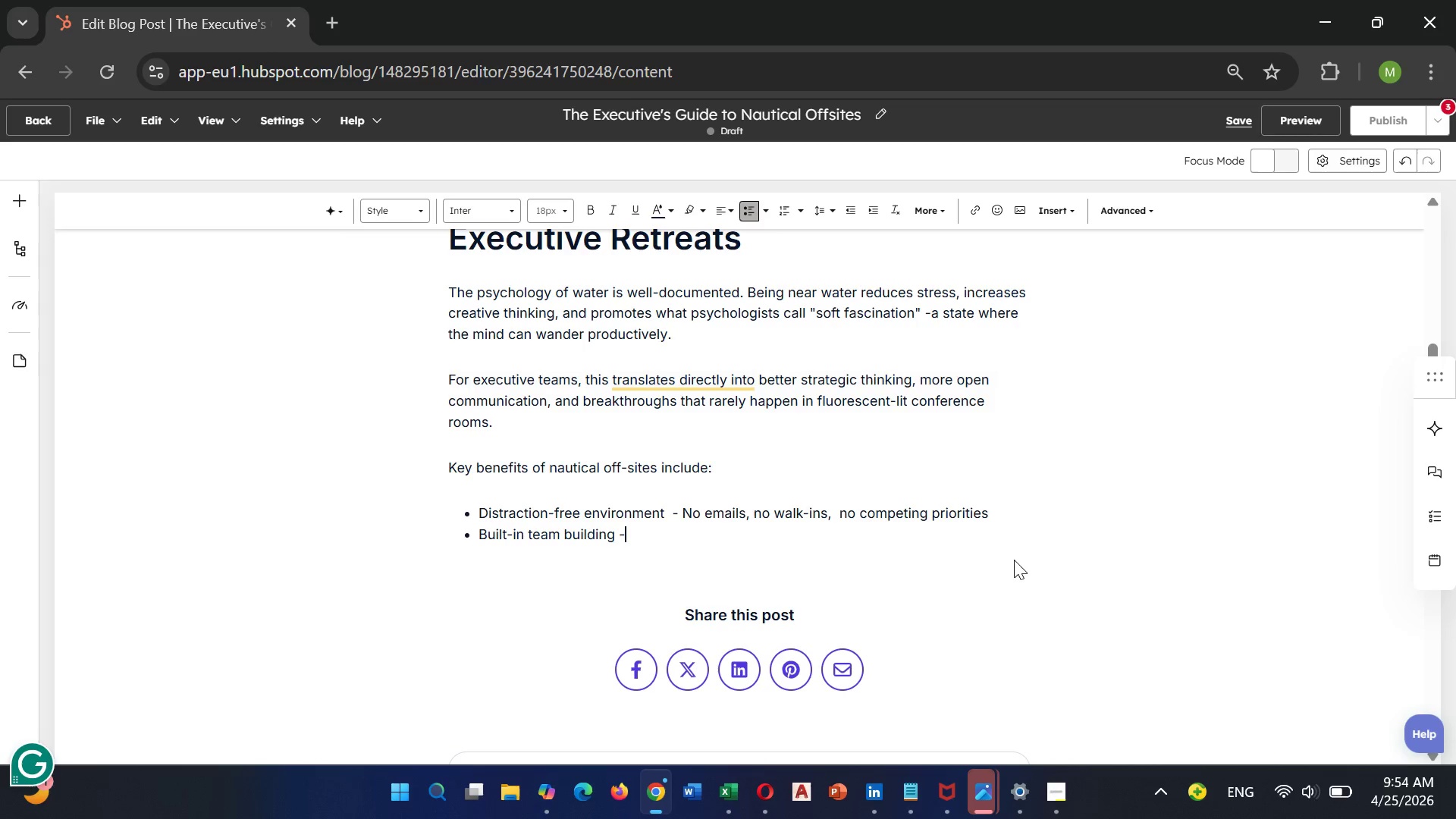 
hold_key(key=ShiftLeft, duration=0.31)
 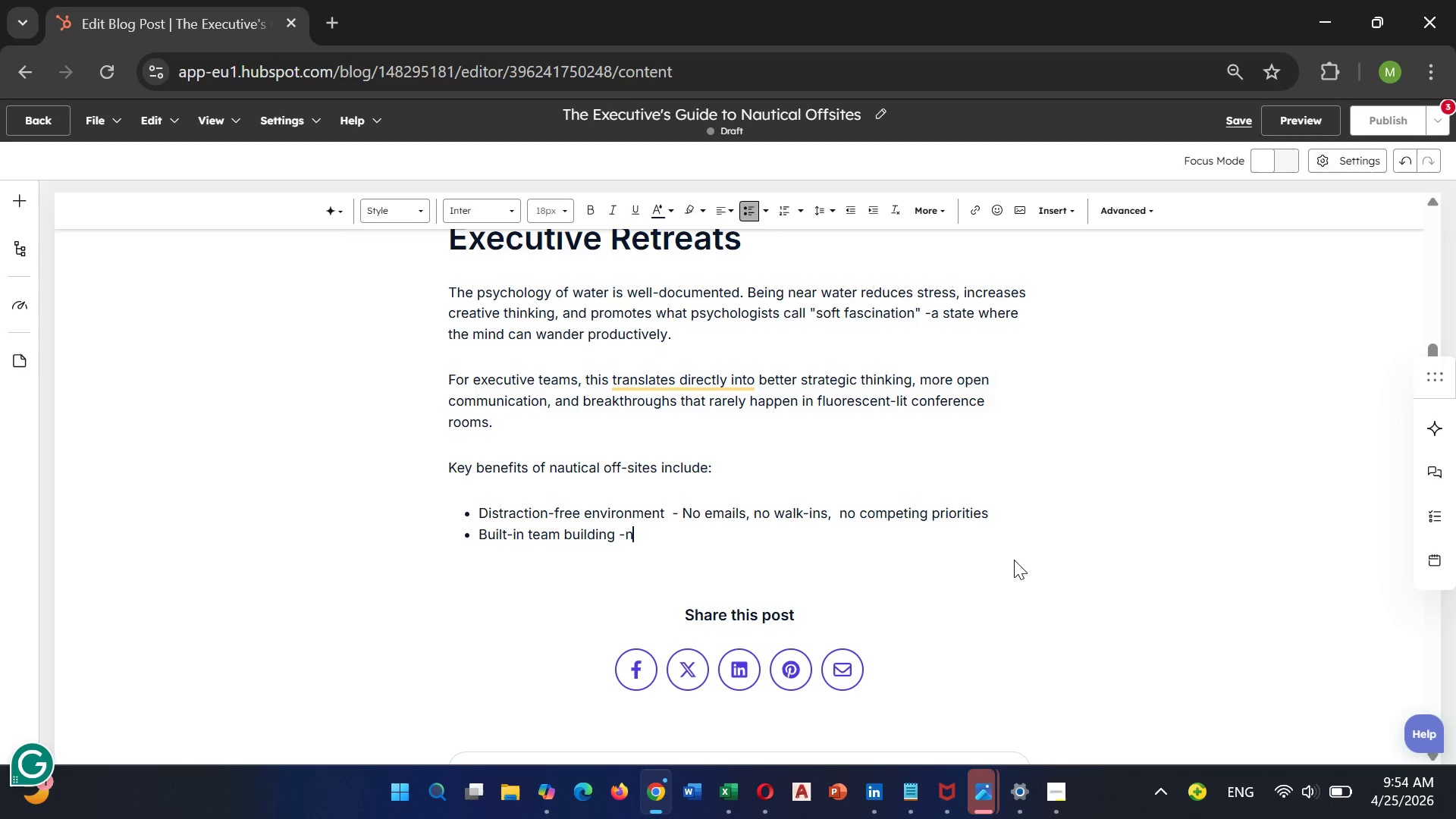 
type(na)
key(Backspace)
key(Backspace)
type(Navigation together creates)
 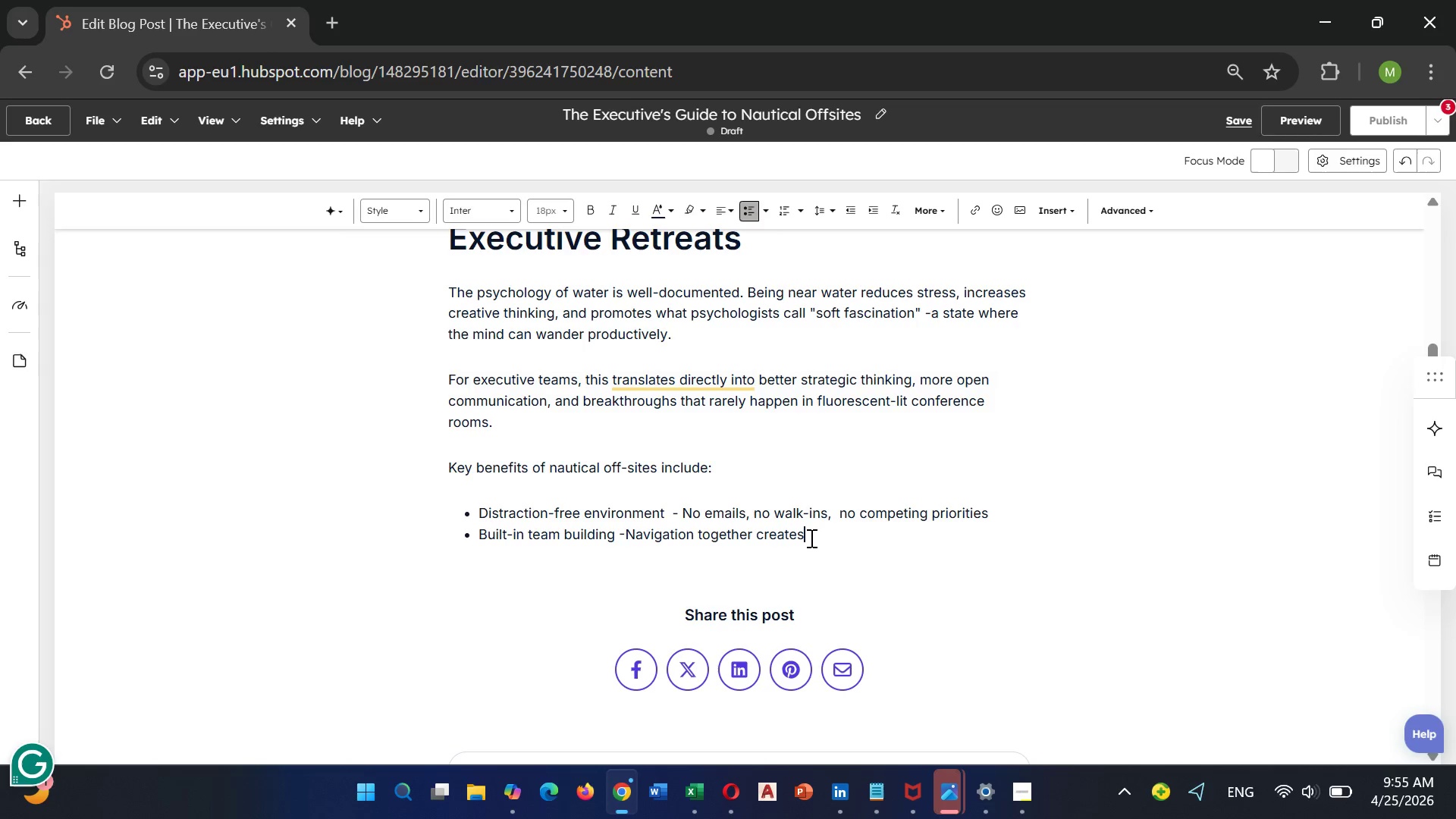 
type( natural)
 